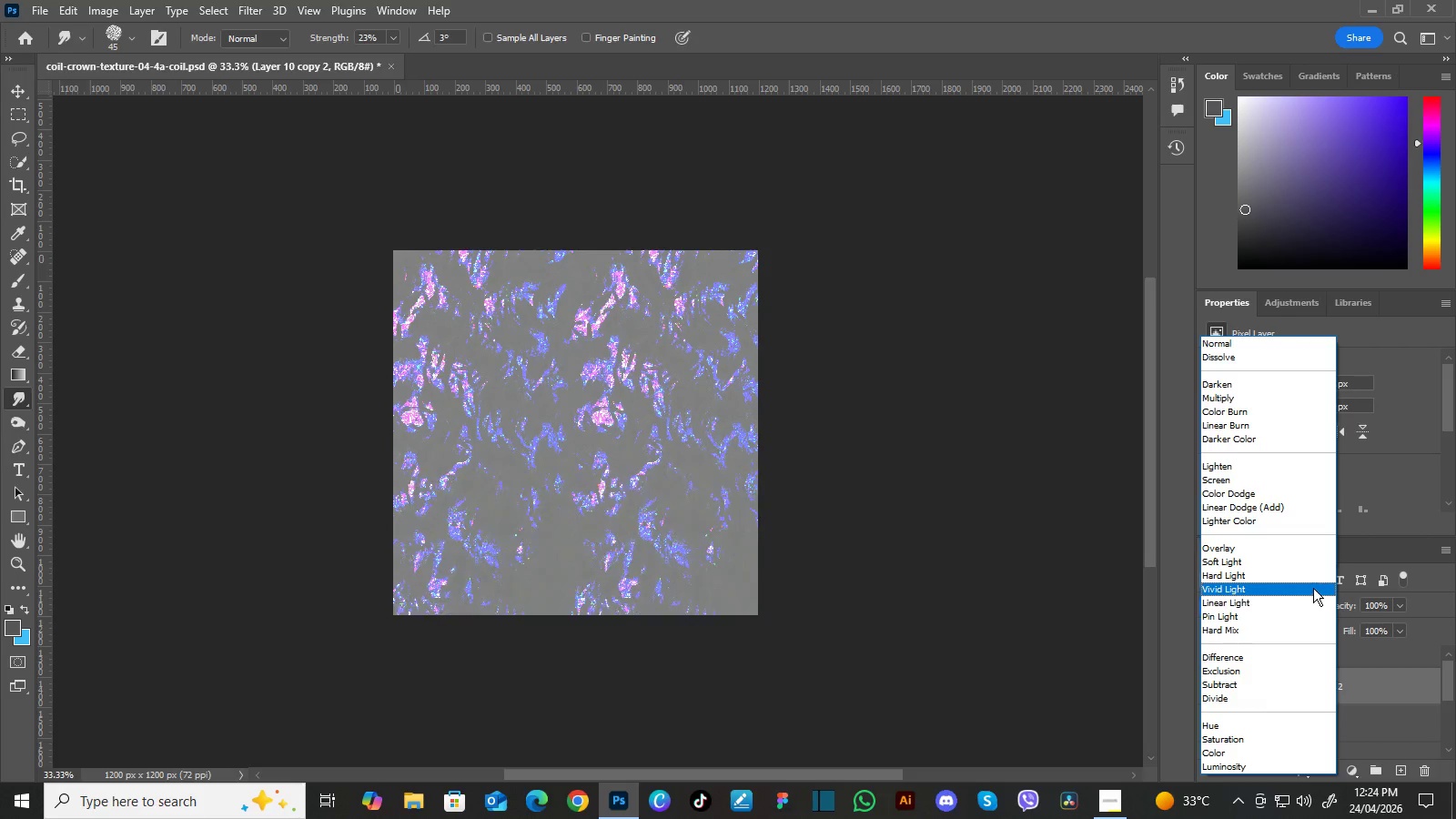 
left_click([1316, 585])
 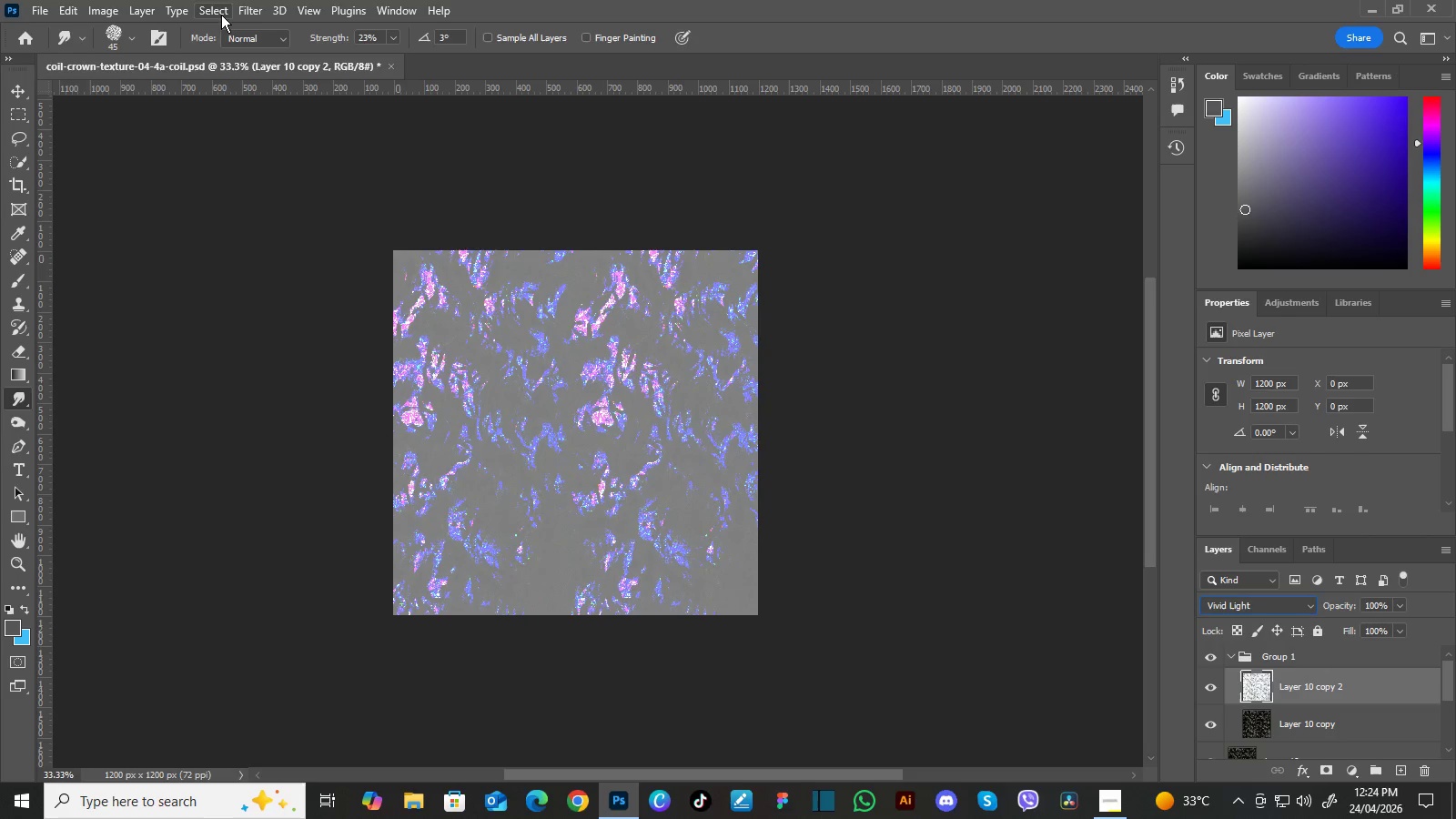 
left_click([253, 13])
 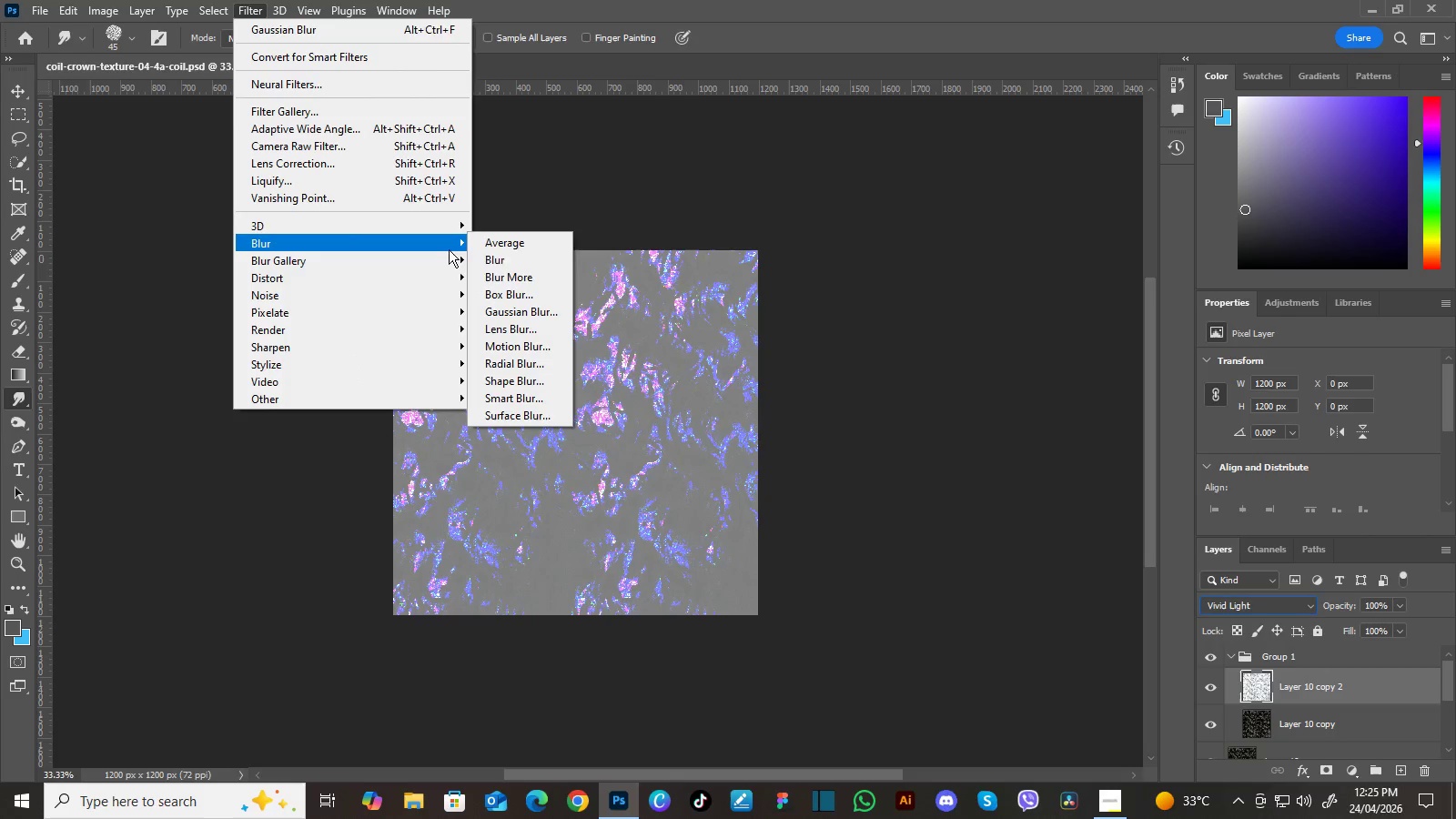 
left_click([522, 308])
 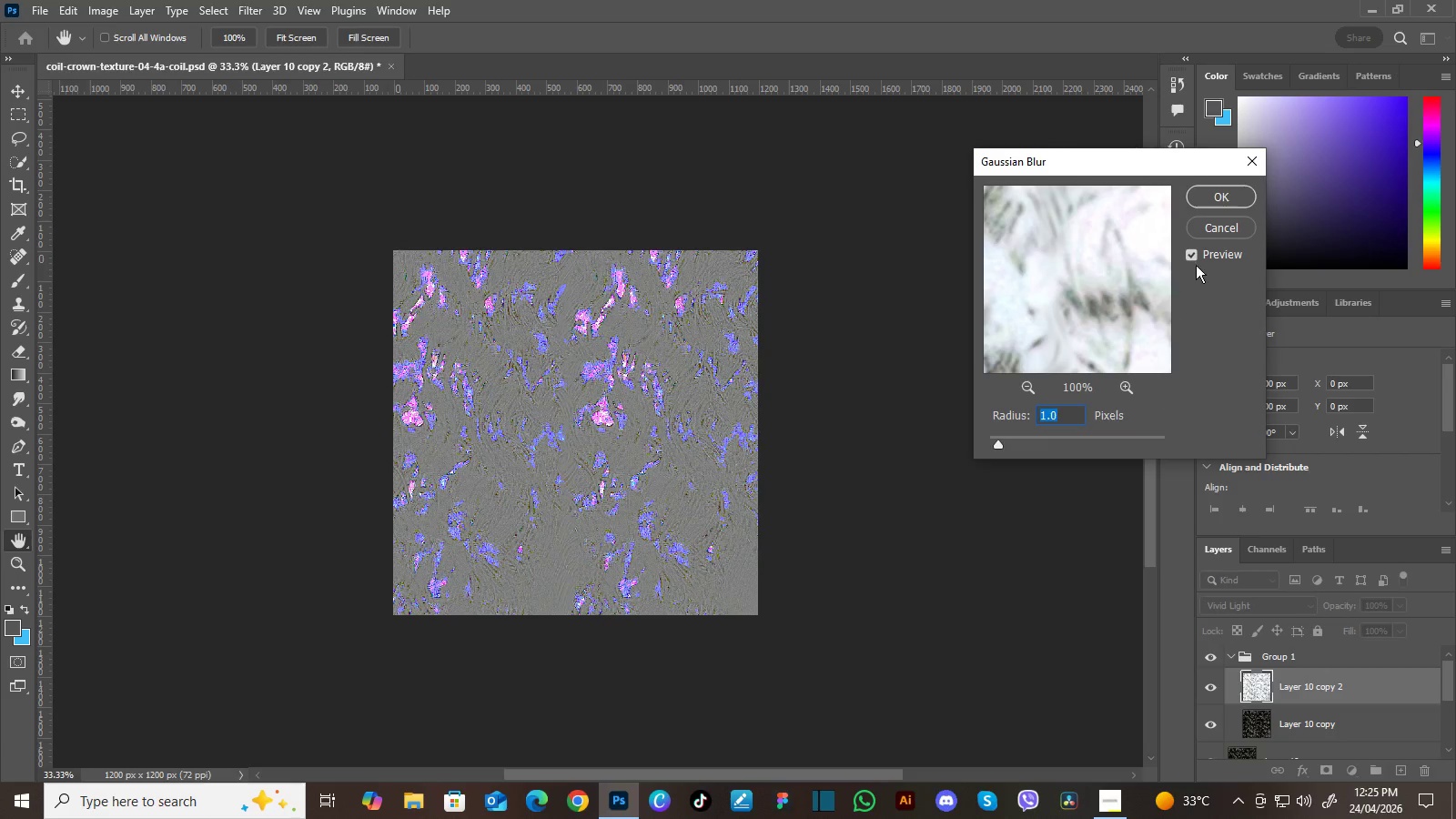 
left_click([1210, 232])
 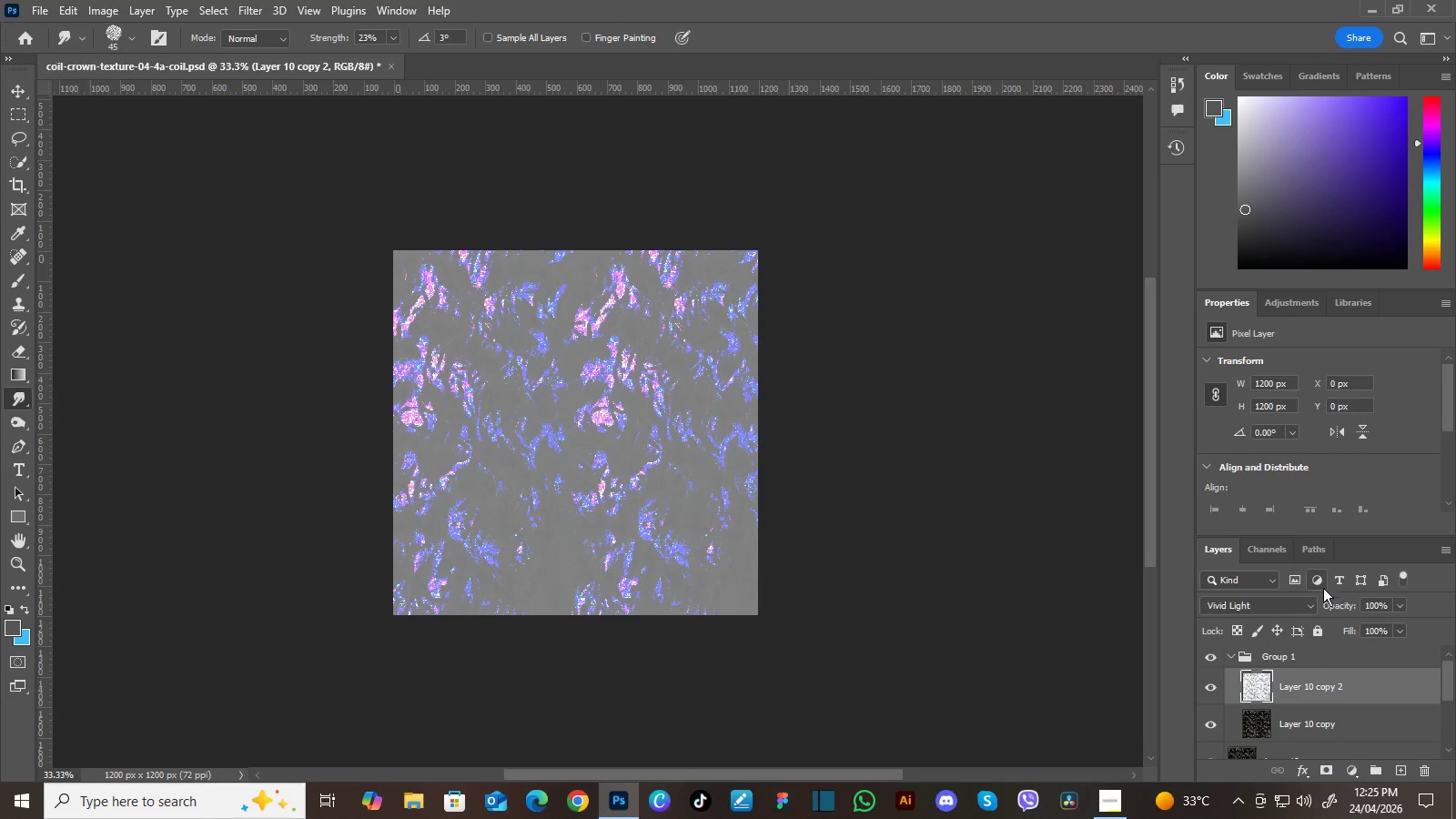 
left_click([1314, 602])
 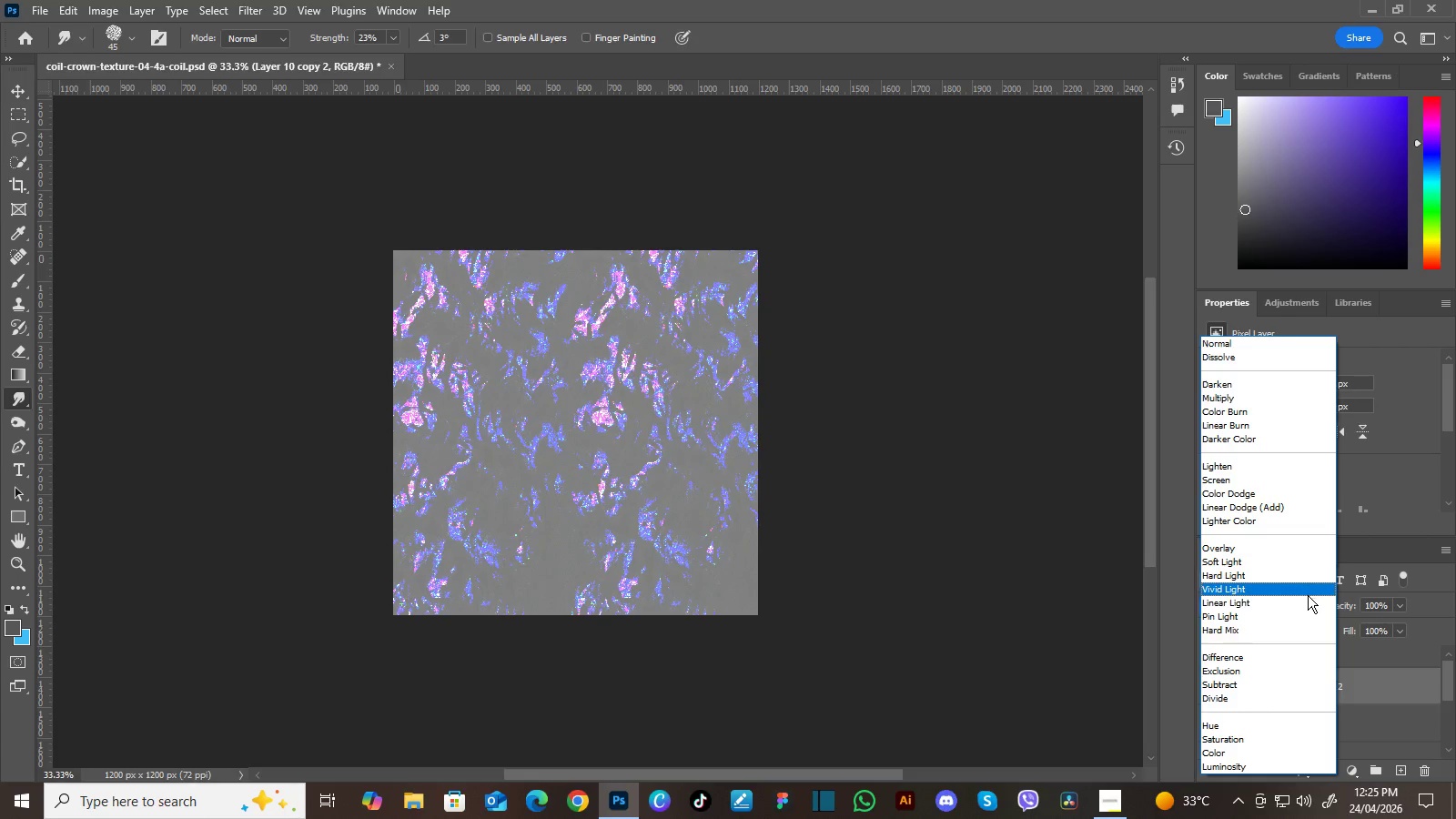 
wait(30.31)
 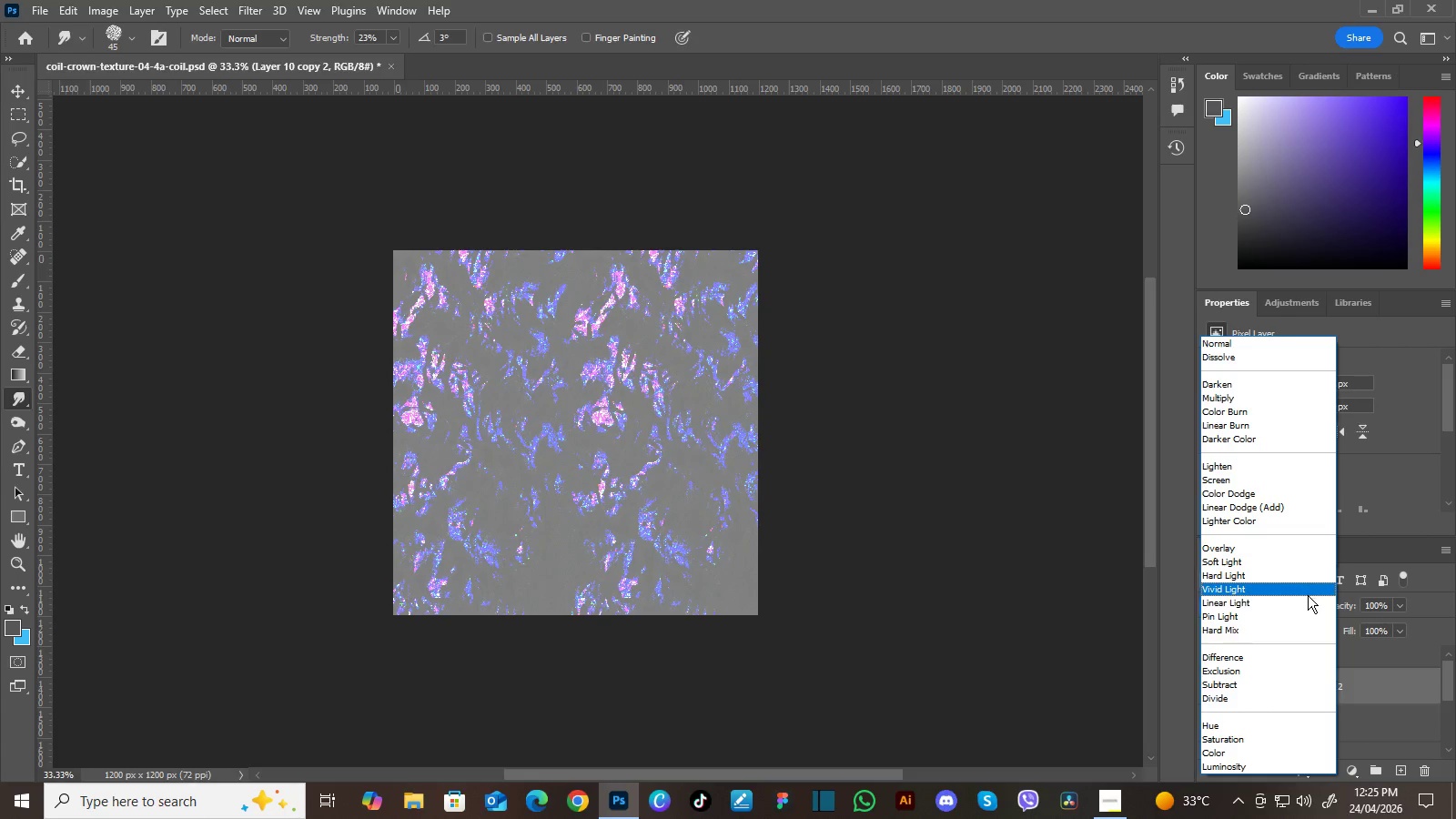 
left_click([1313, 580])
 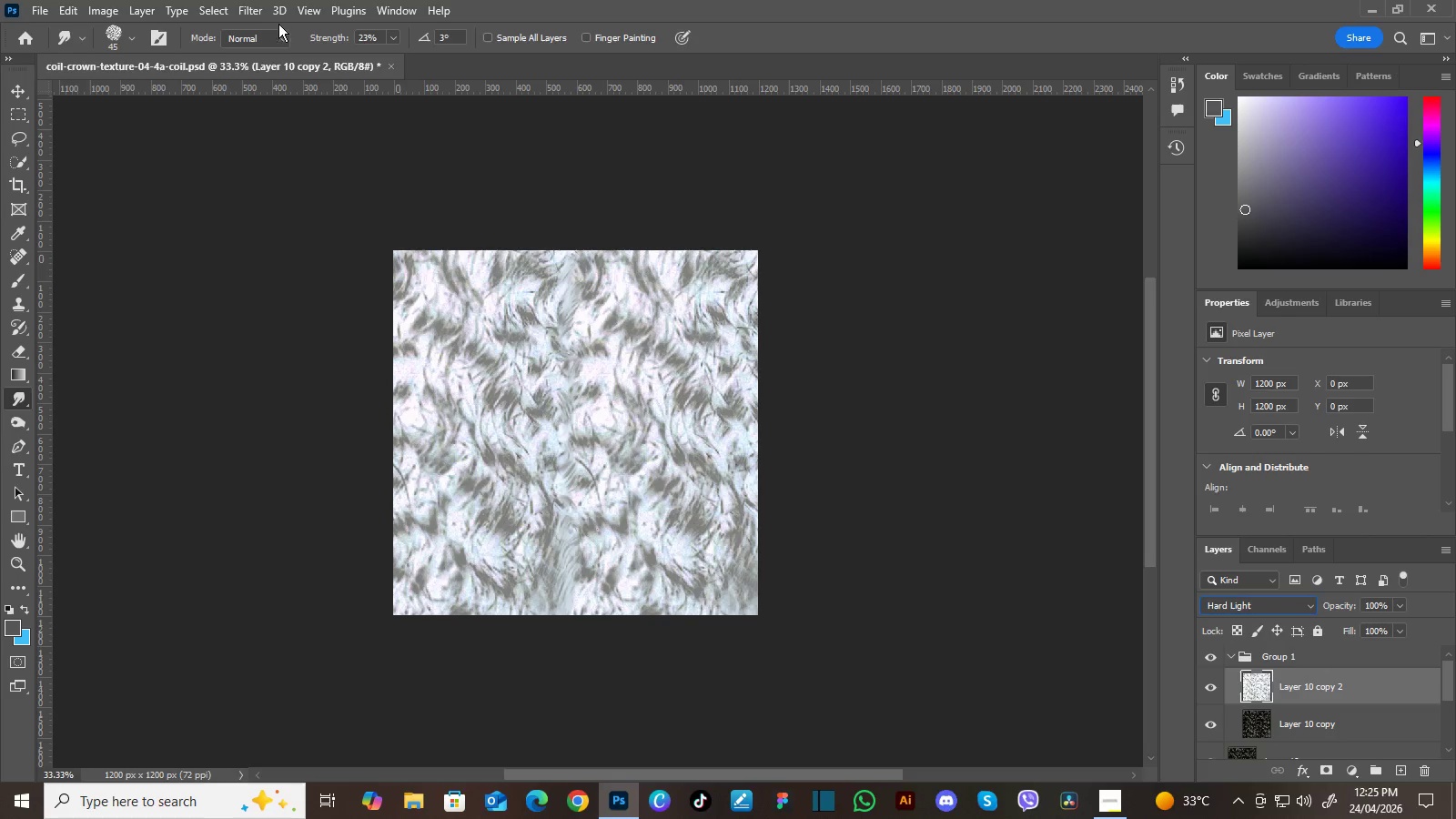 
left_click([256, 12])
 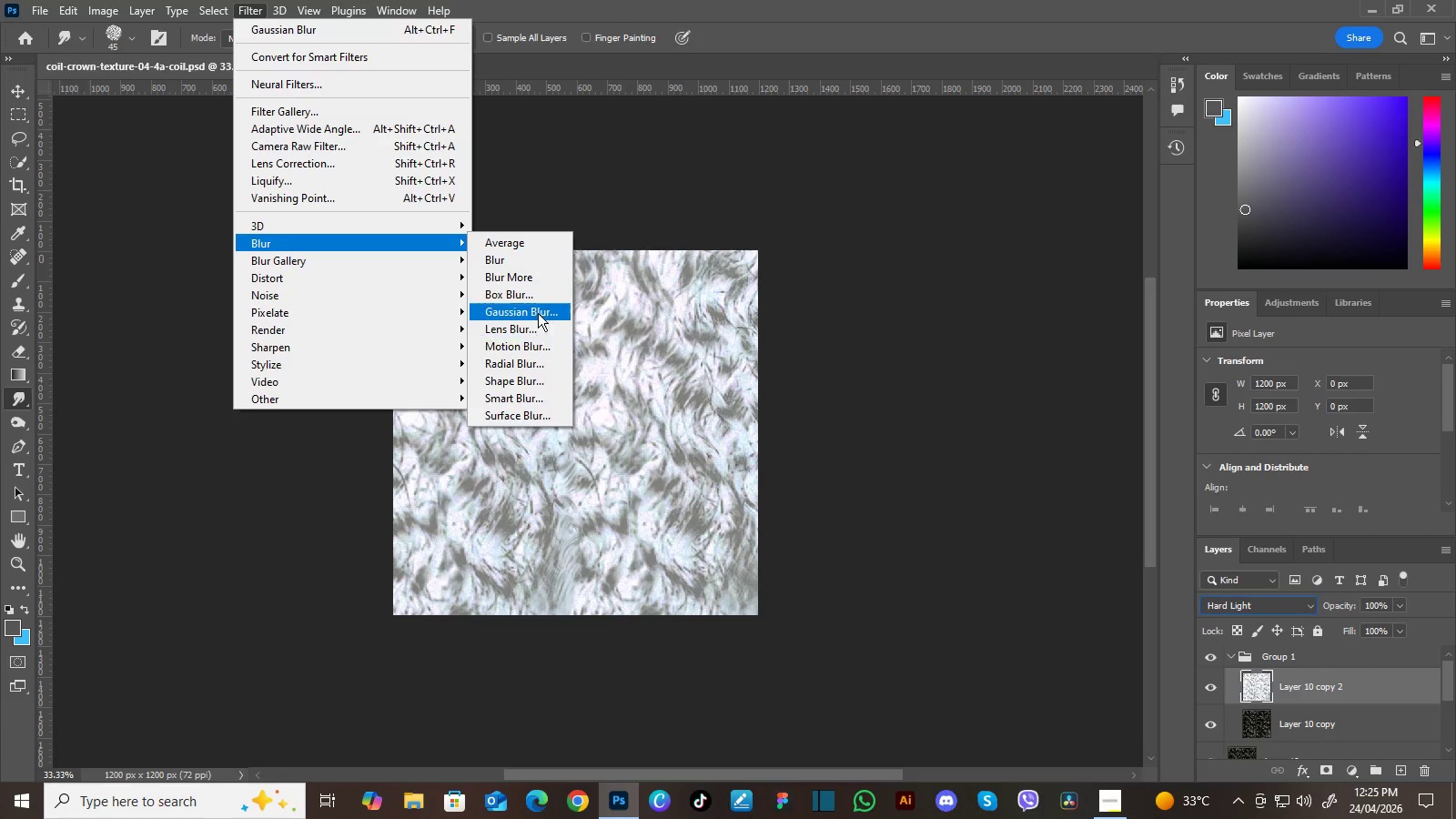 
left_click([535, 308])
 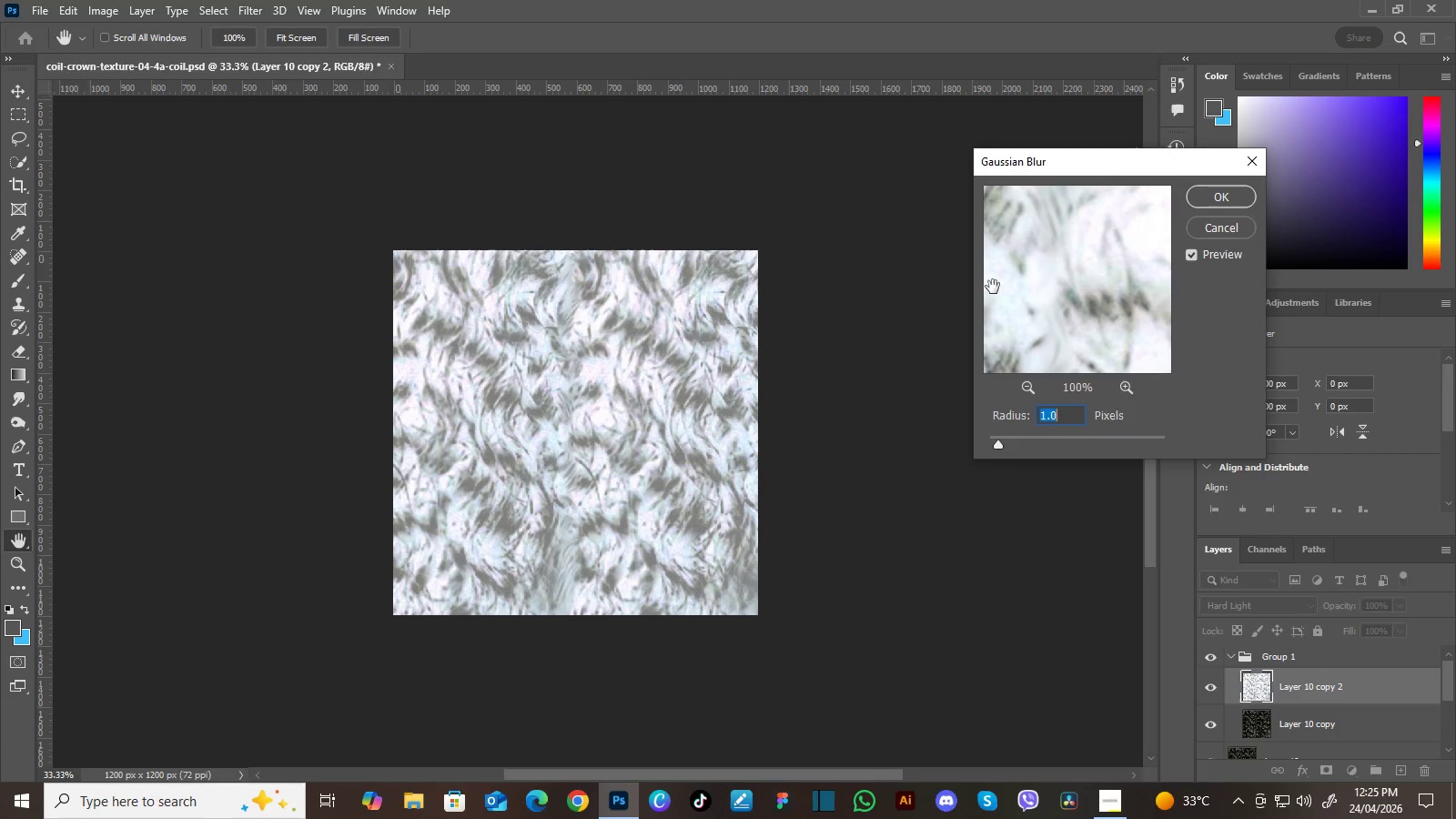 
key(Numpad2)
 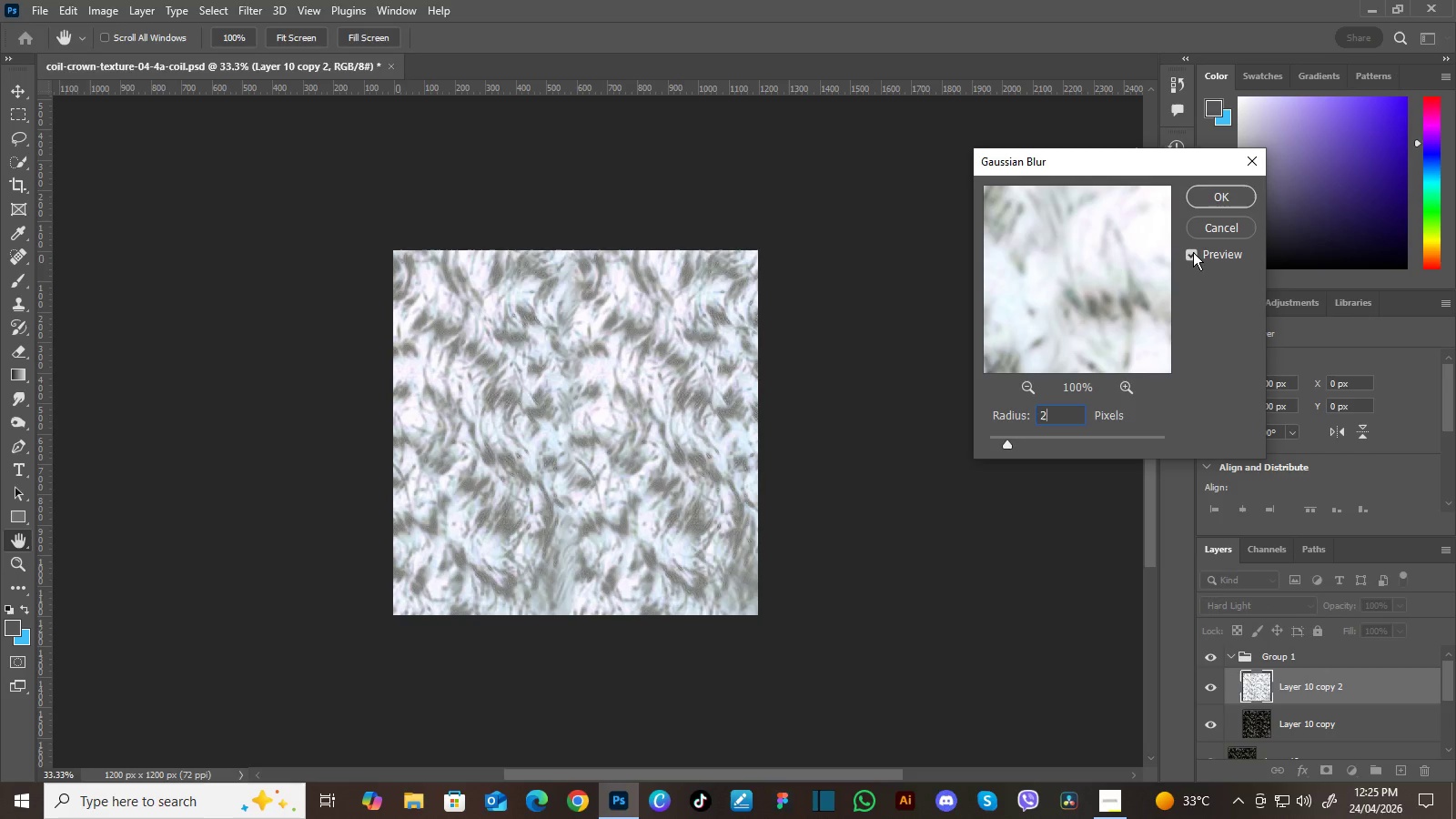 
double_click([1193, 252])
 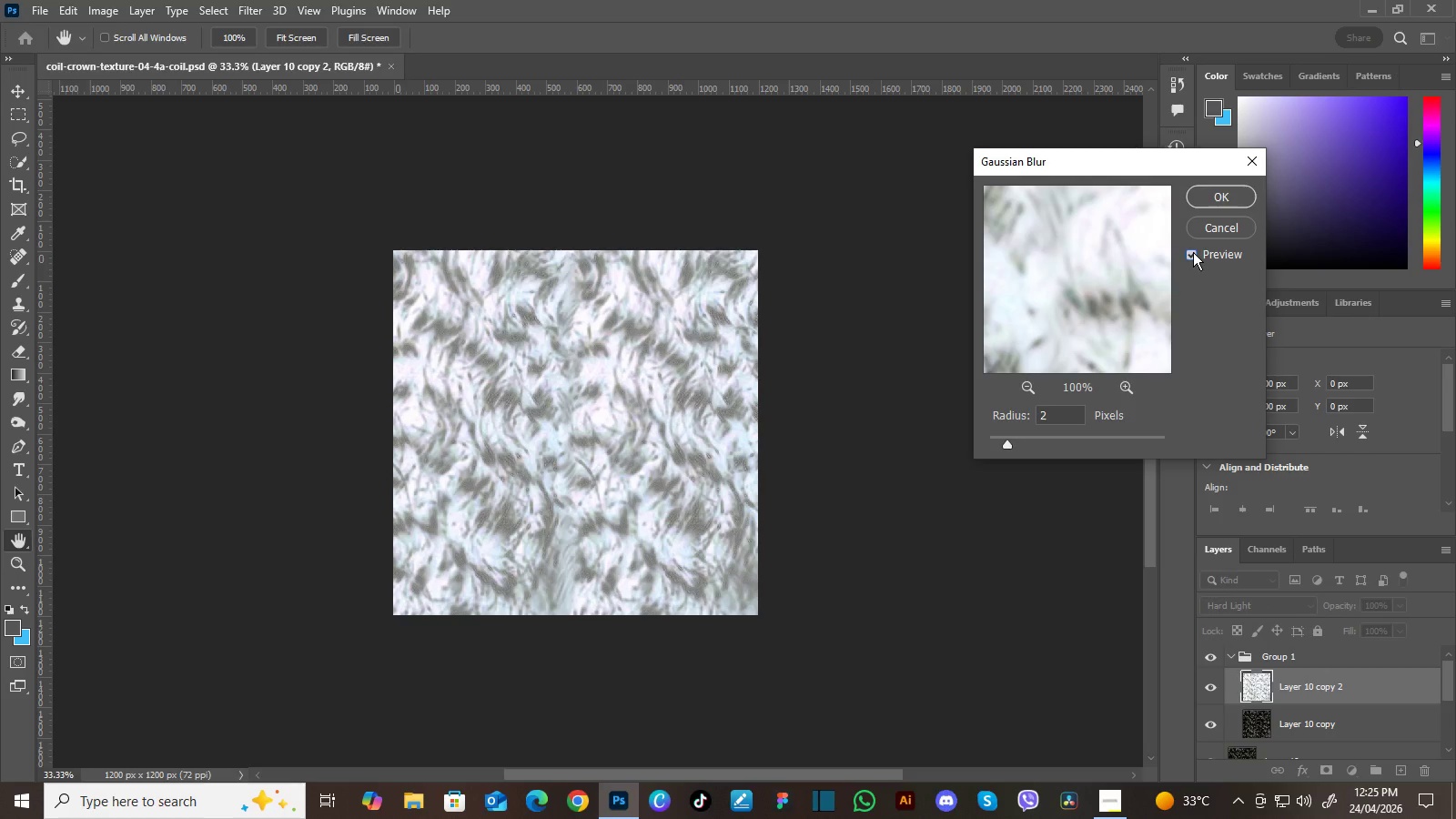 
left_click([1193, 252])
 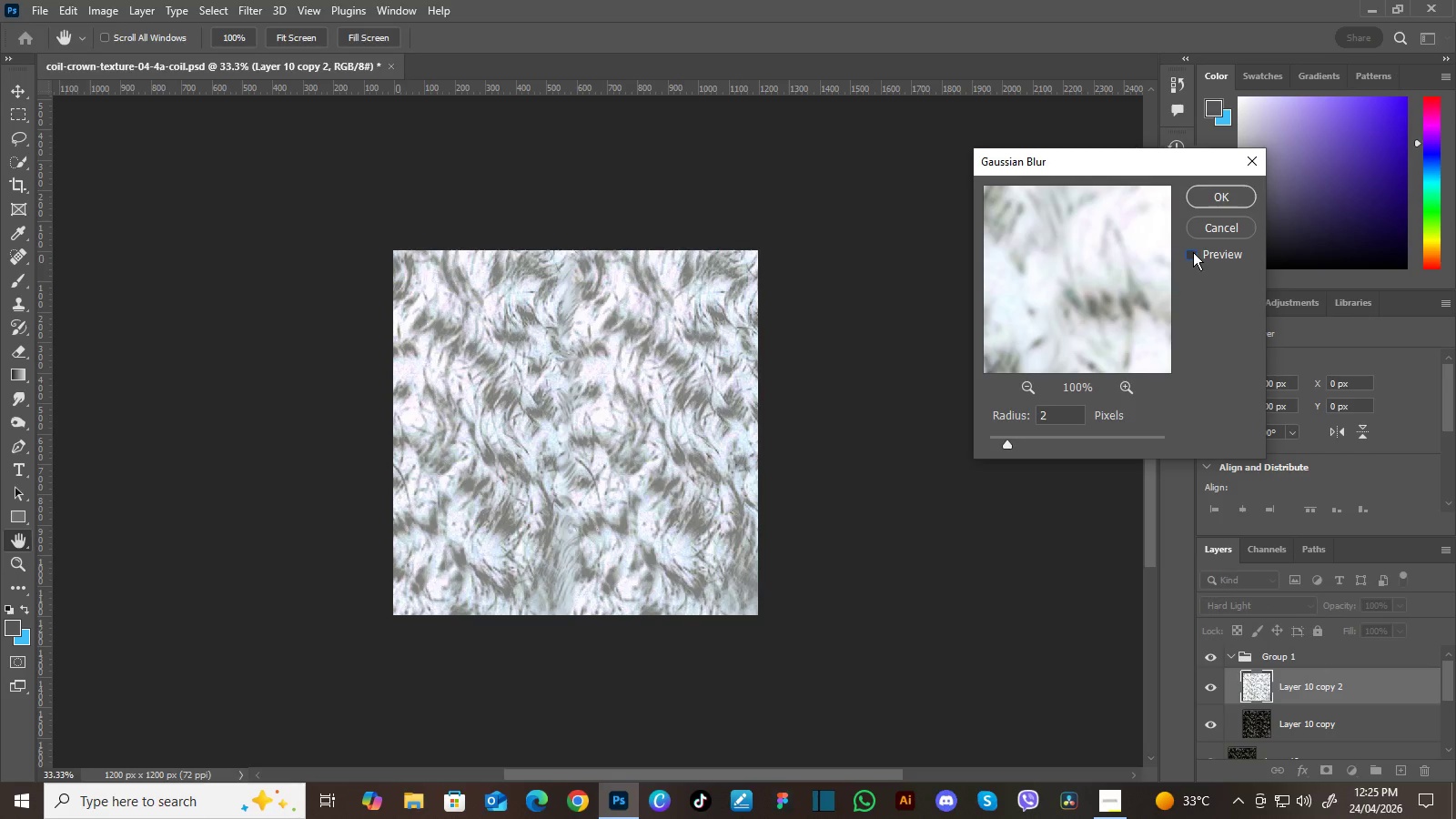 
left_click([1193, 252])
 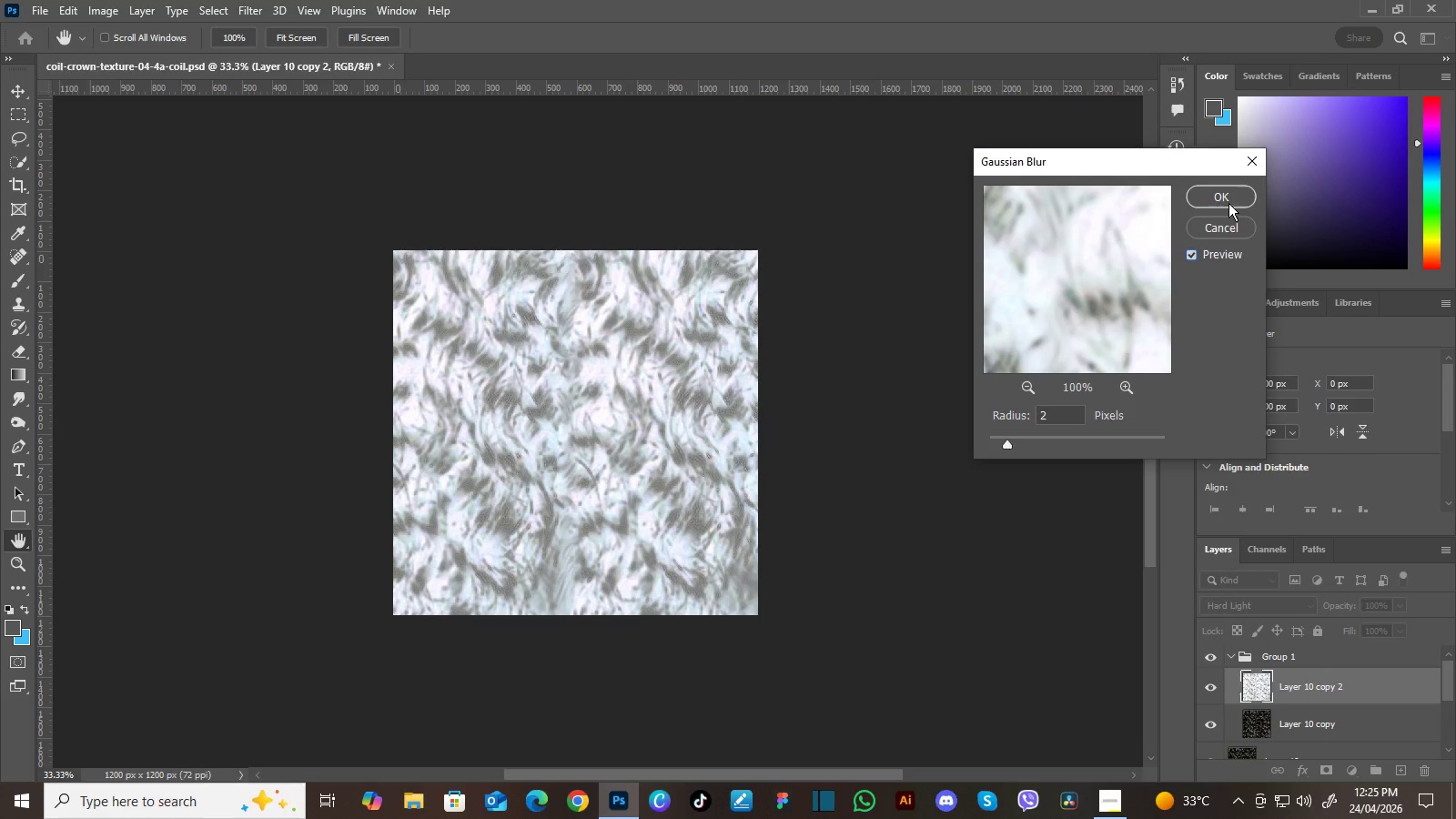 
left_click([1231, 197])
 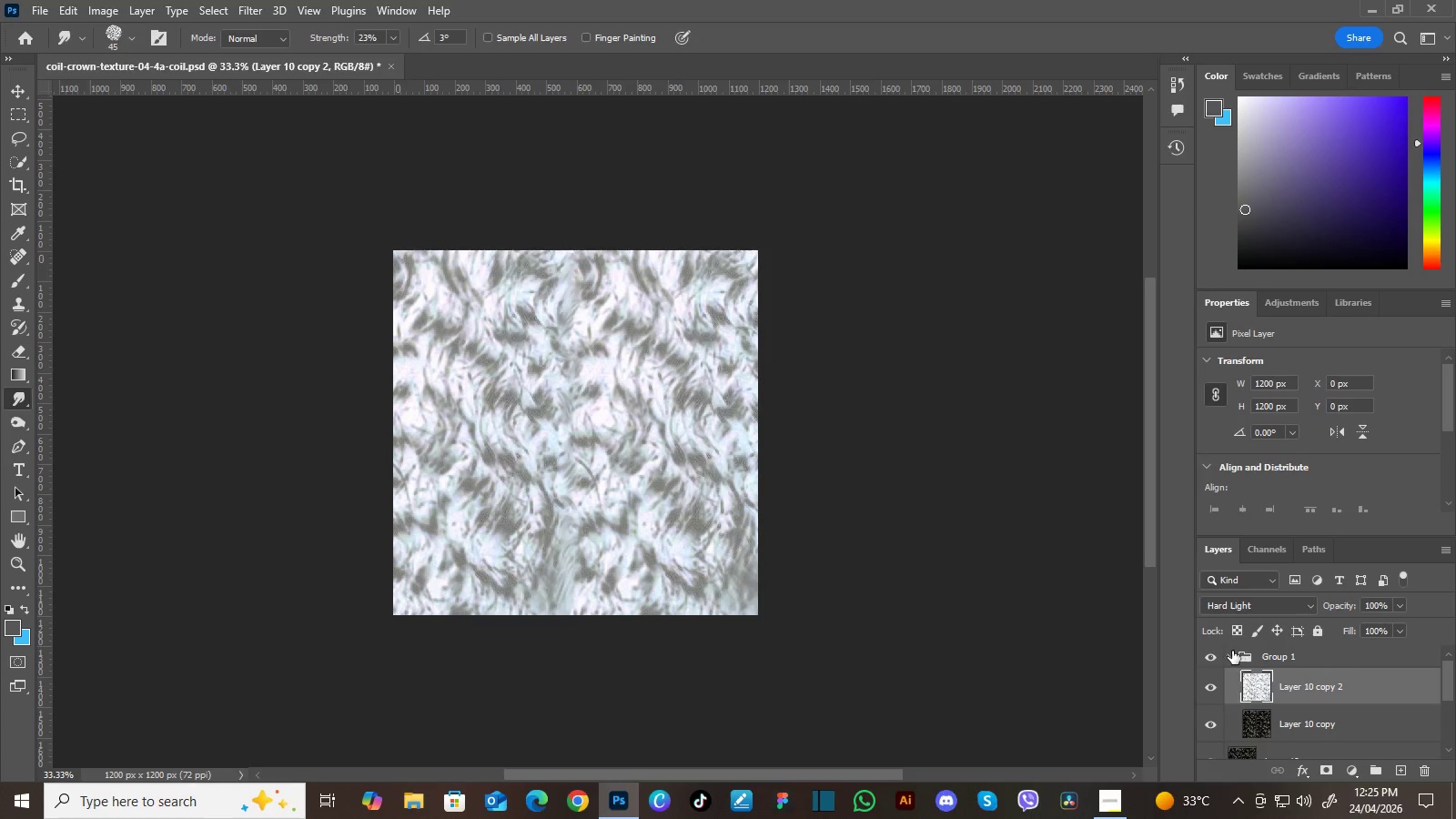 
left_click([1232, 651])
 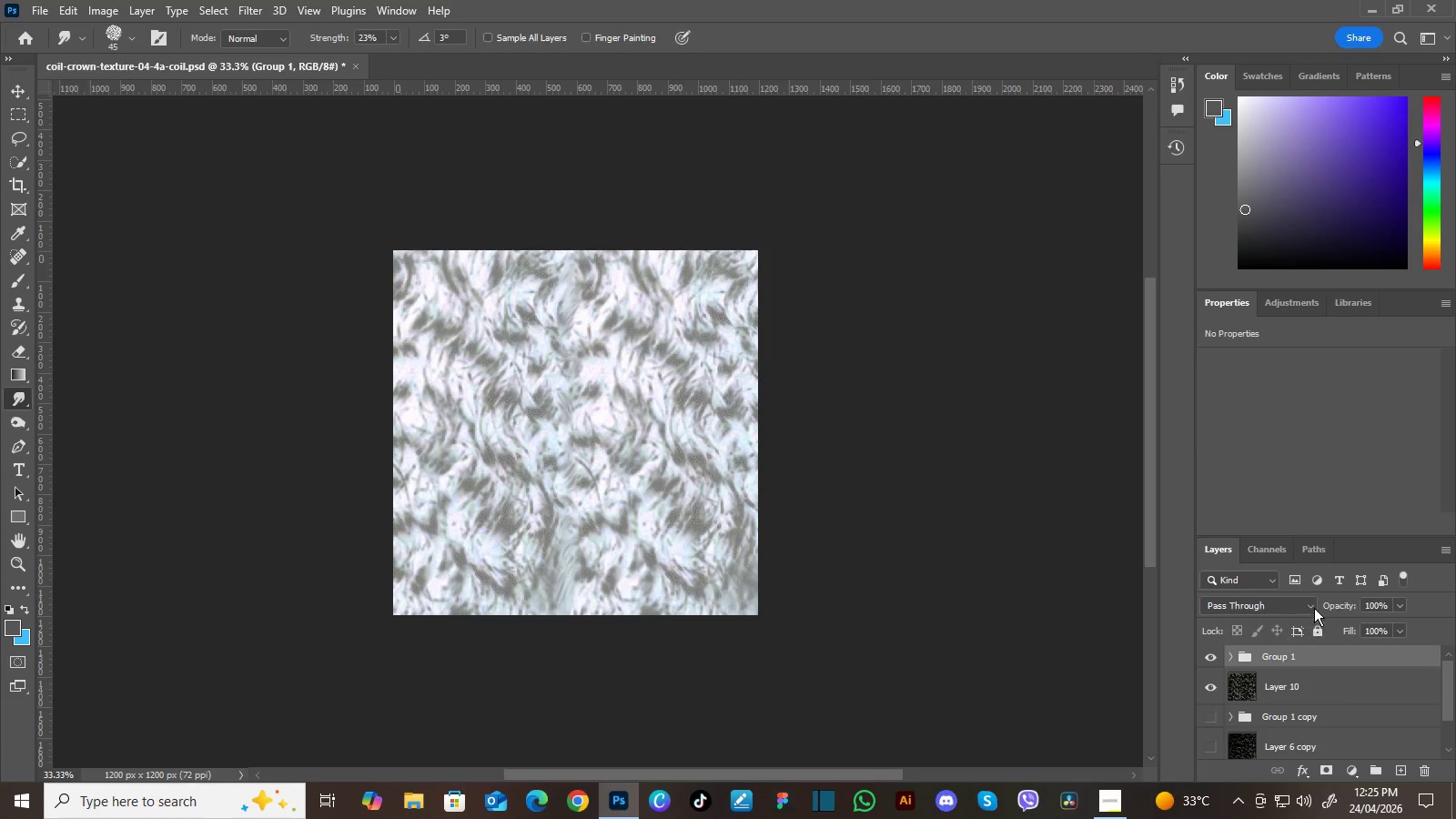 
left_click([1314, 604])
 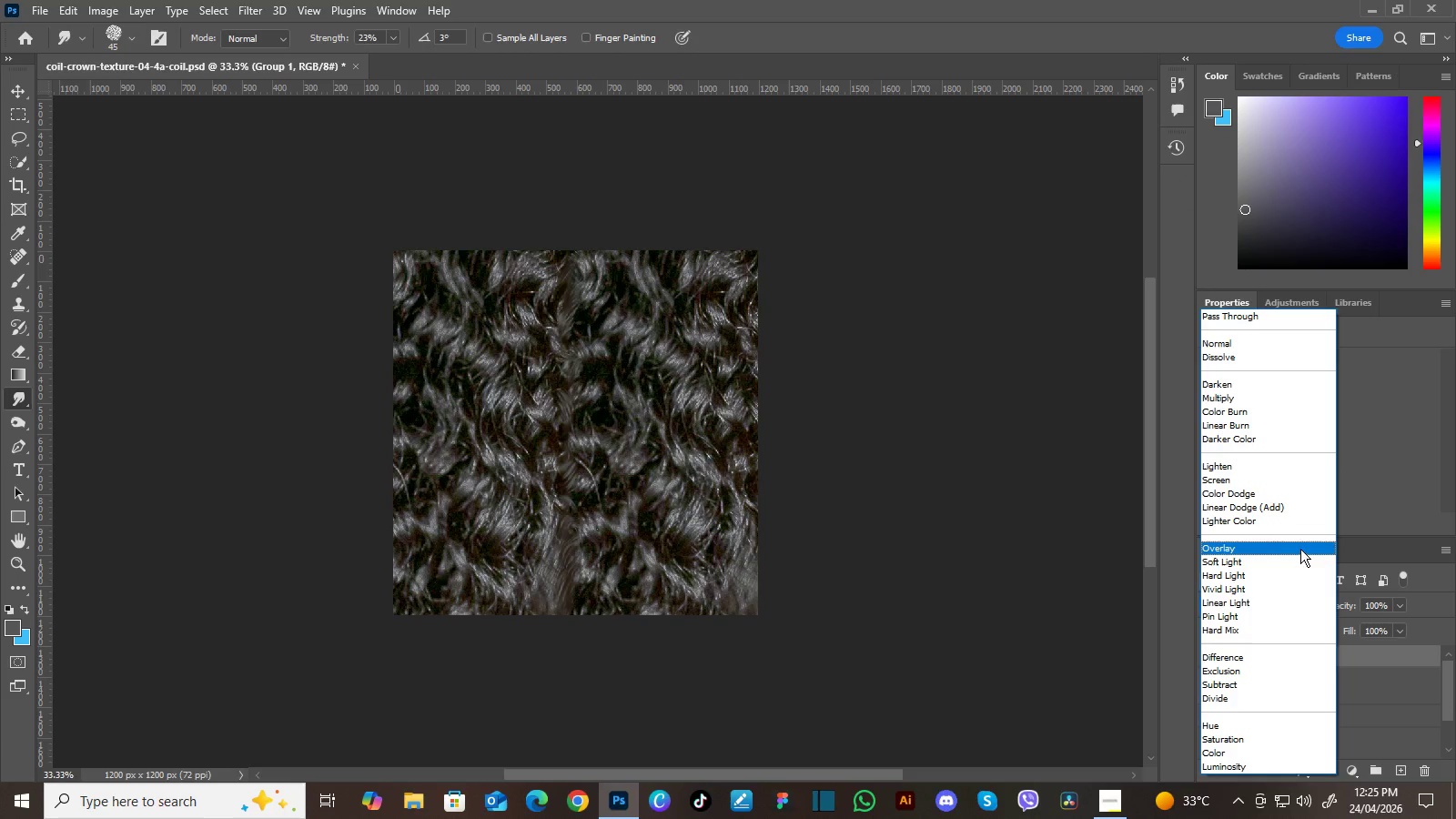 
left_click([1300, 545])
 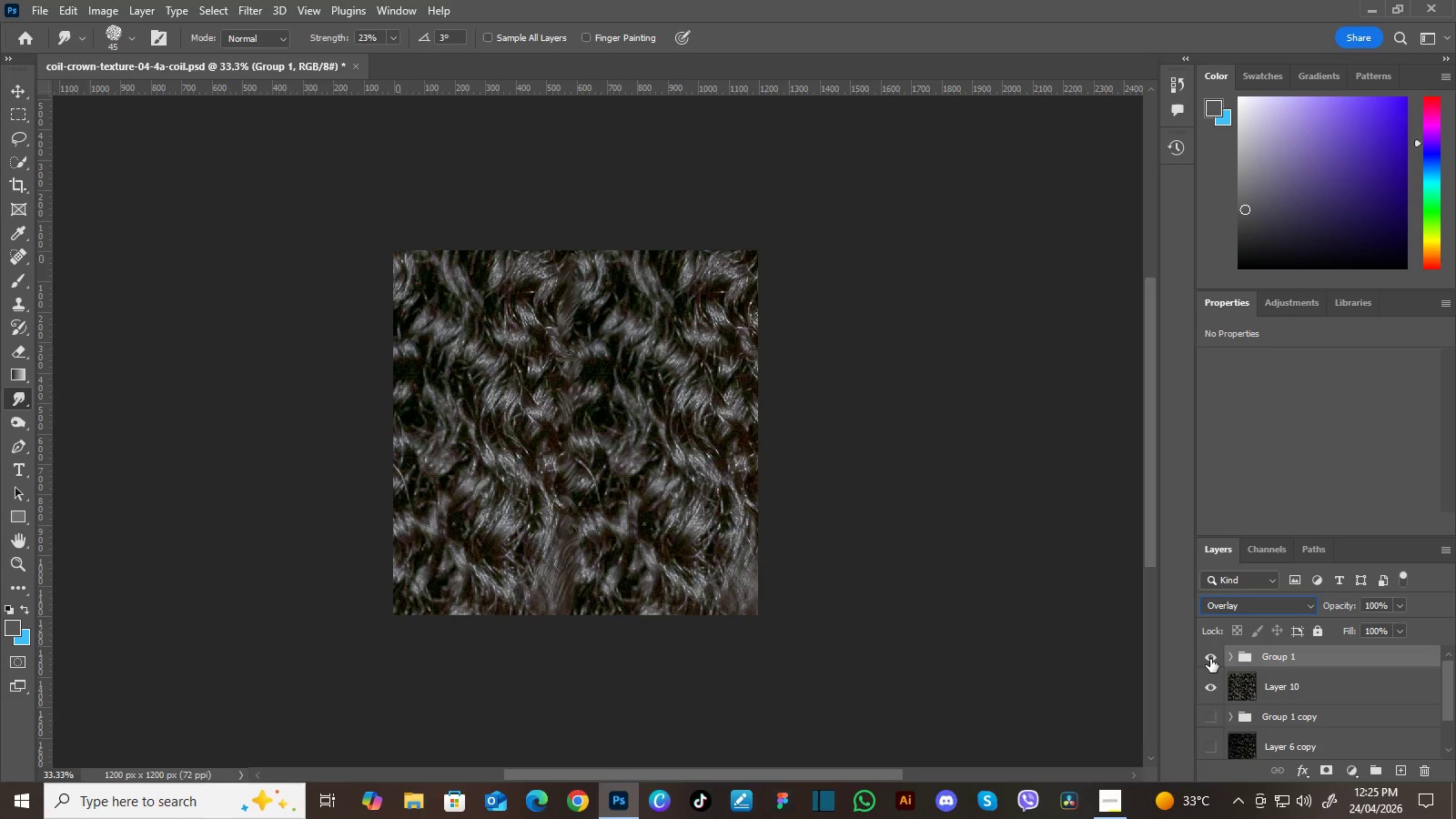 
left_click([1210, 659])
 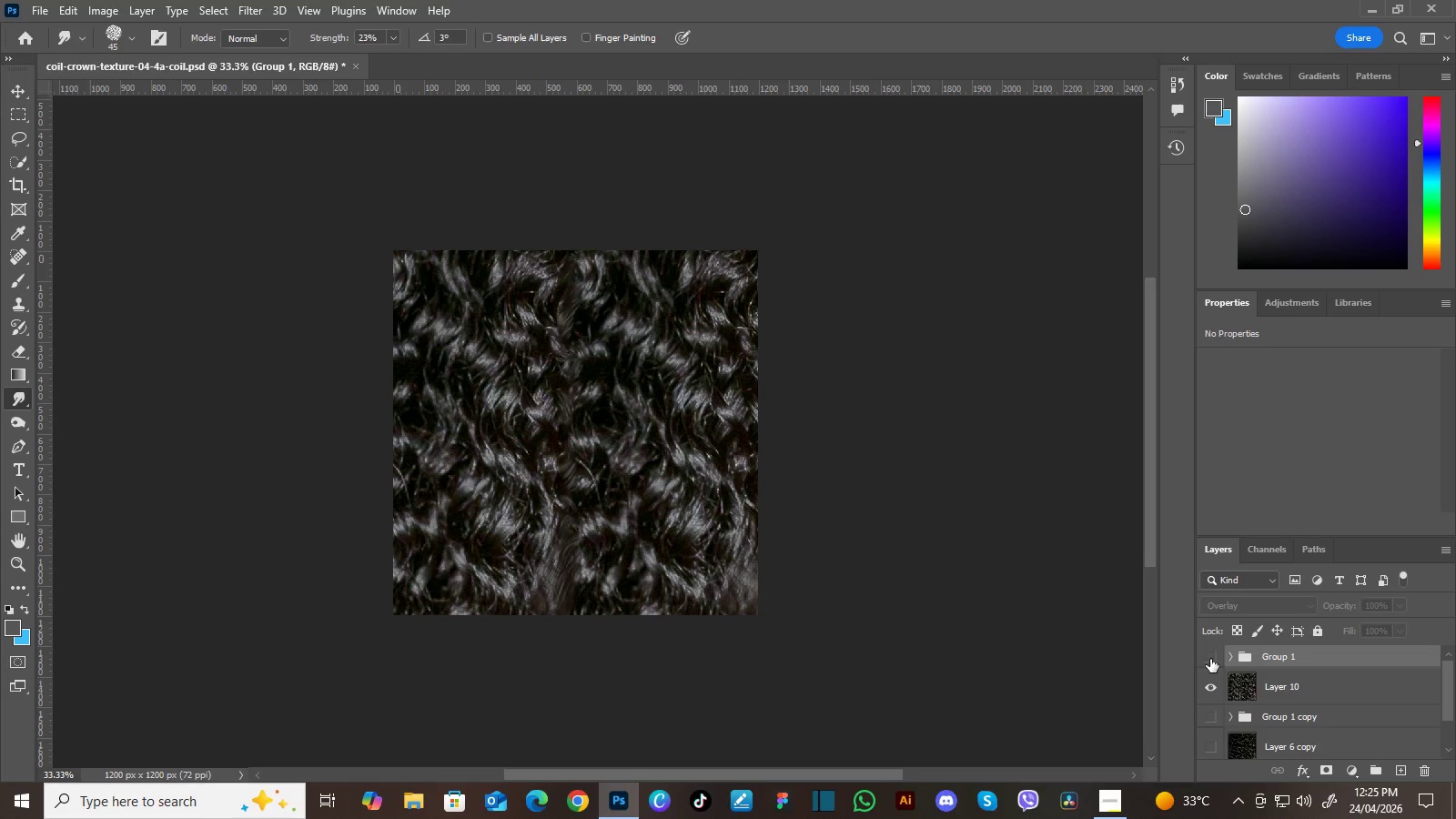 
left_click([1210, 659])
 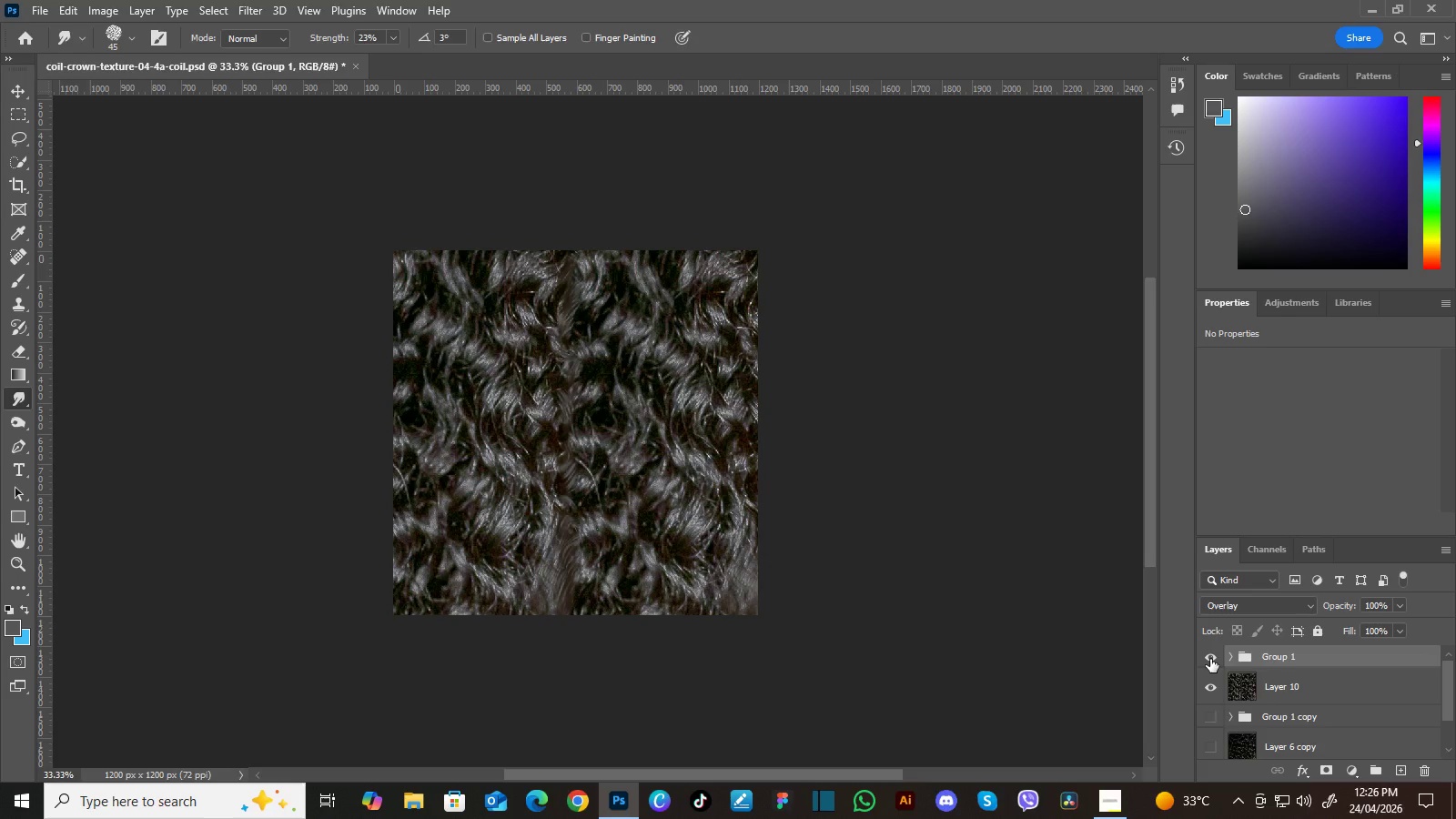 
left_click([1210, 659])
 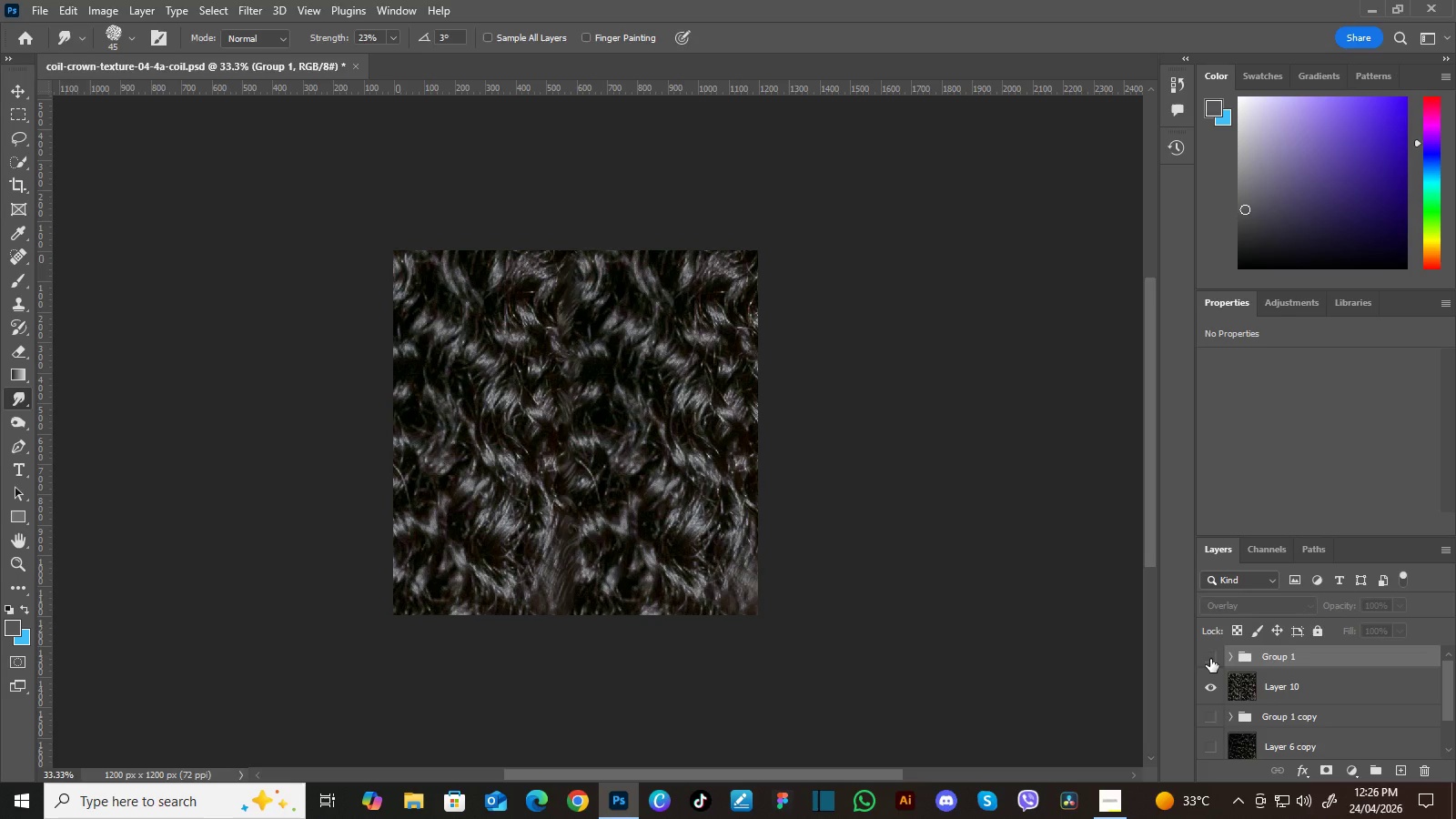 
left_click([1210, 659])
 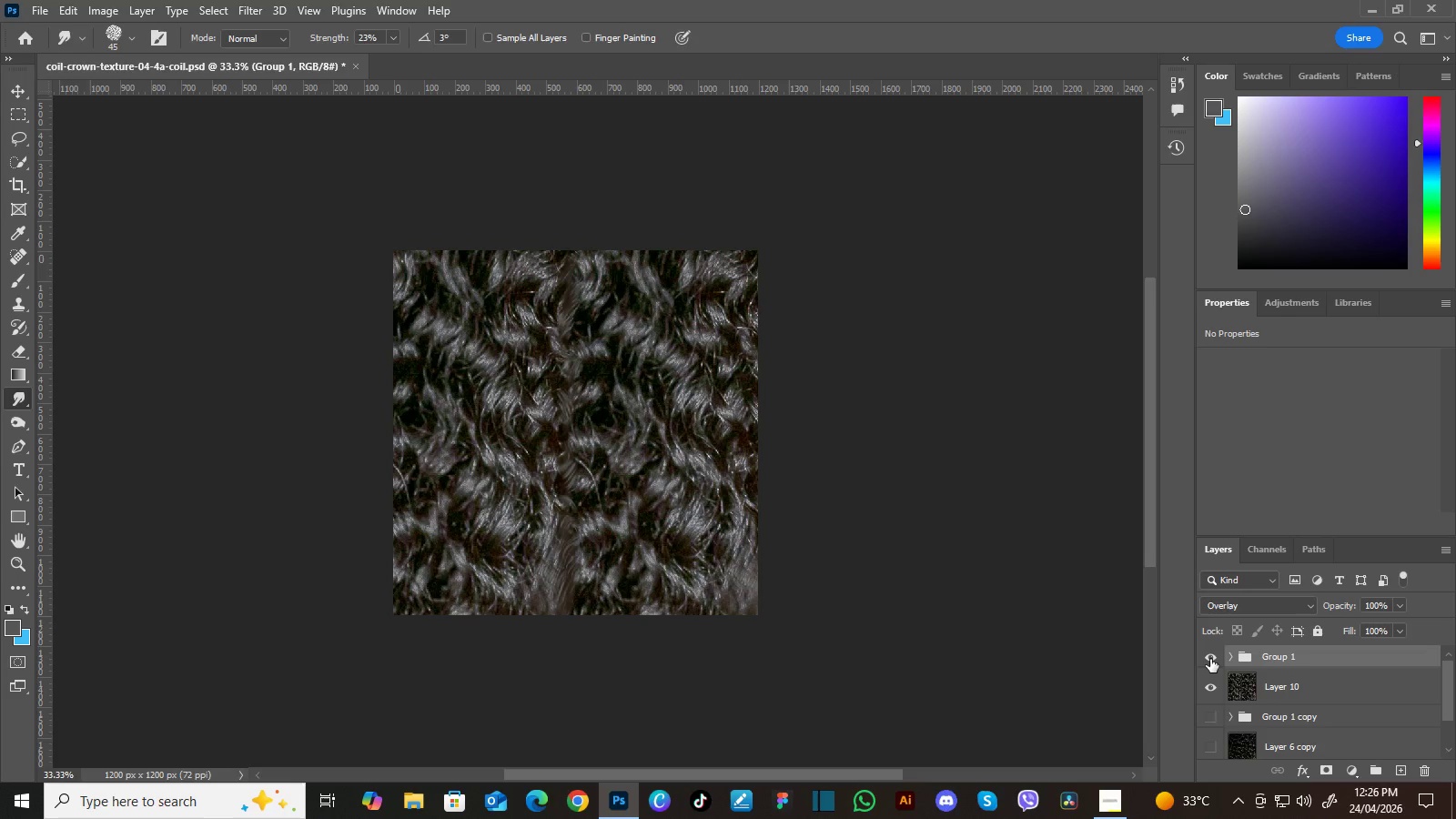 
left_click([1210, 659])
 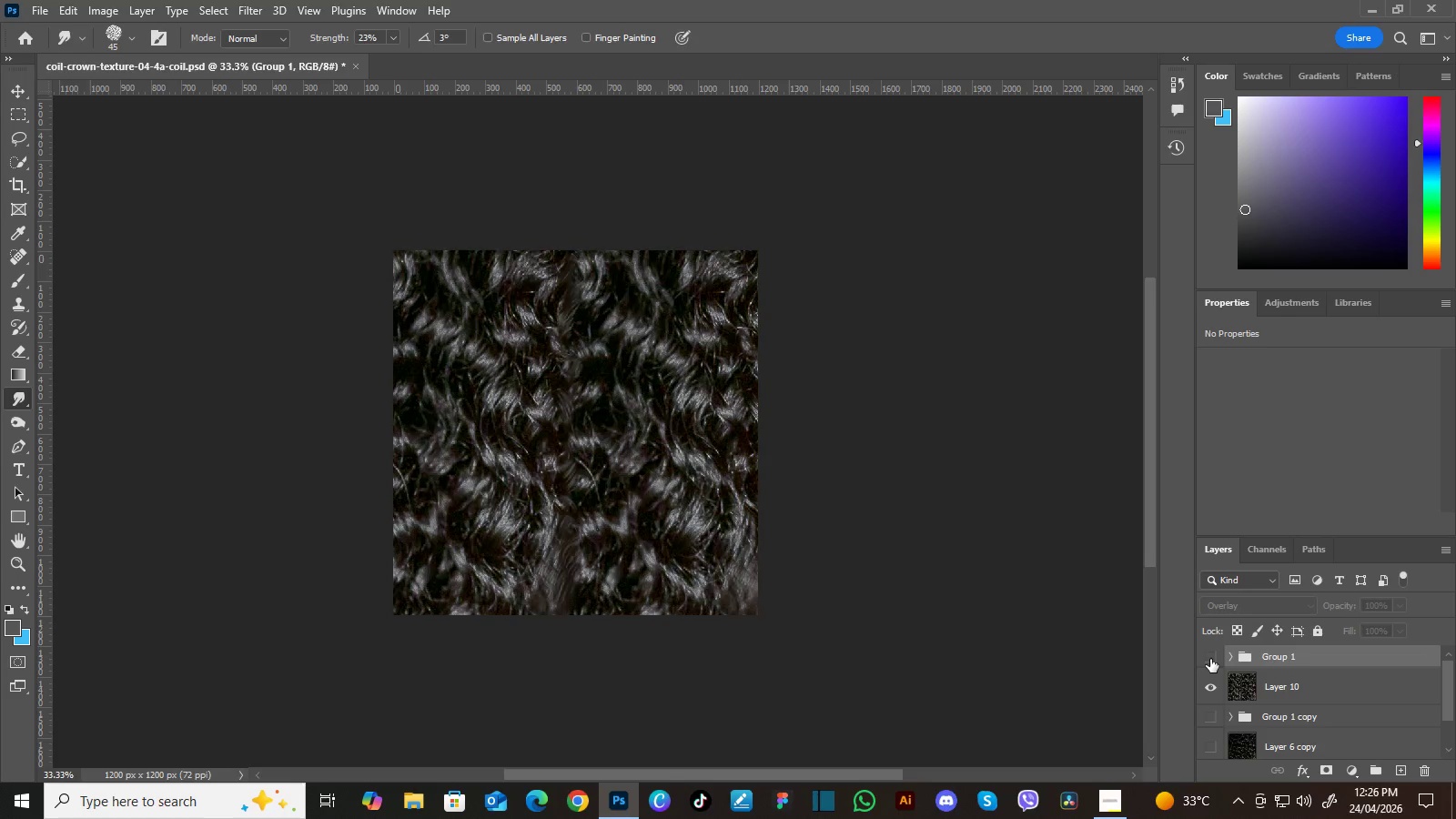 
left_click([1210, 659])
 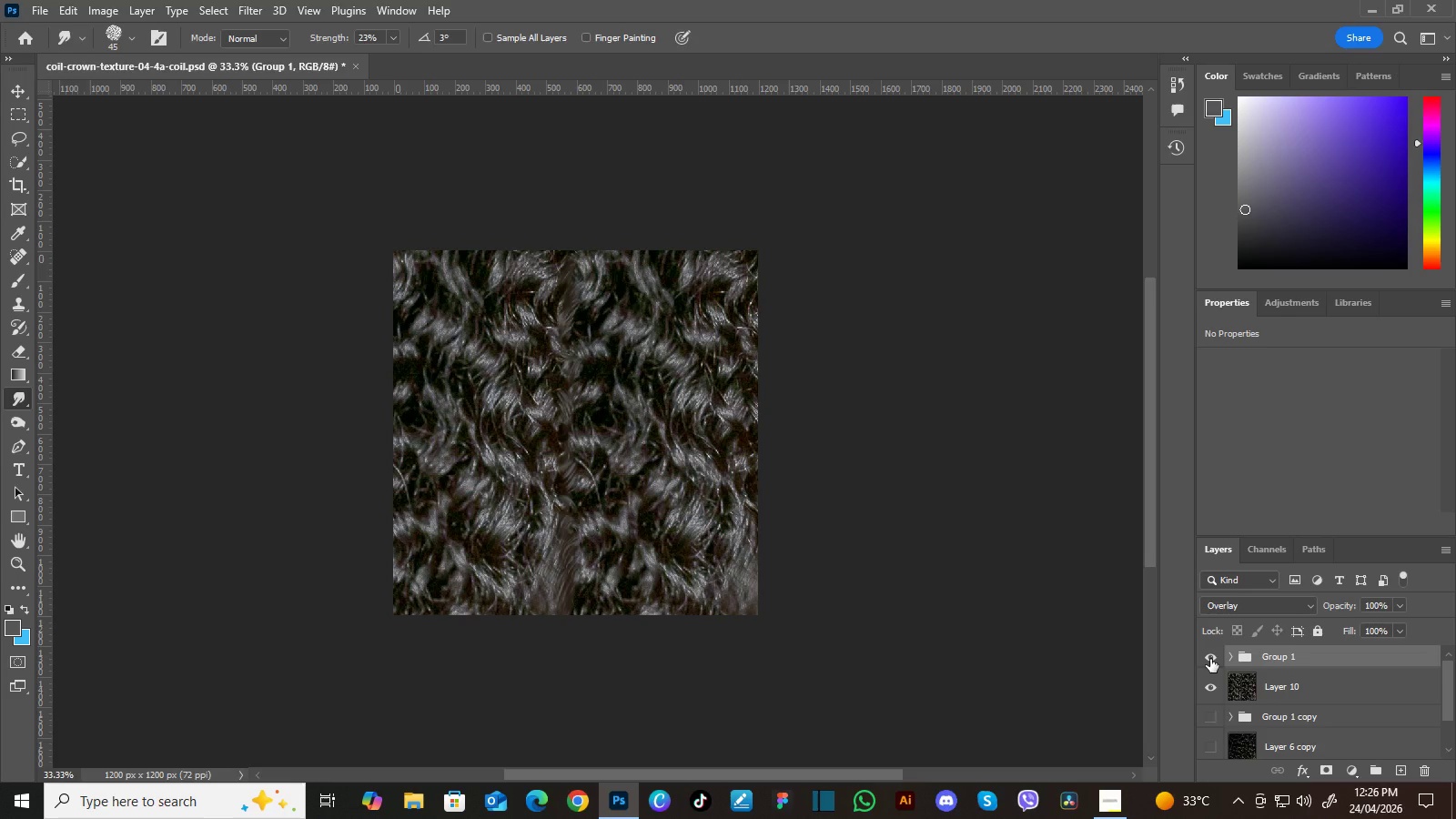 
wait(11.89)
 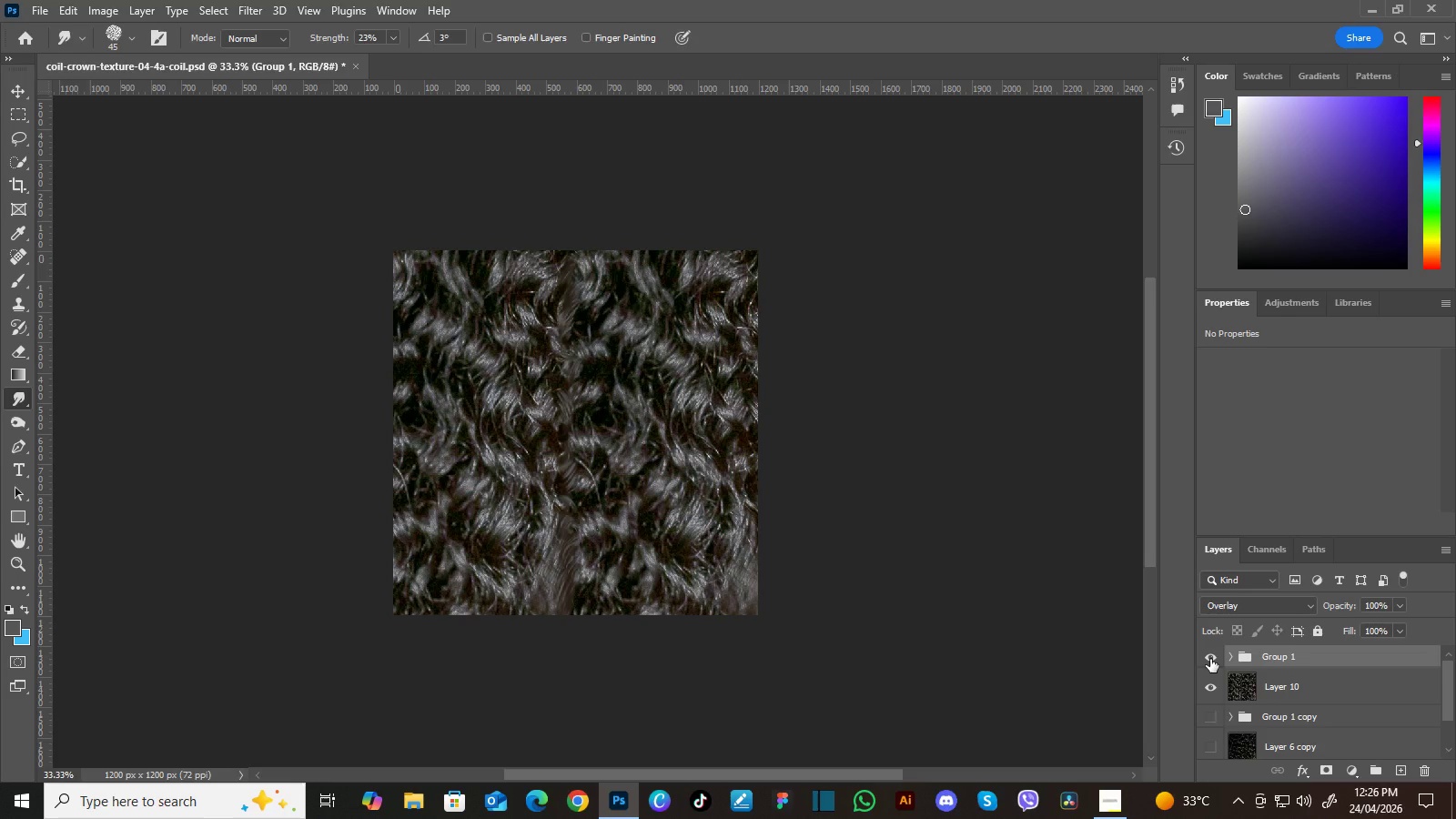 
key(Control+Minus)
 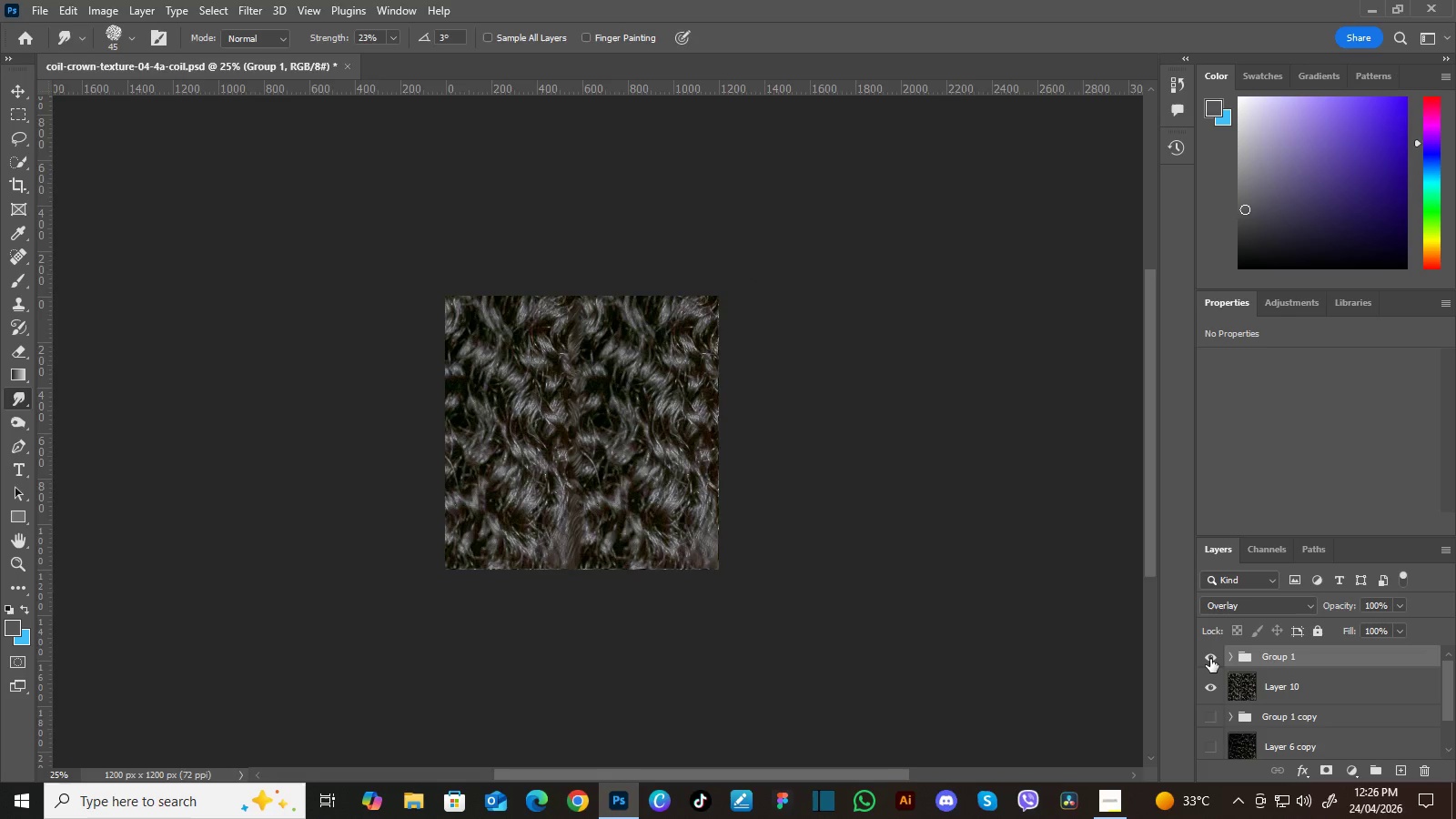 
key(Control+Minus)
 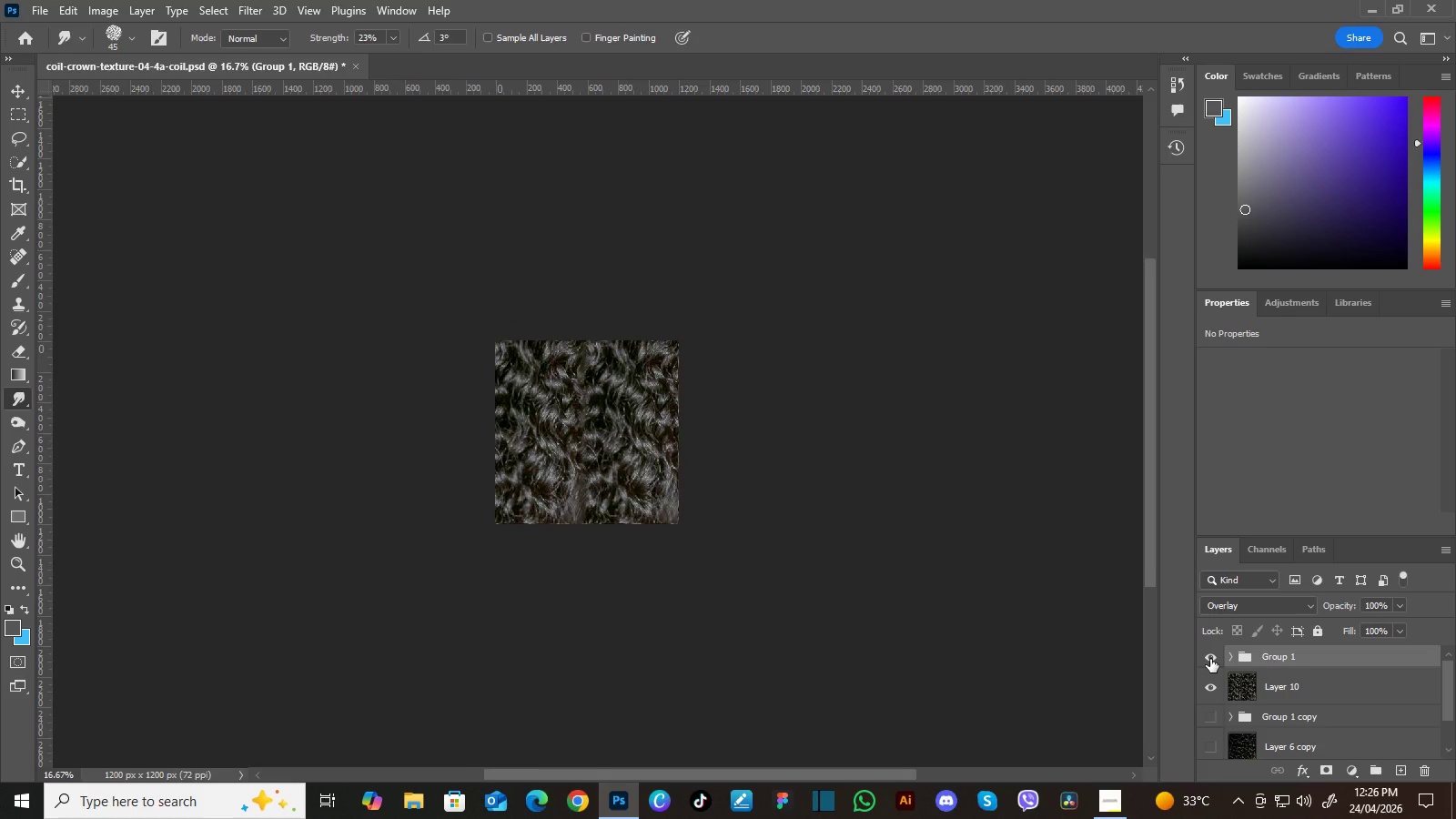 
key(Control+Equal)
 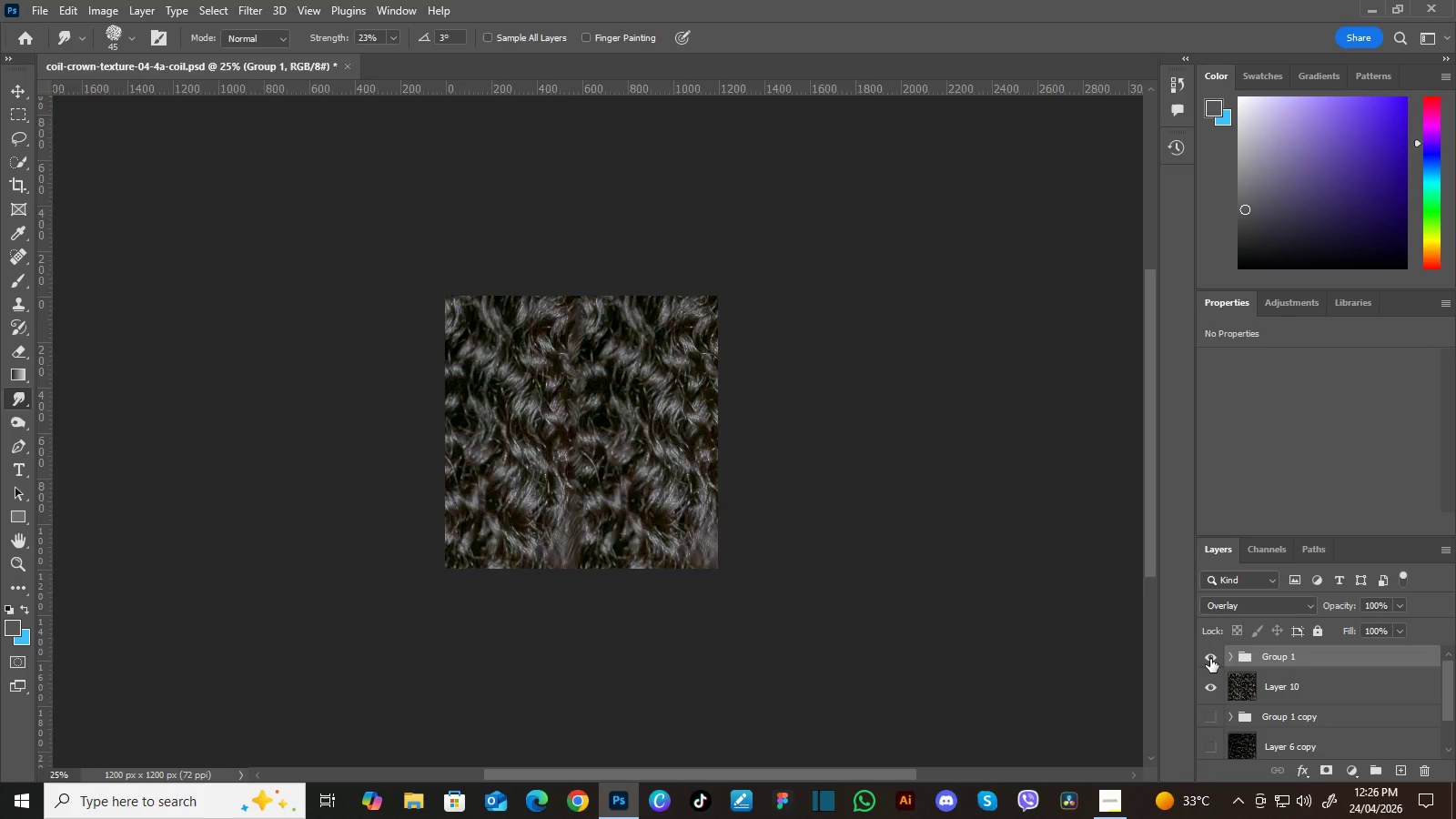 
key(Control+Minus)
 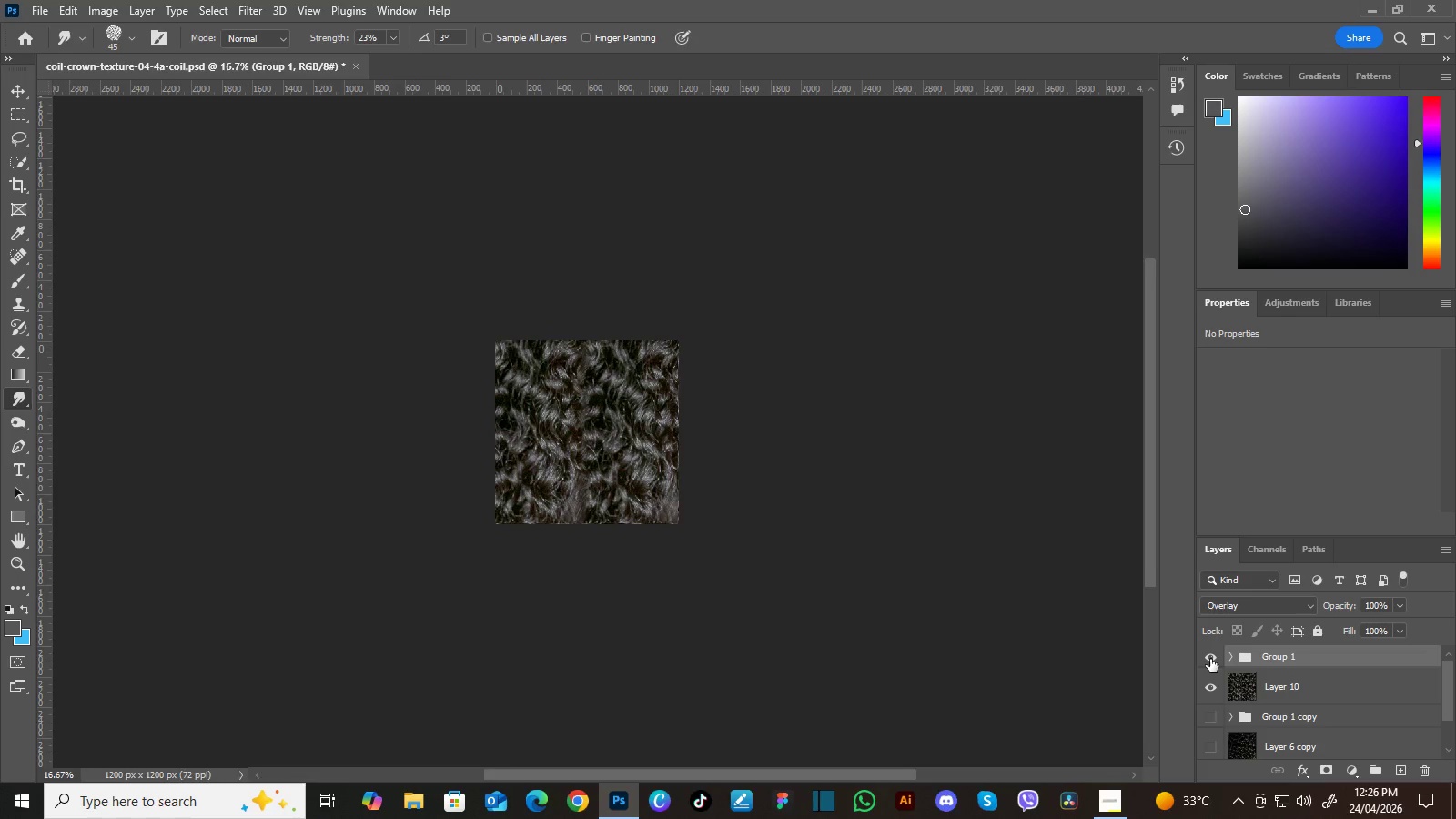 
key(Control+Equal)
 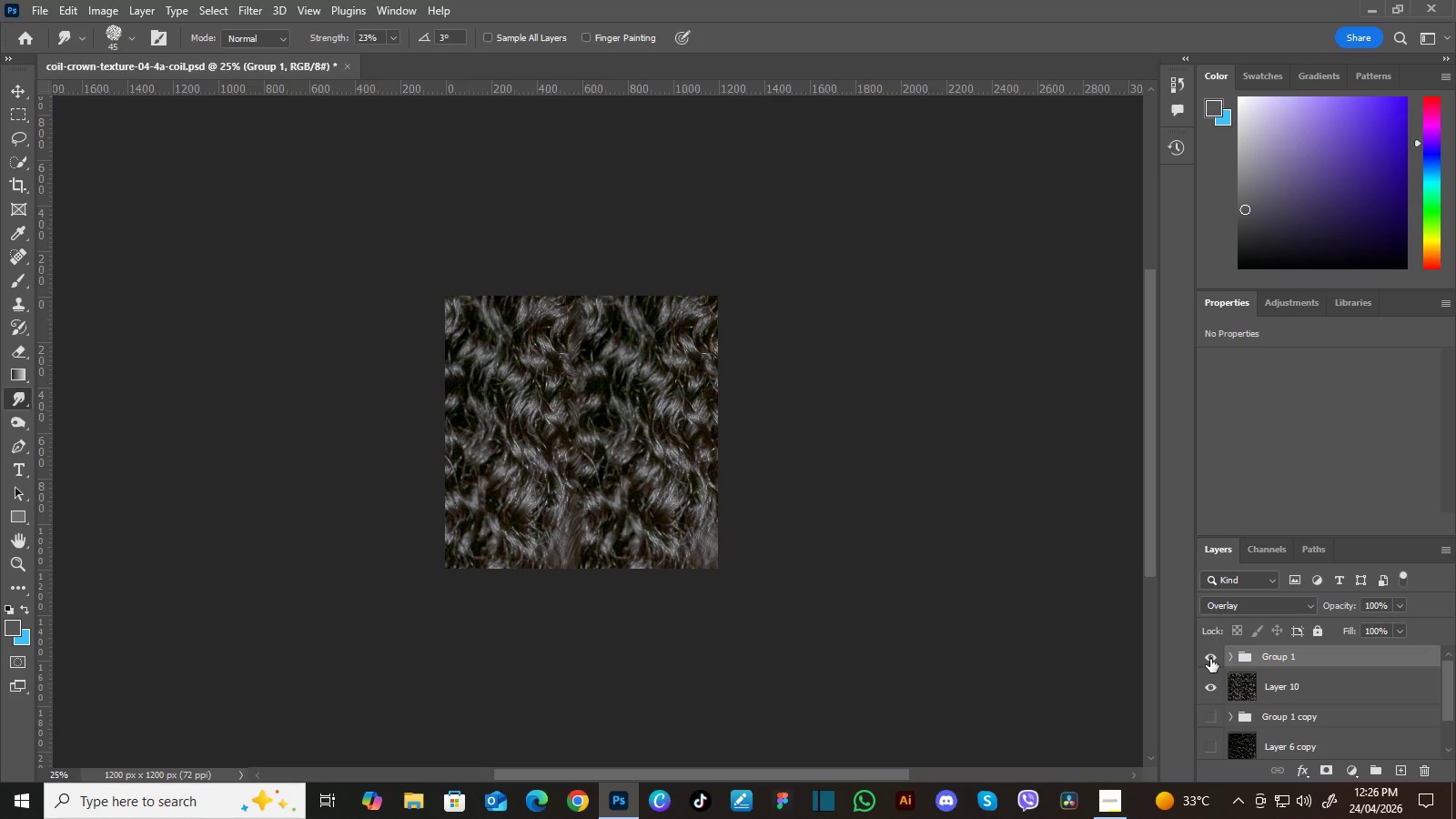 
key(Control+Minus)
 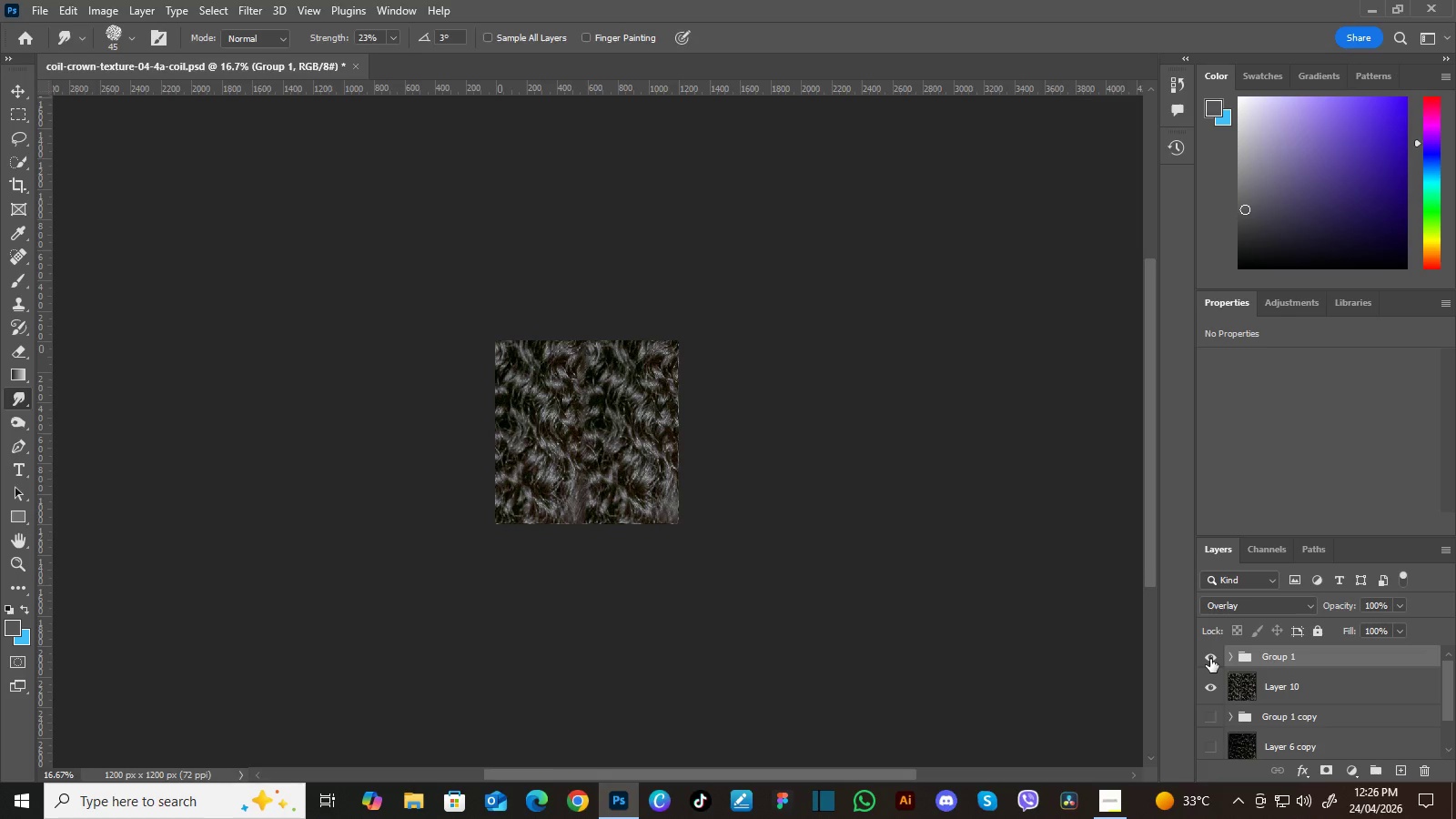 
key(Control+Equal)
 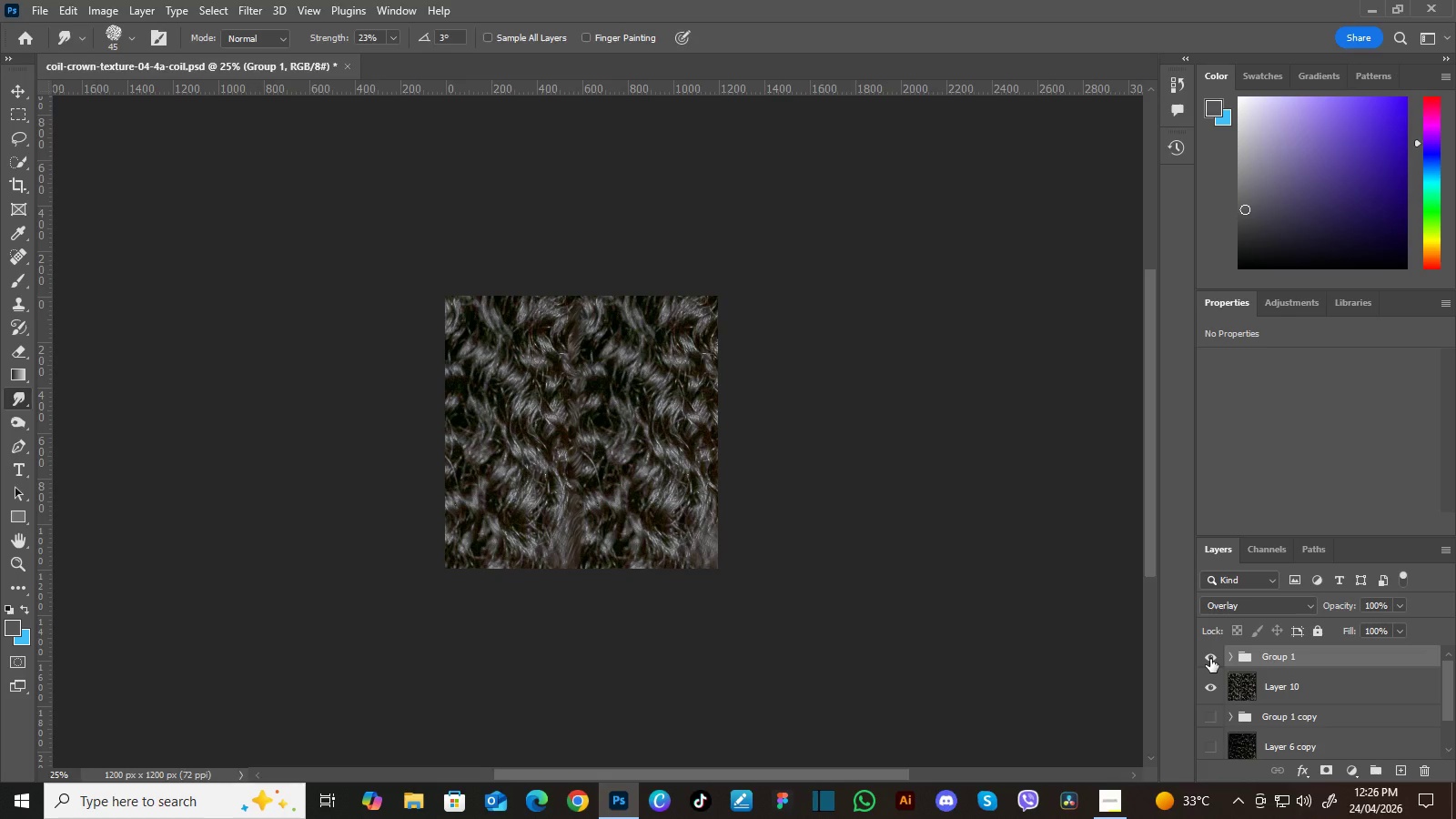 
wait(20.48)
 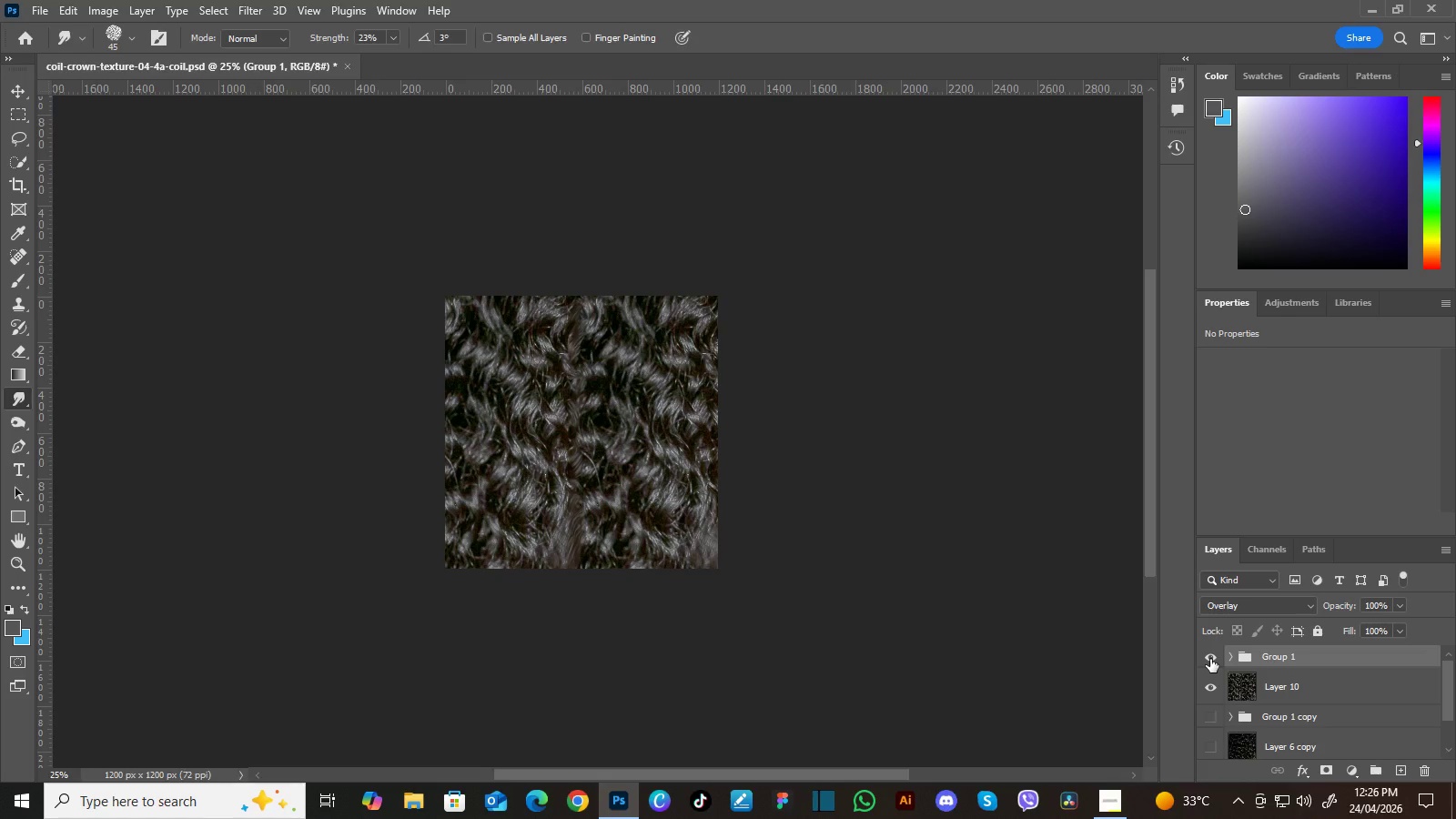 
key(Control+Z)
 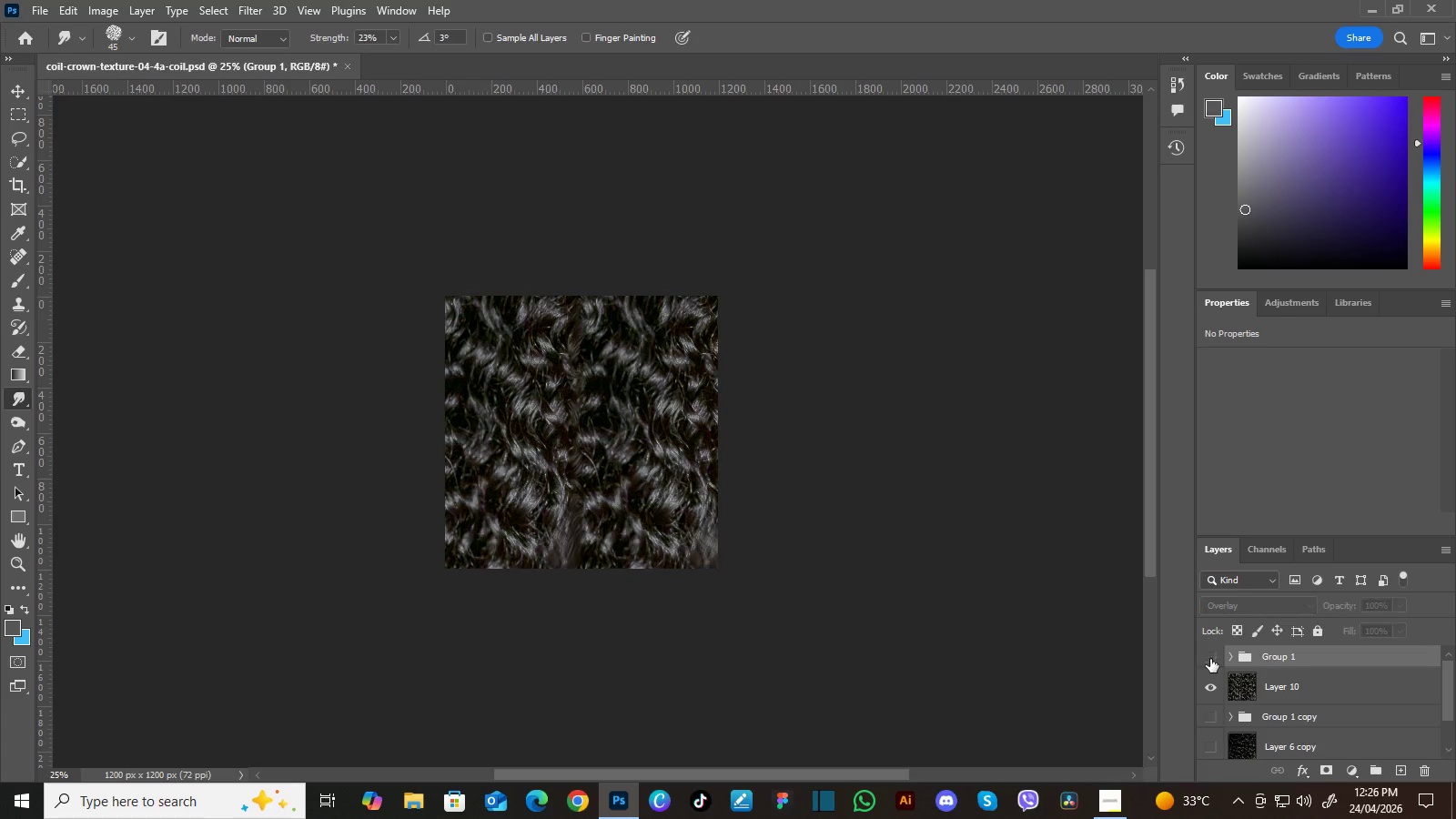 
key(Control+Z)
 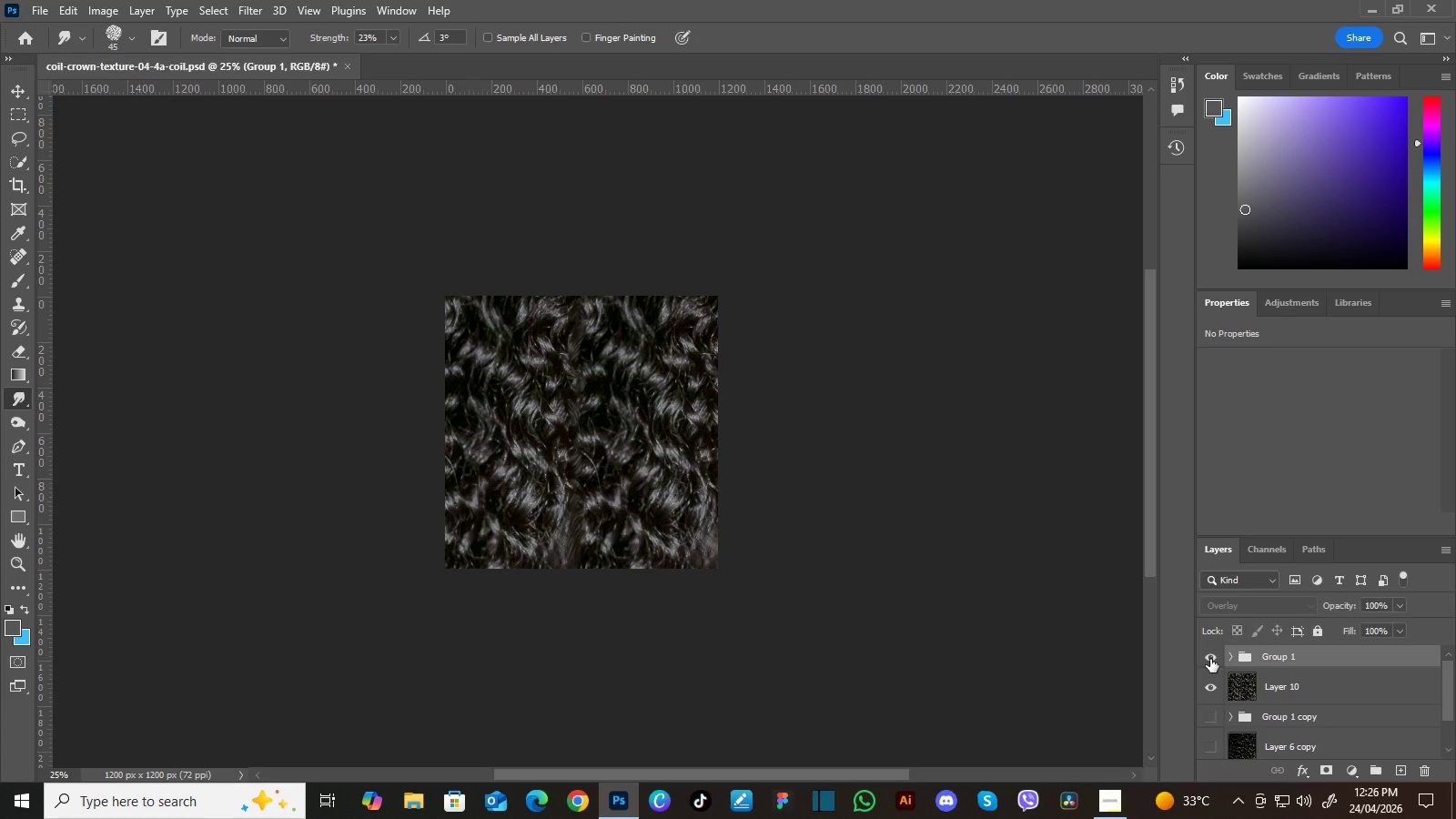 
key(Control+Z)
 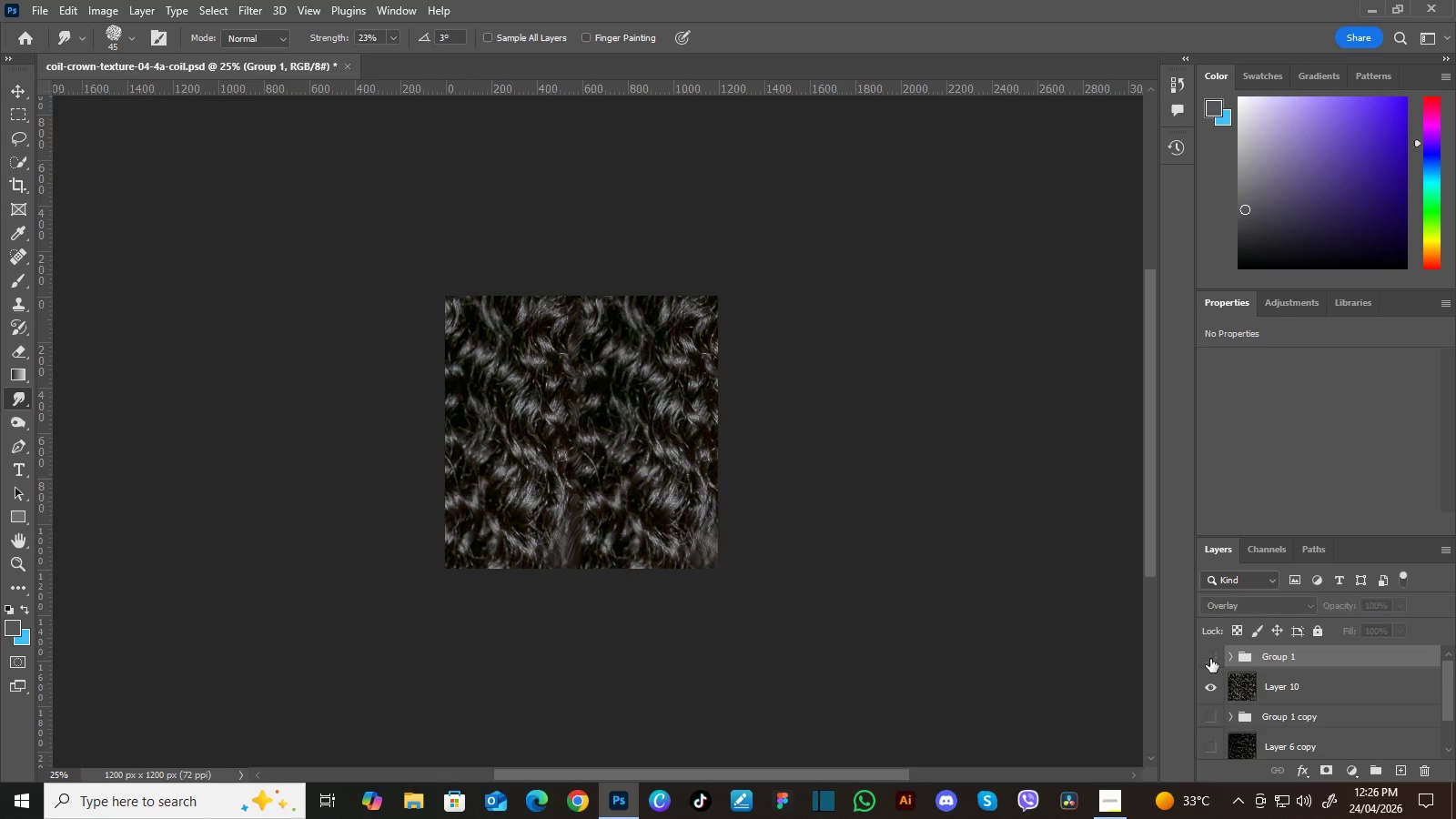 
key(Control+Z)
 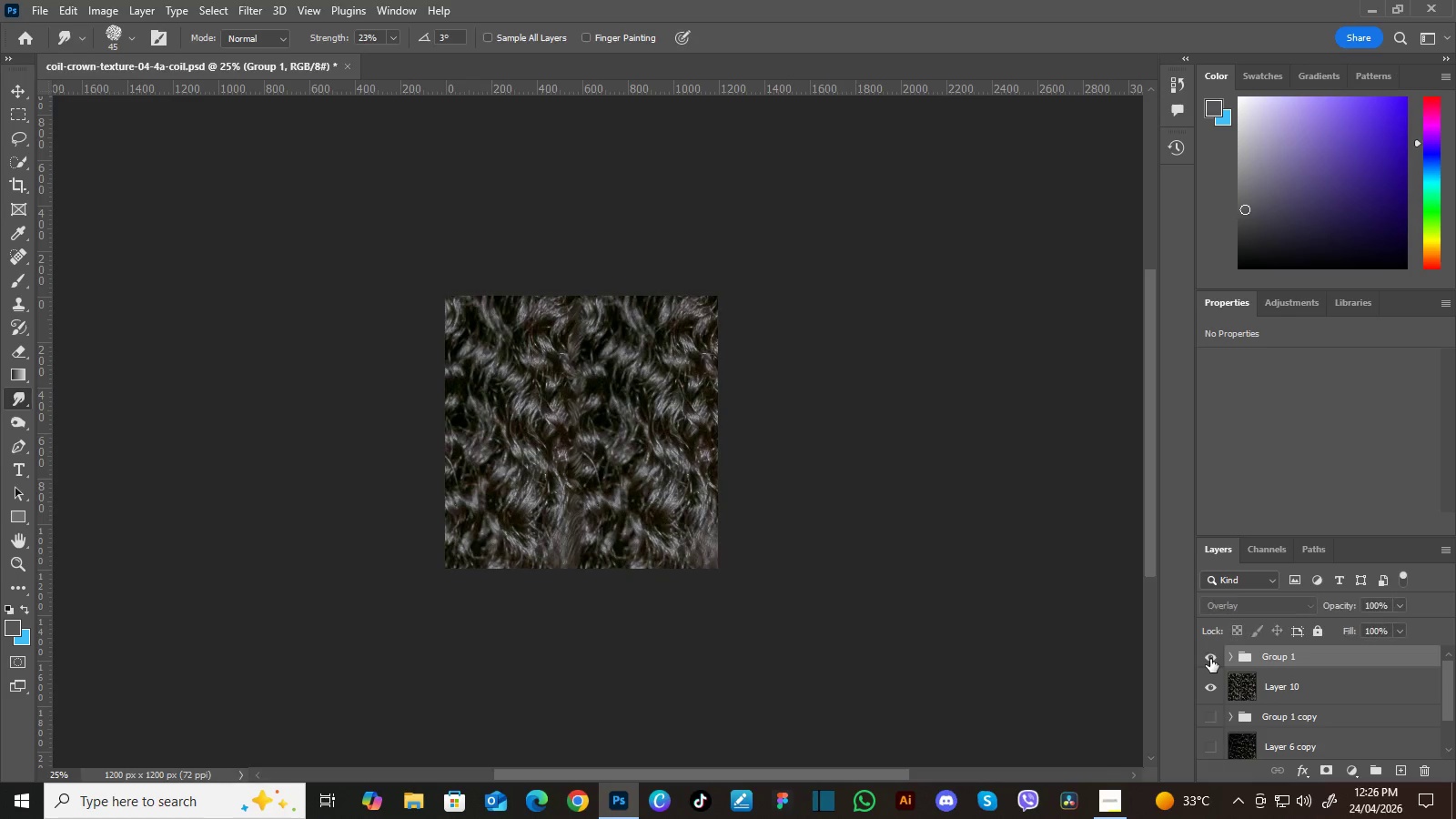 
key(Control+Z)
 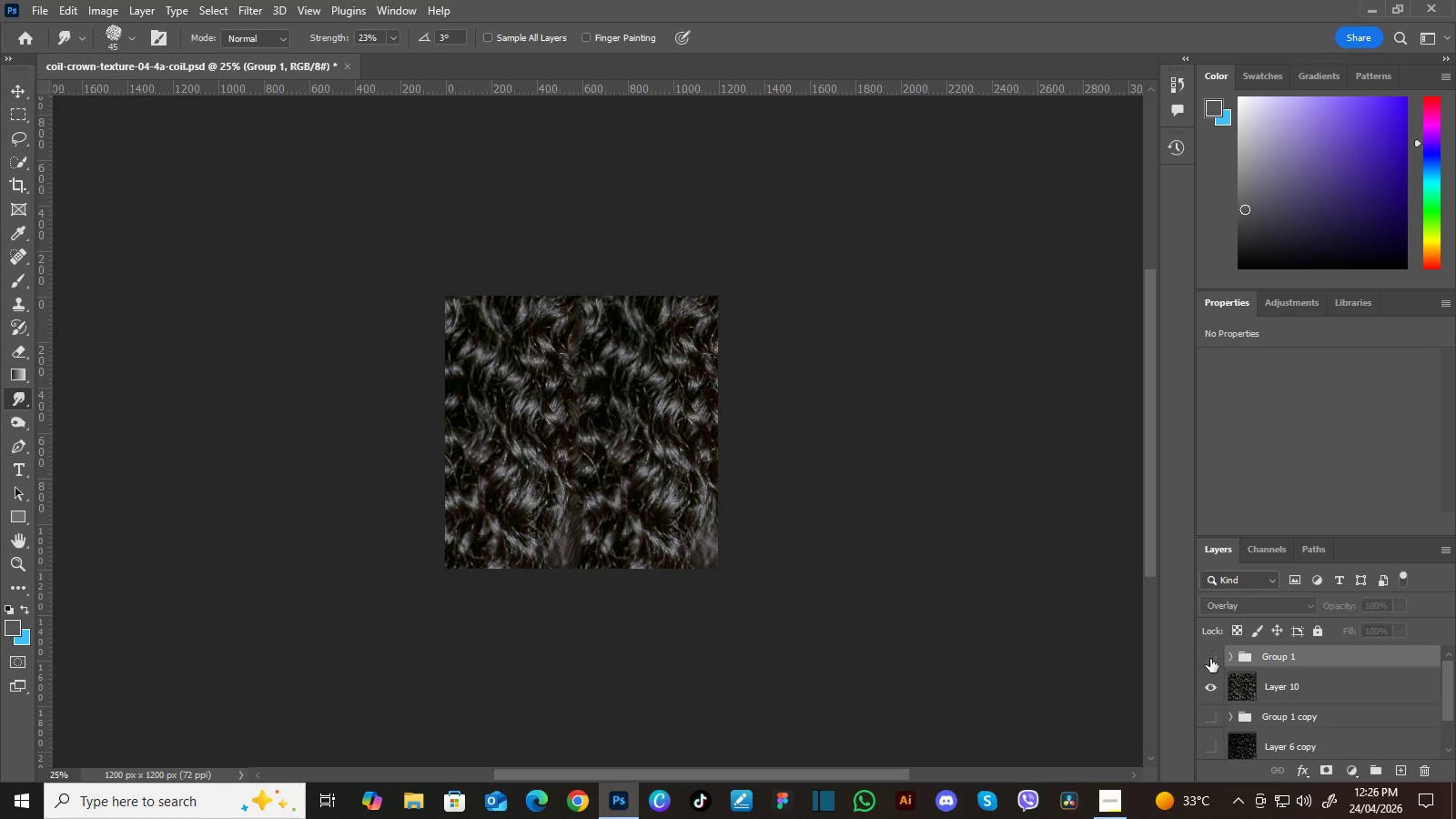 
key(Control+Z)
 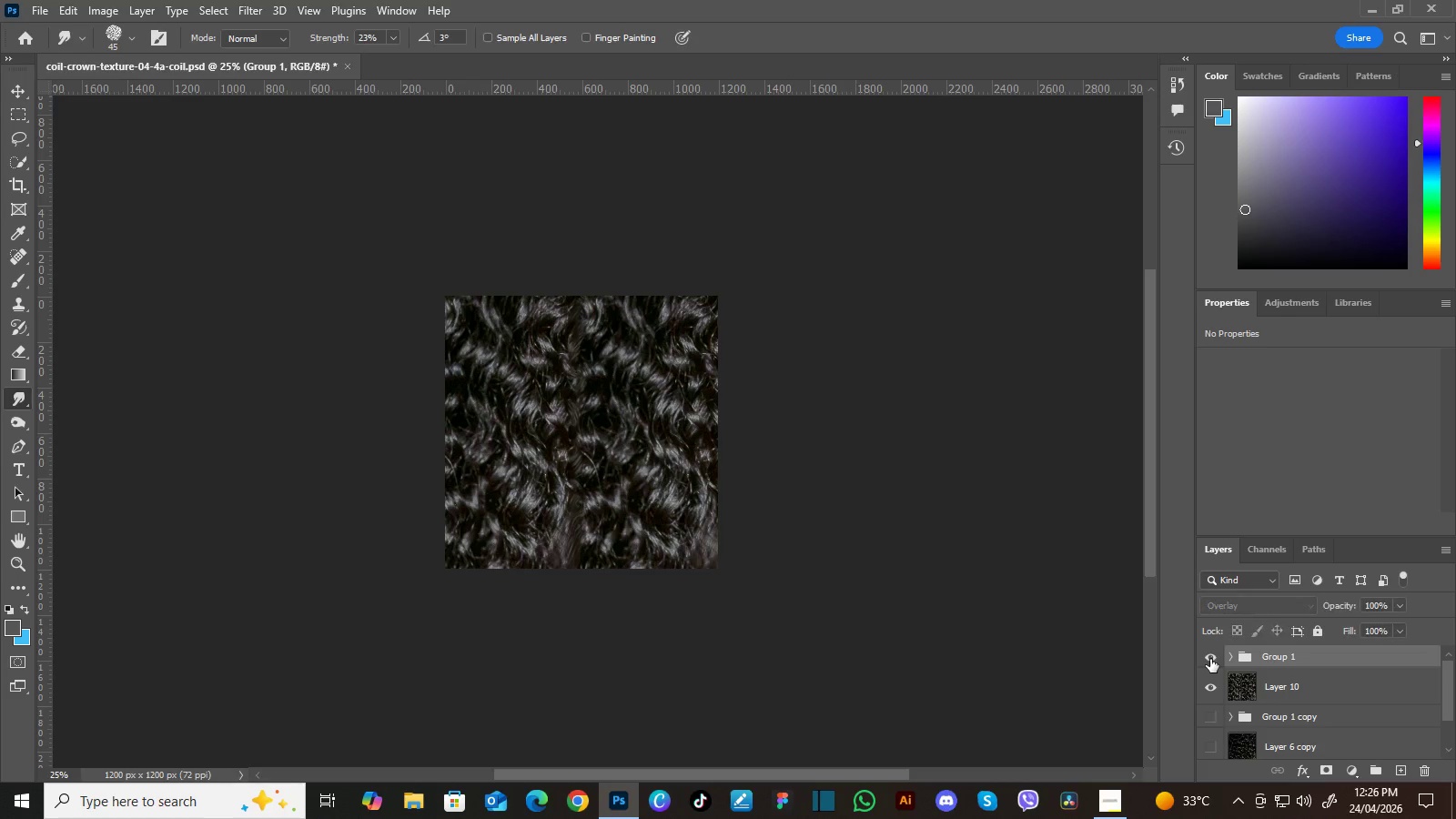 
key(Control+Z)
 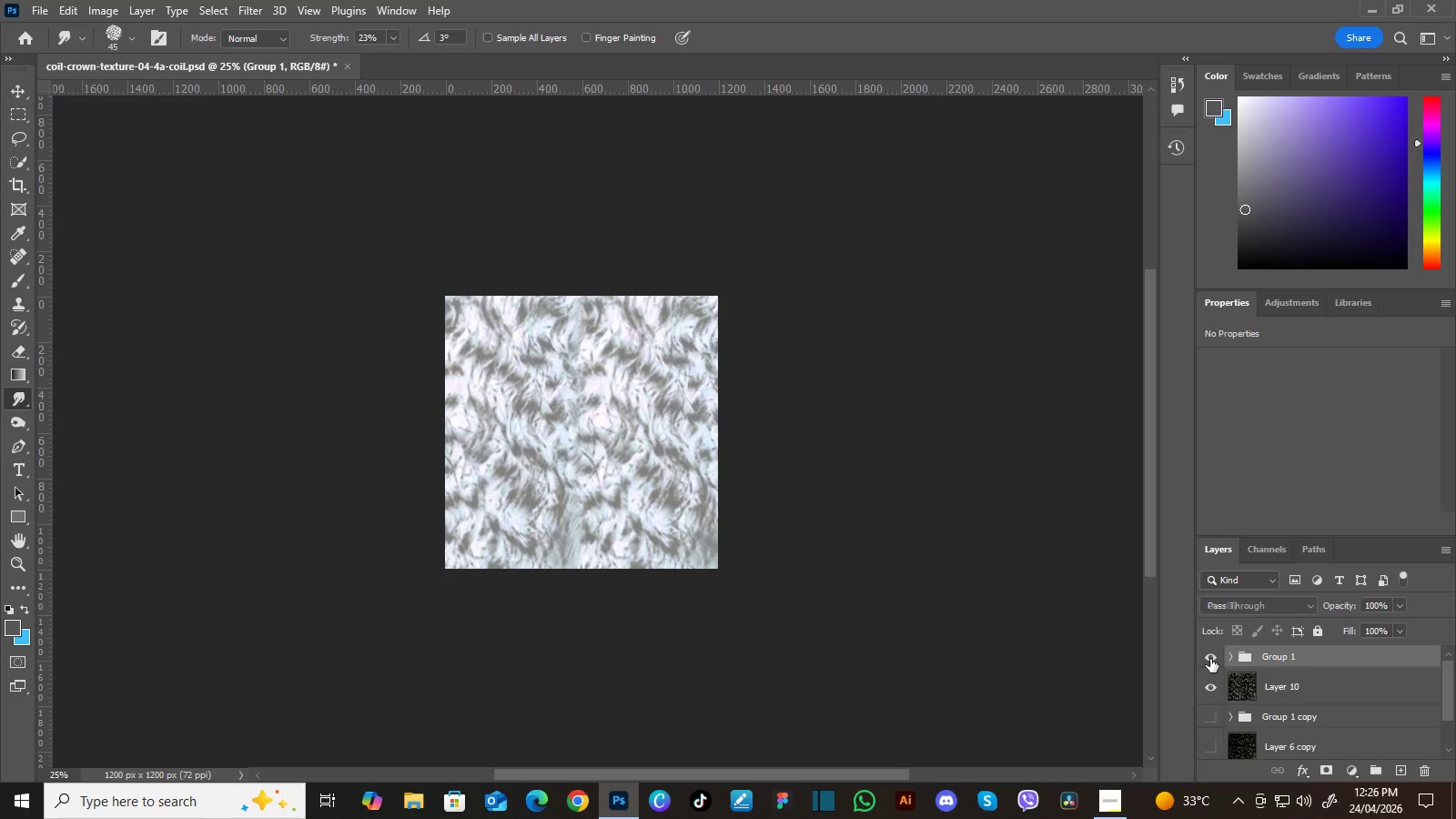 
key(Control+Z)
 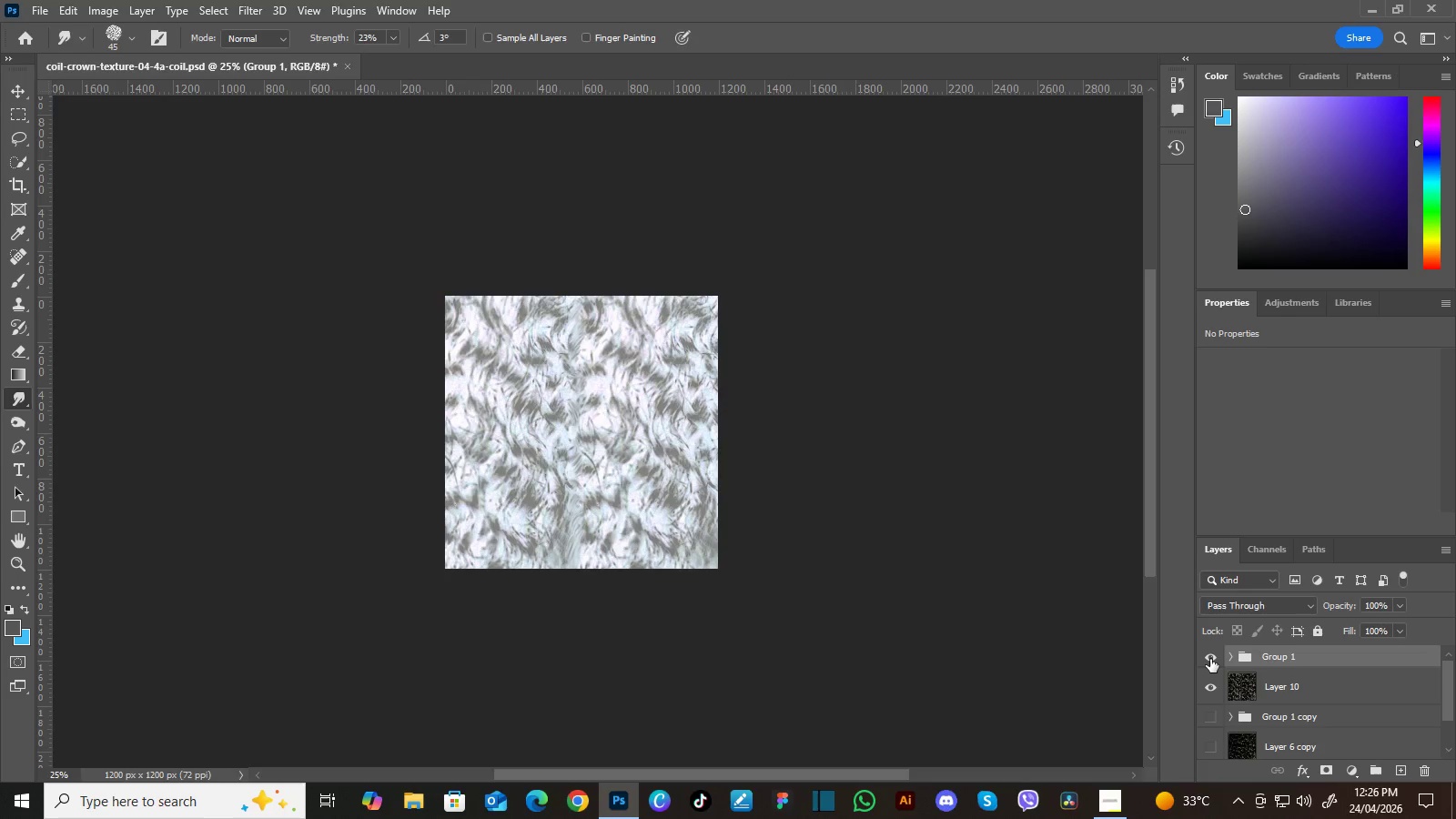 
key(Control+Z)
 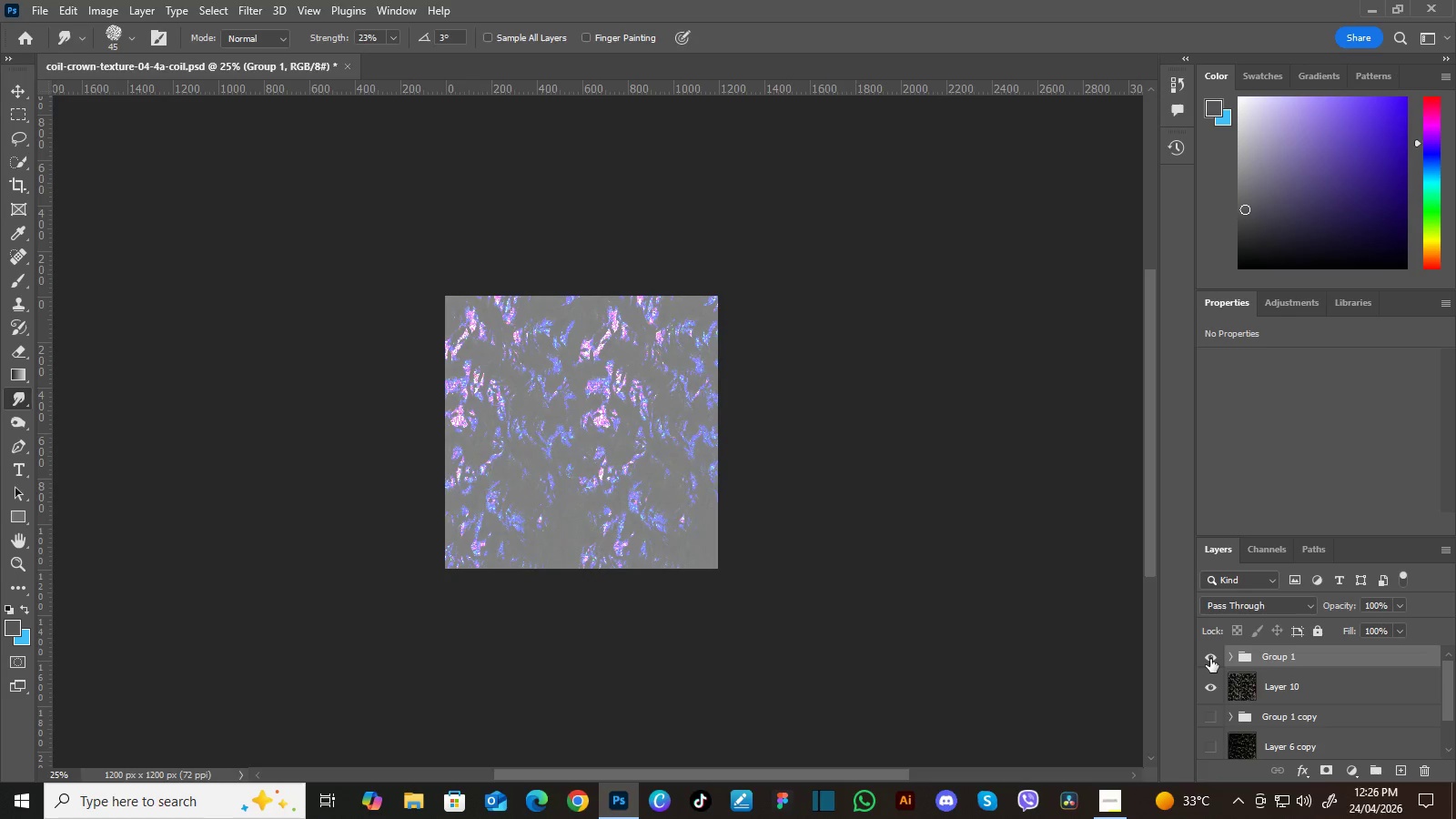 
key(Control+Z)
 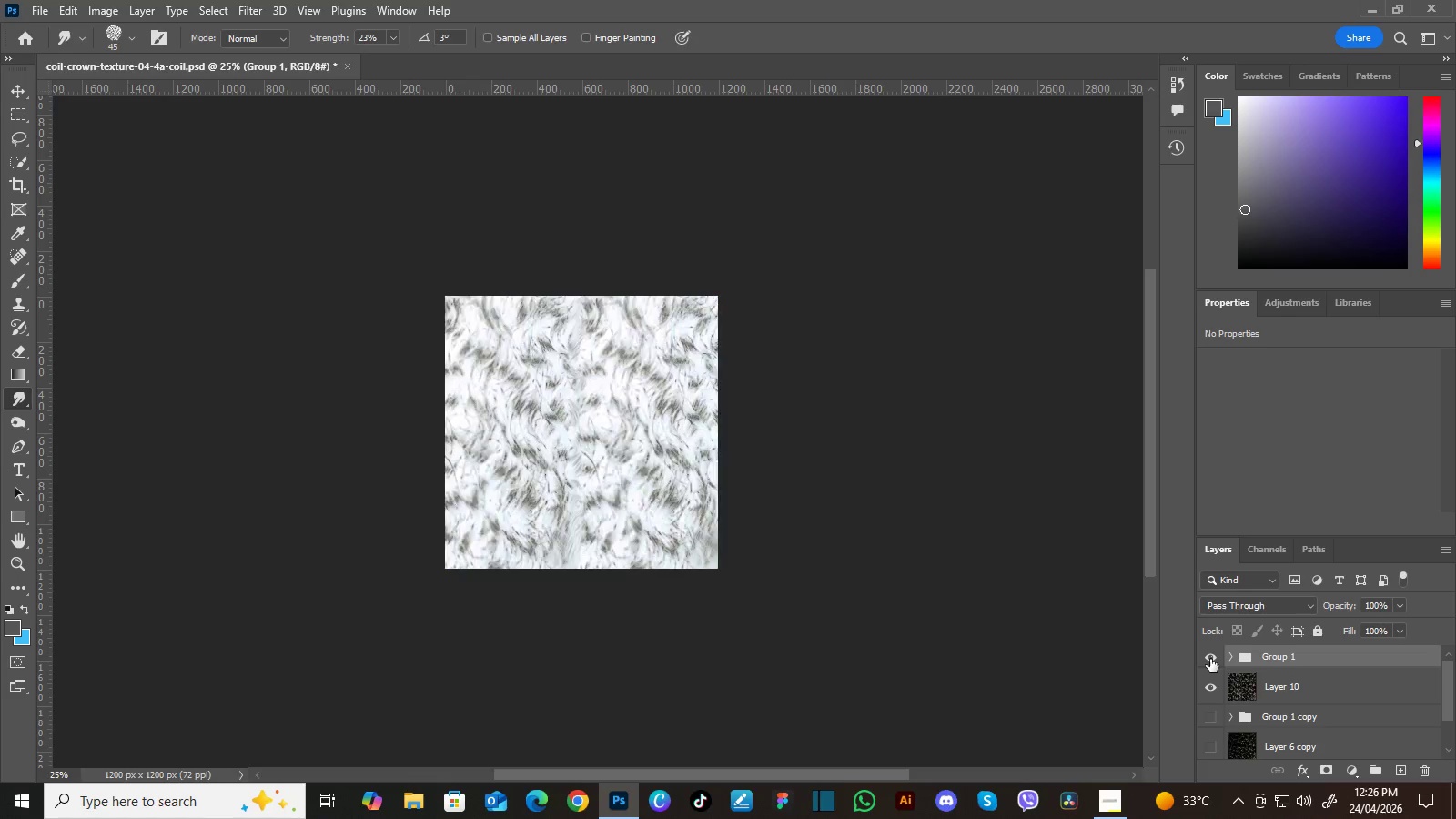 
key(Control+Z)
 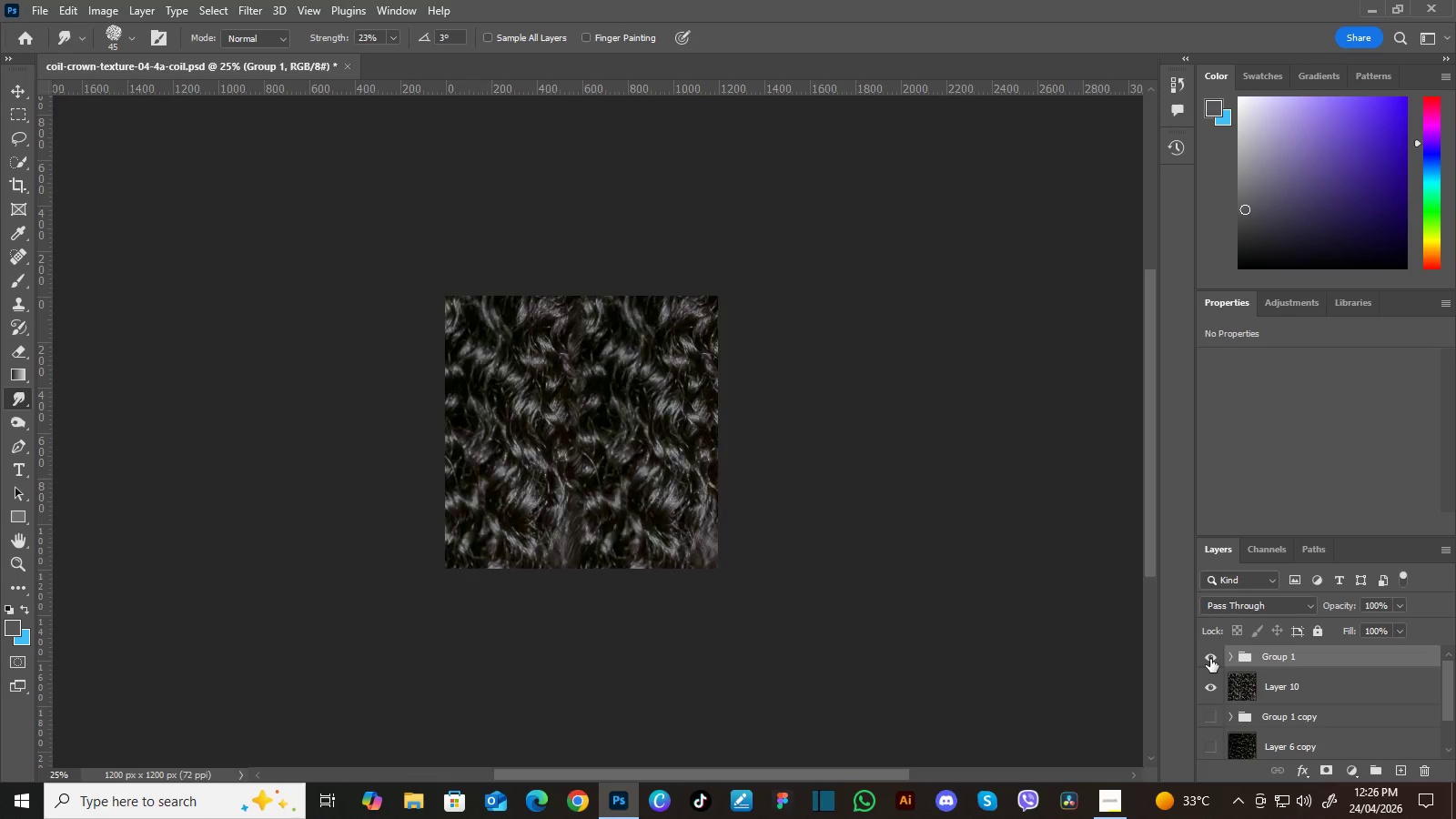 
key(Control+Z)
 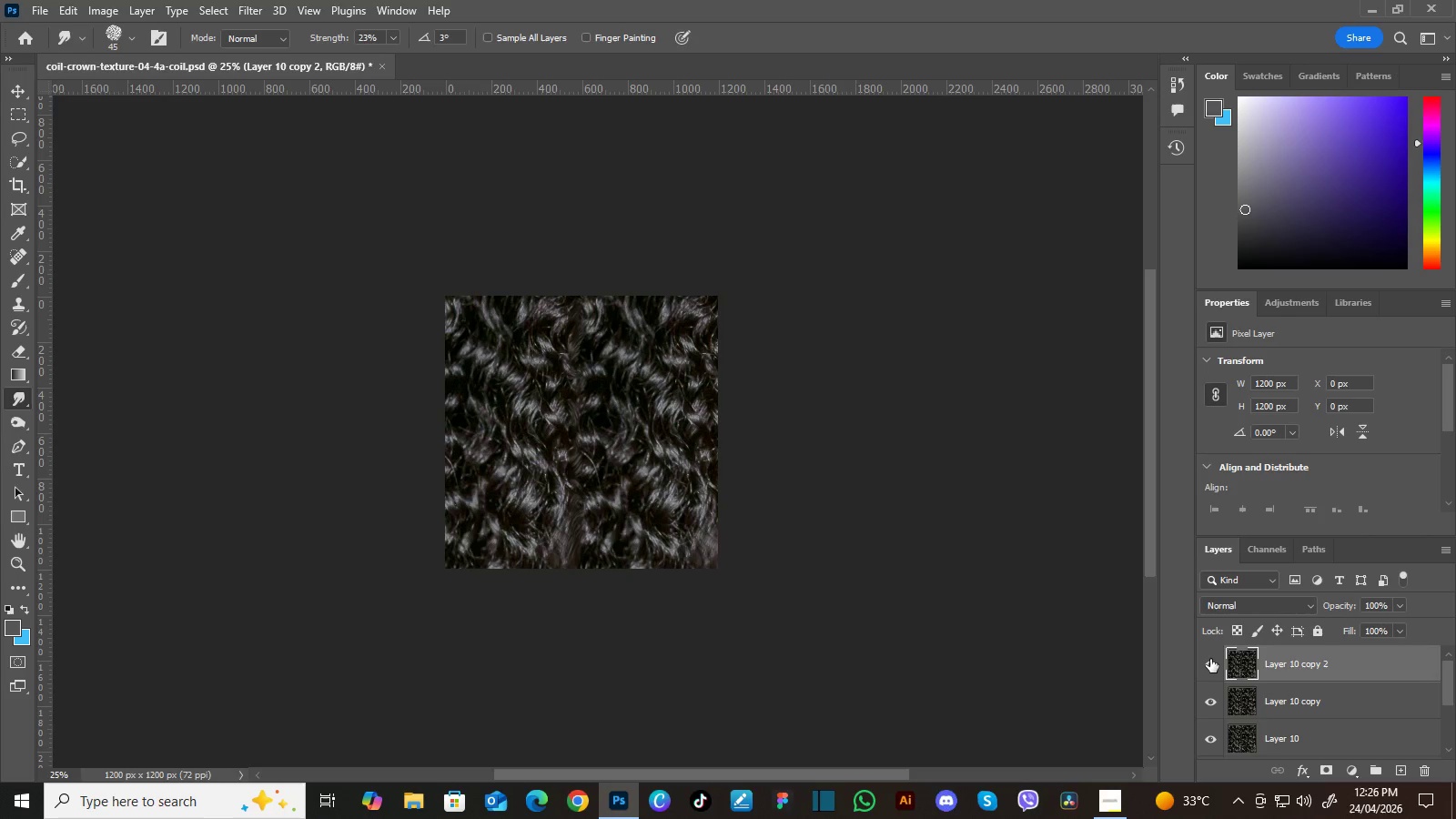 
key(Control+Z)
 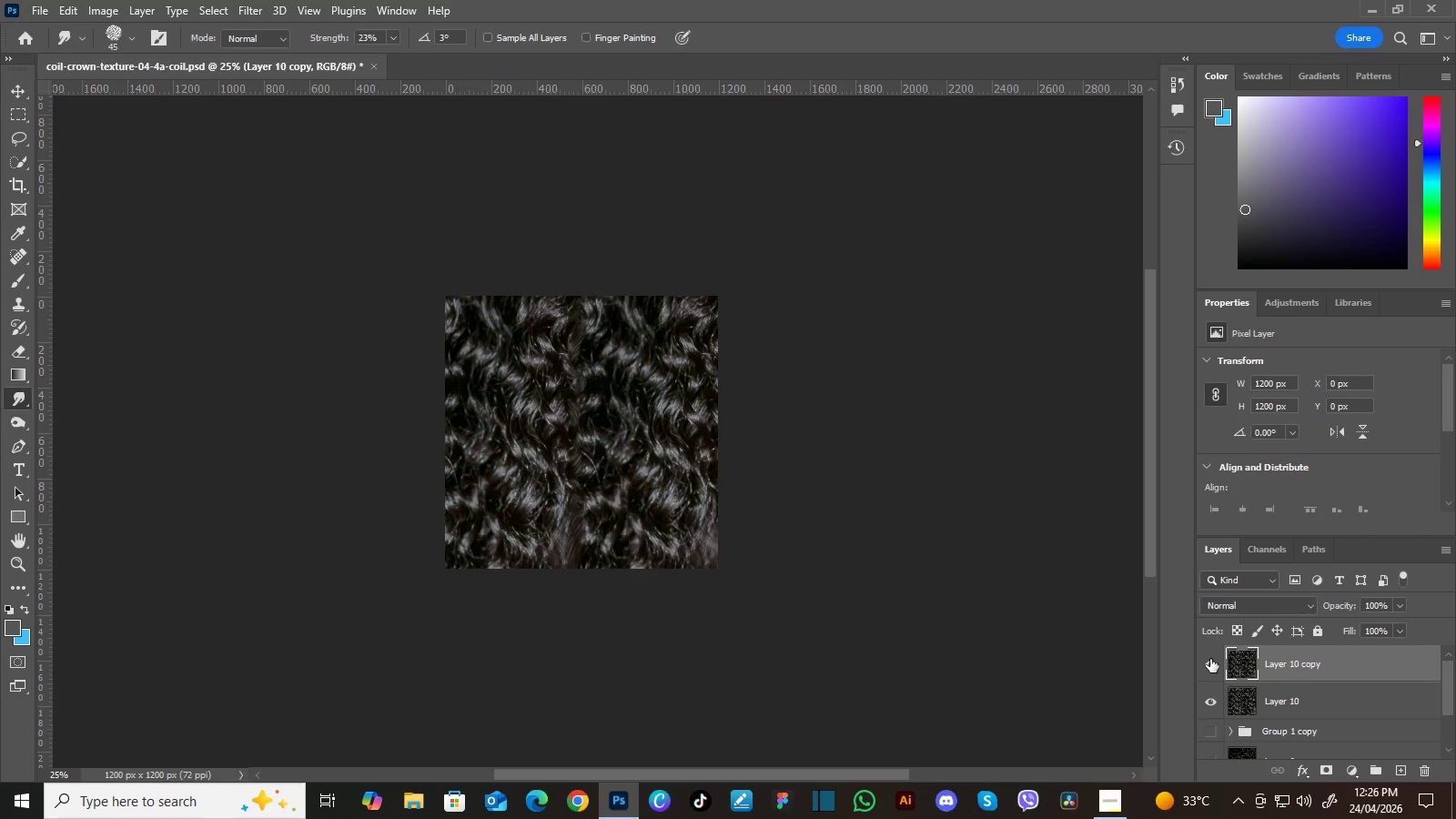 
key(Control+Z)
 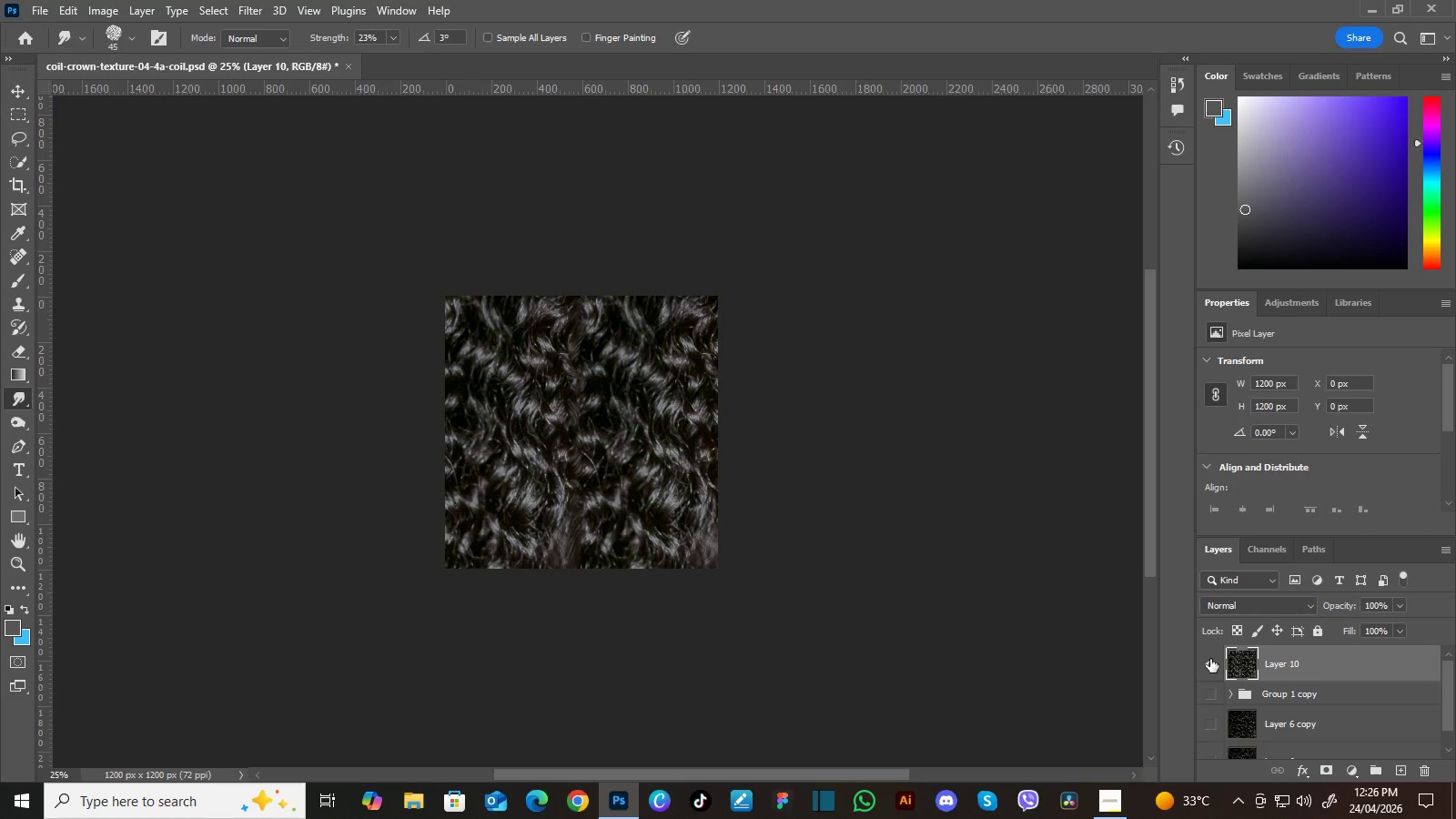 
key(Control+Z)
 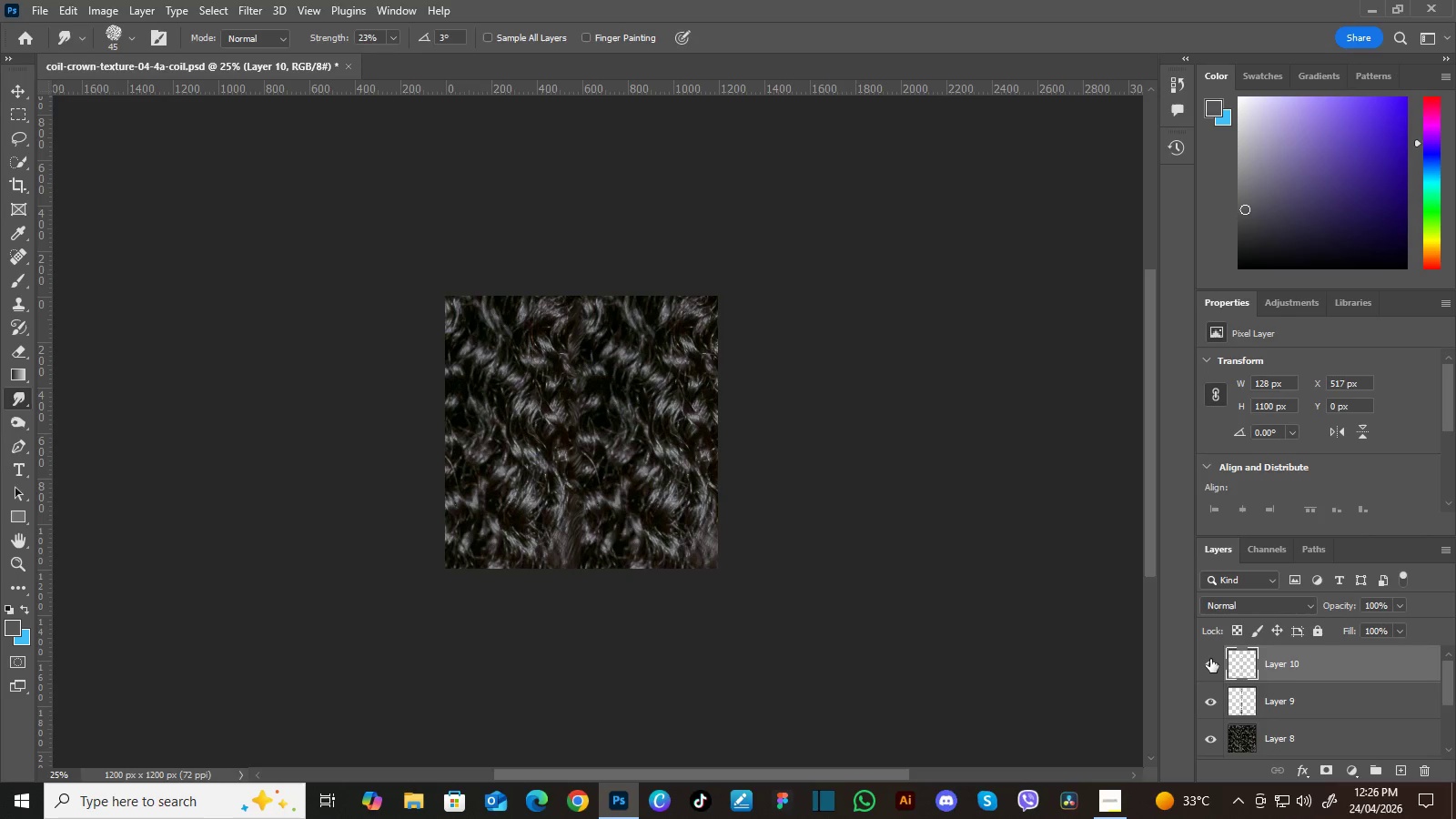 
key(Control+Z)
 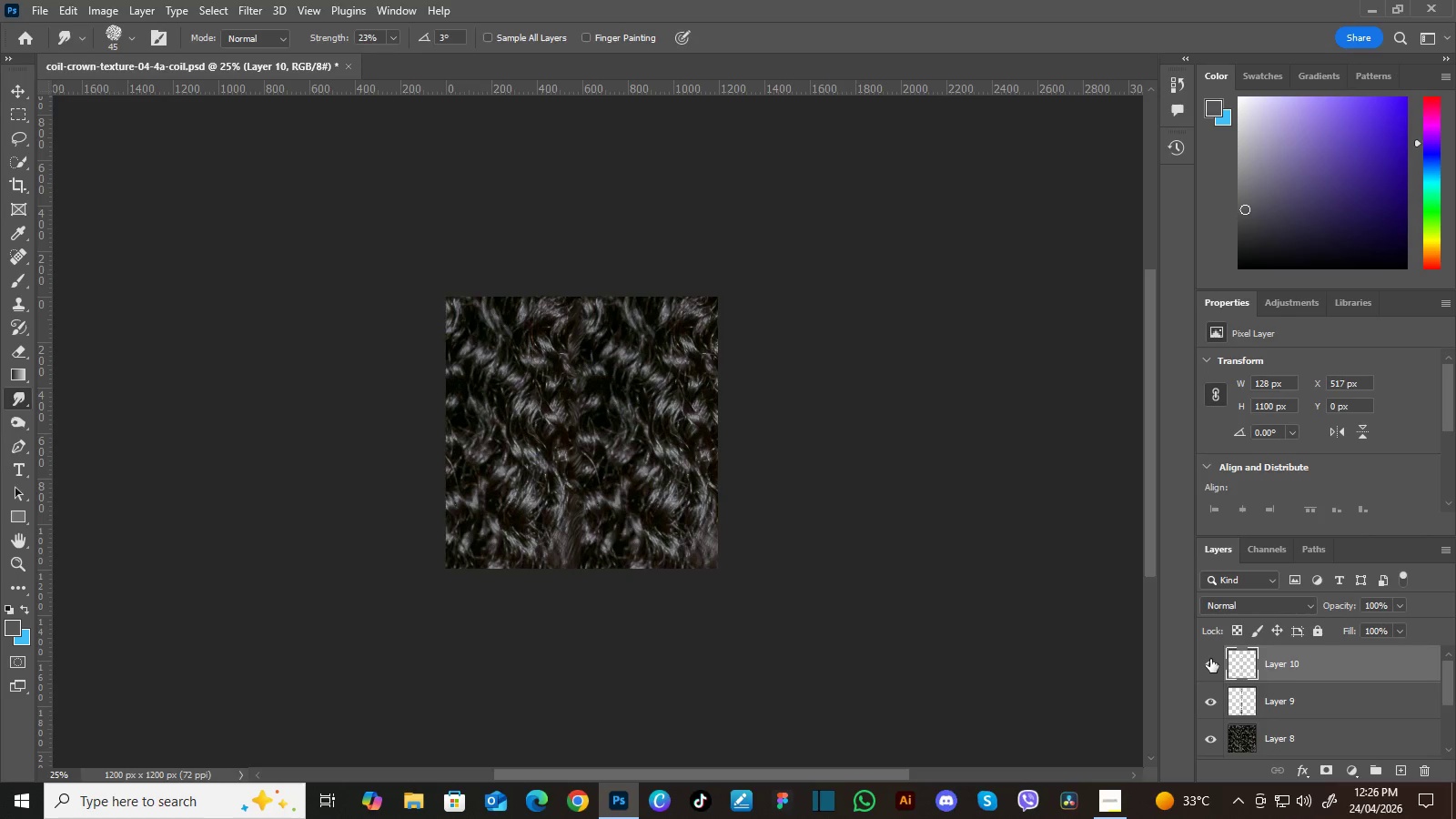 
key(Control+Z)
 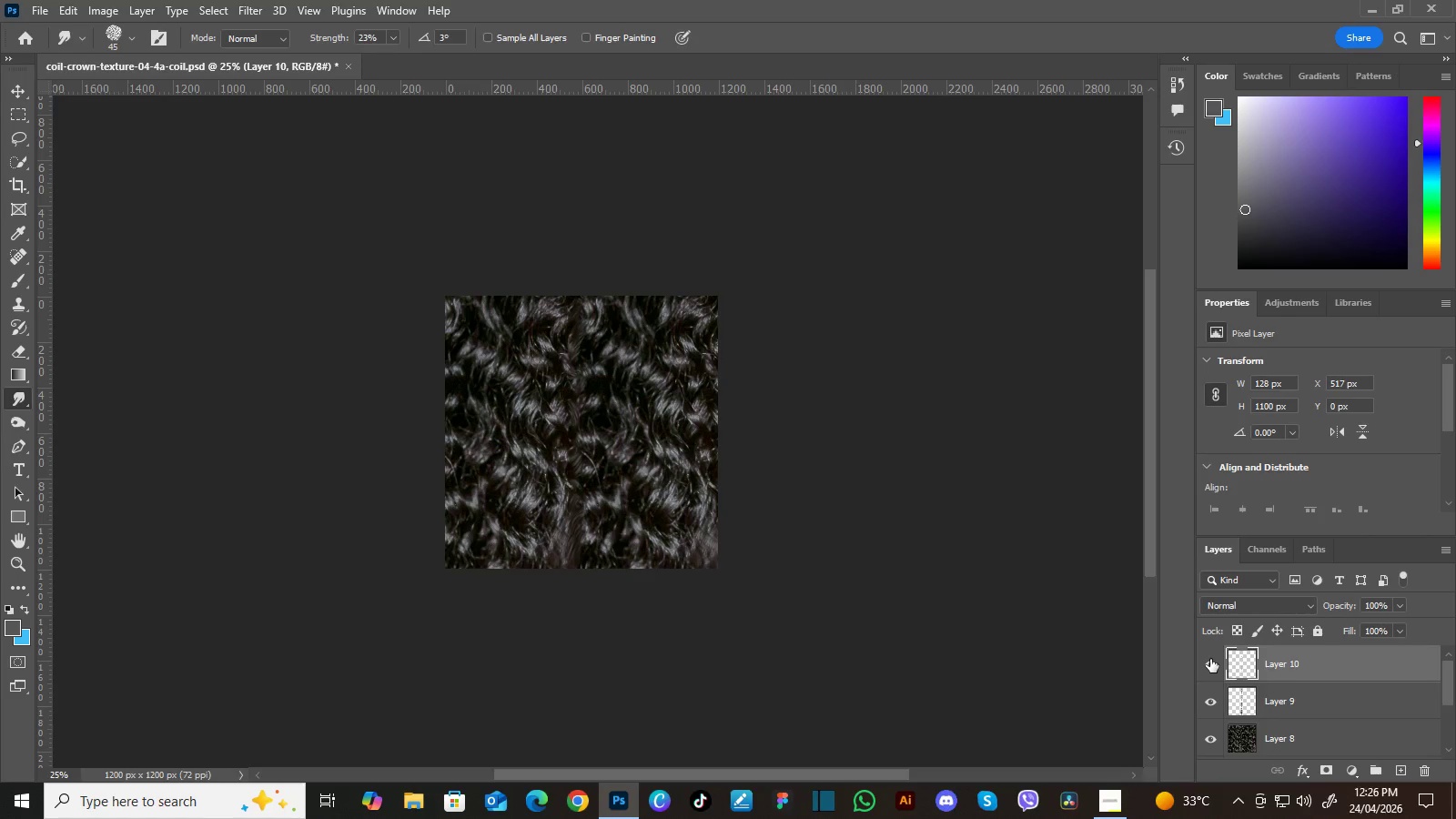 
key(Control+Z)
 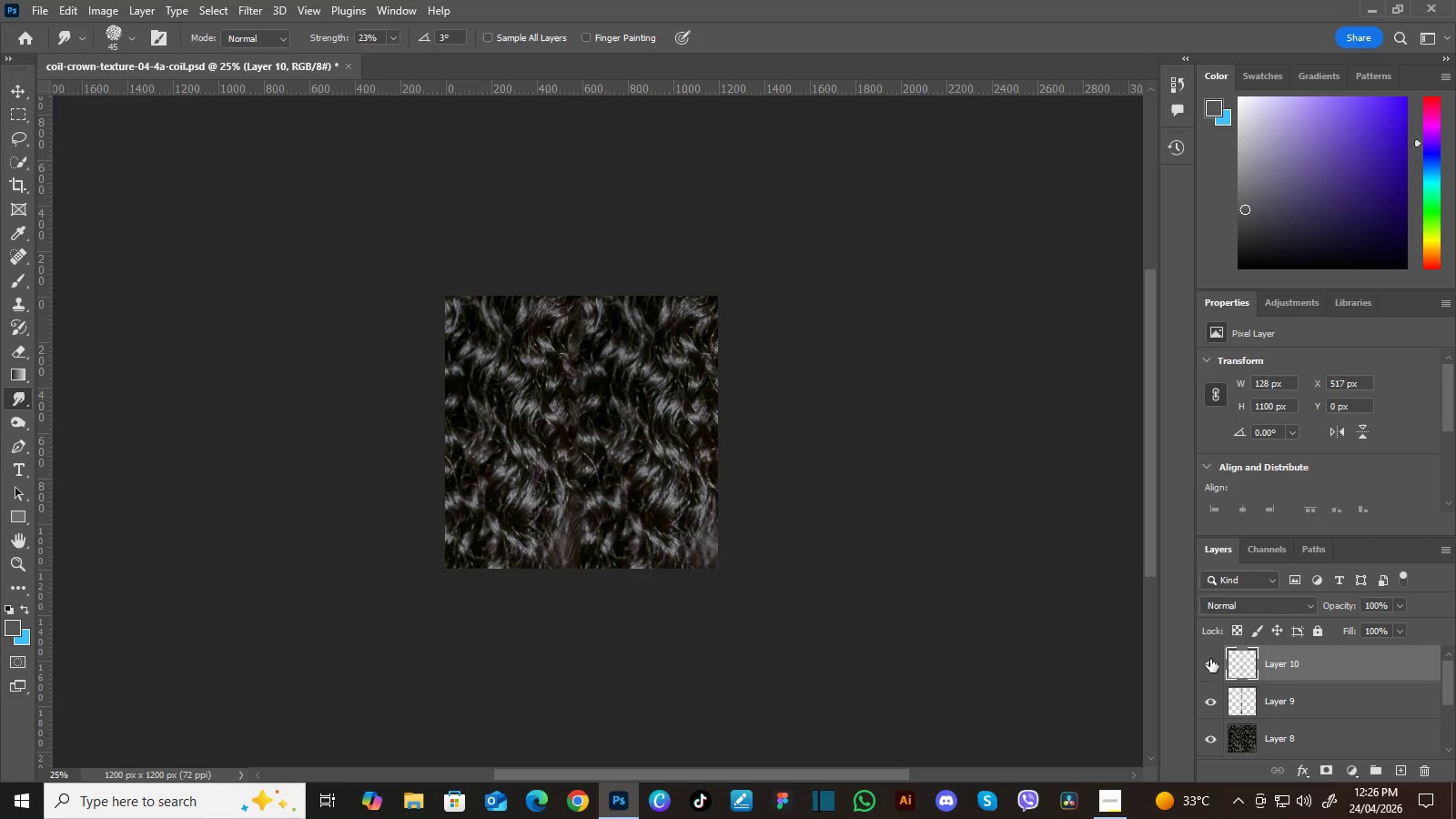 
key(Control+Z)
 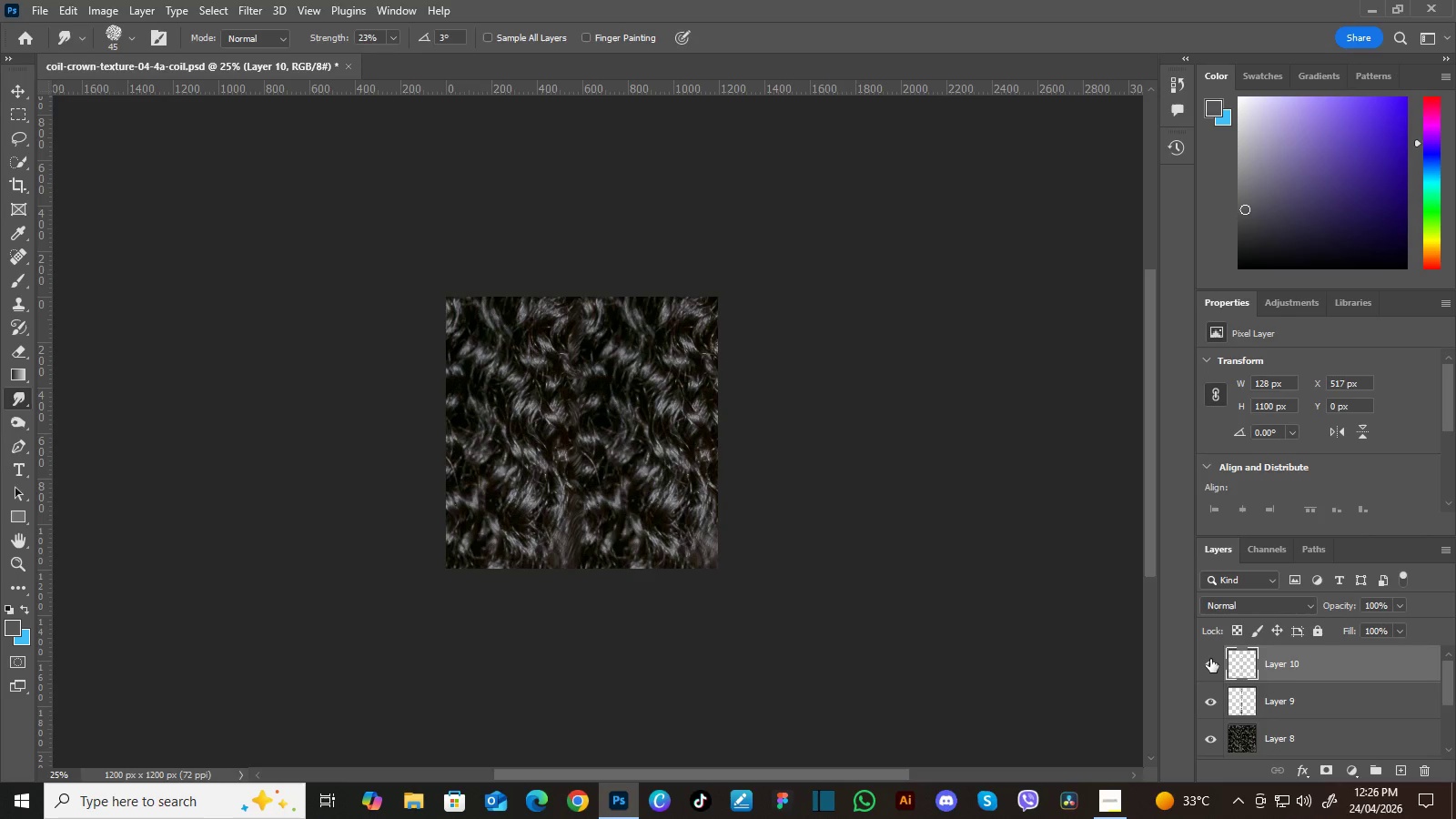 
key(Control+Z)
 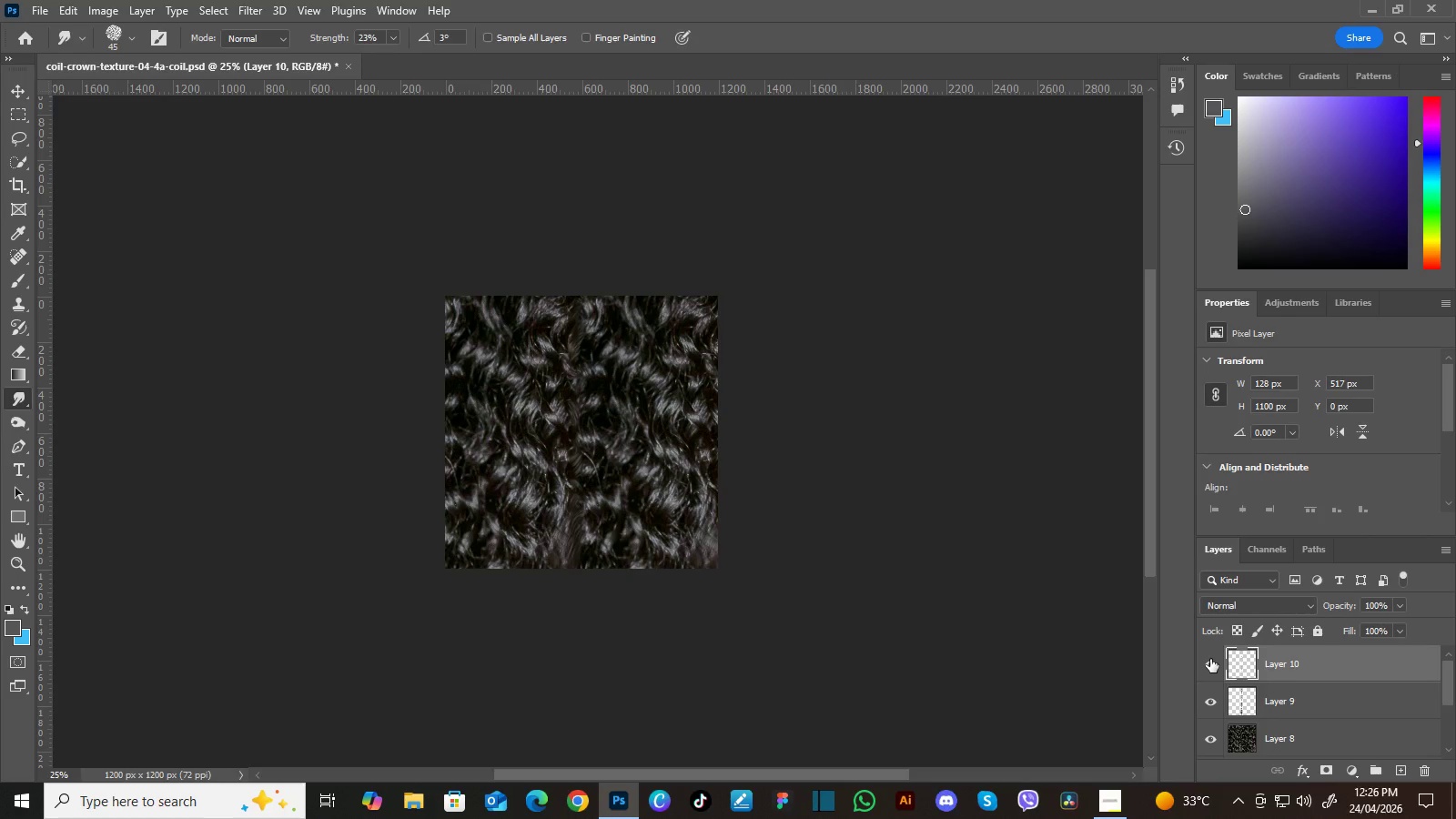 
key(Control+Z)
 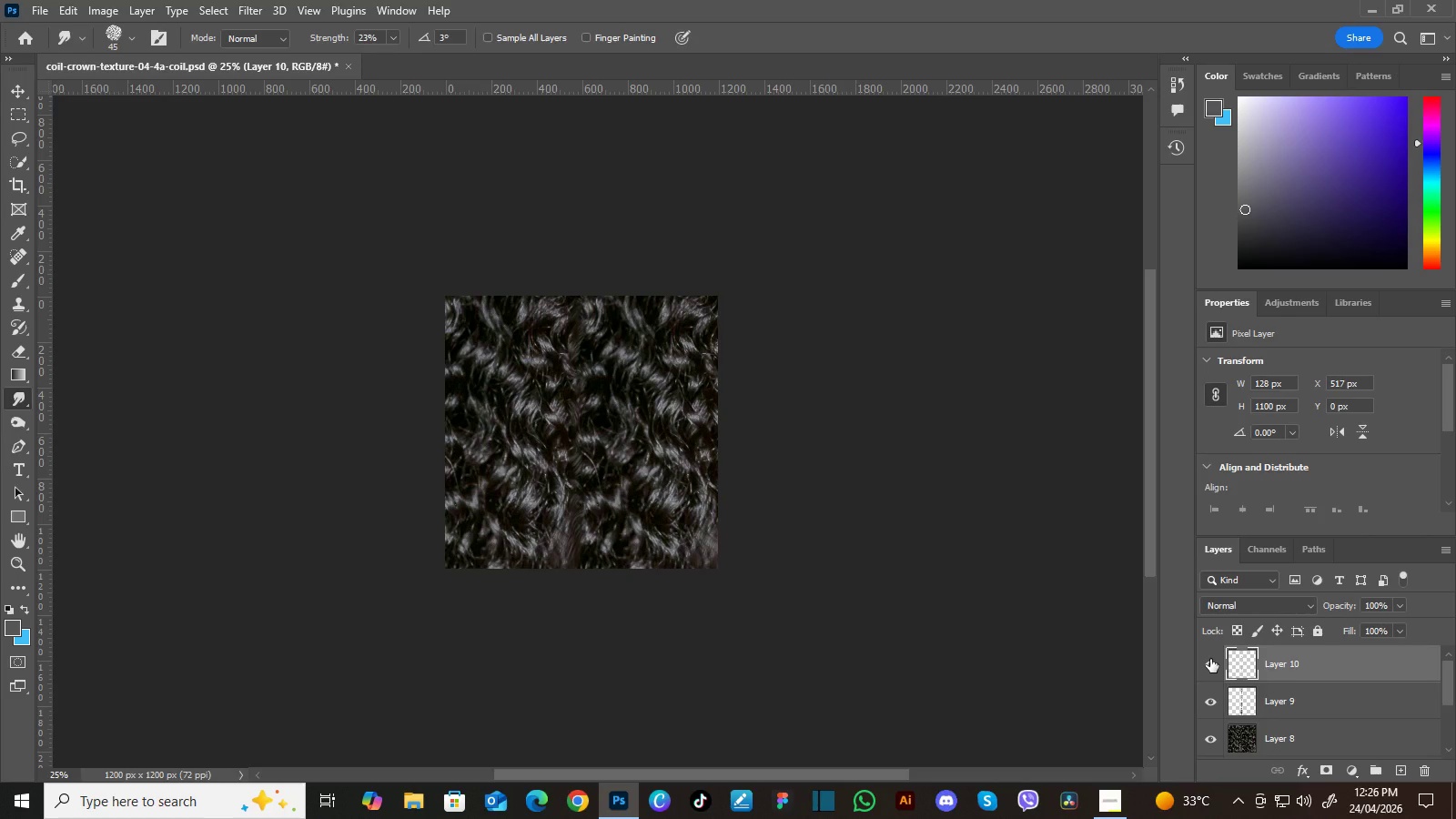 
key(Control+Z)
 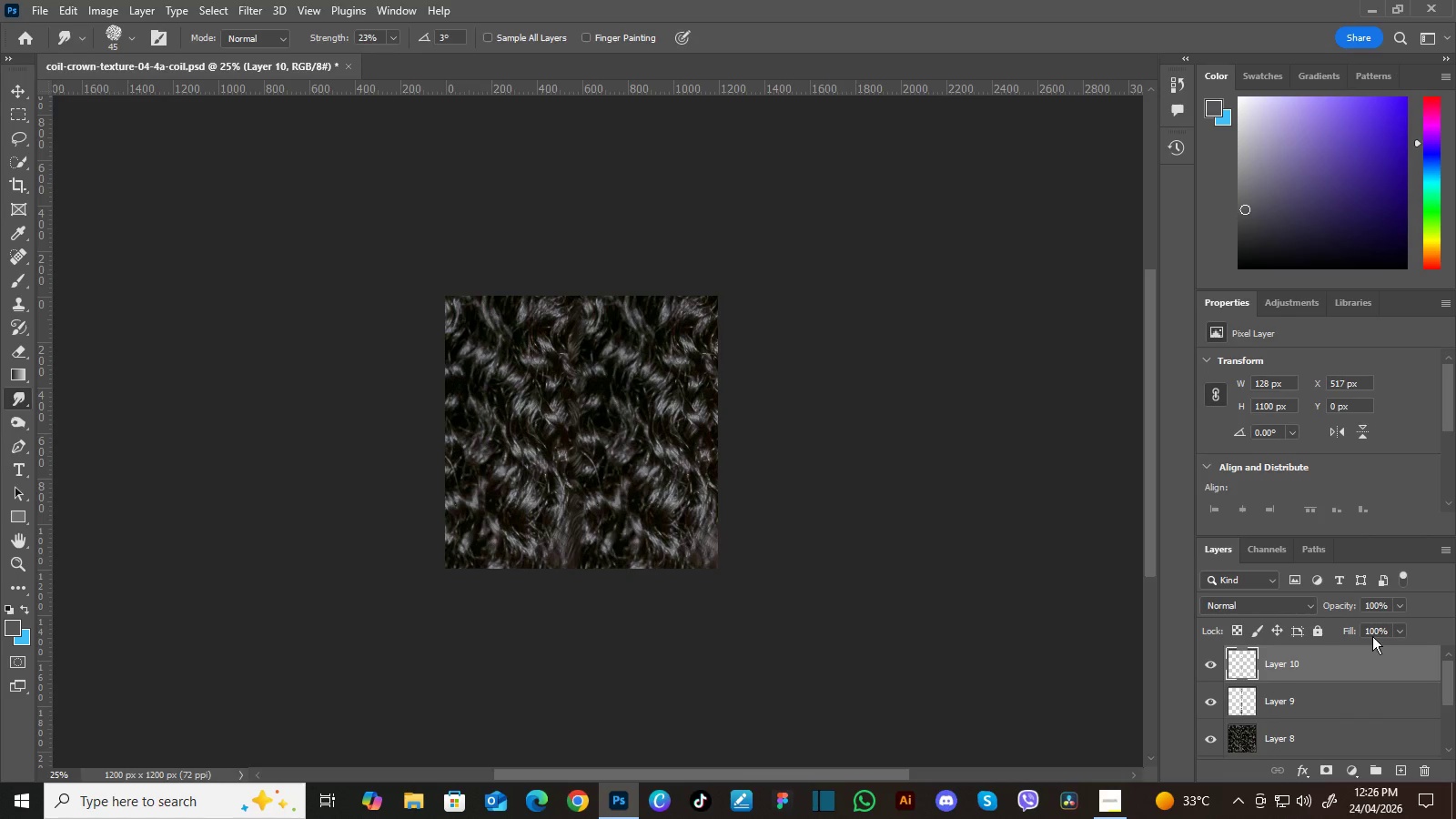 
key(Delete)
 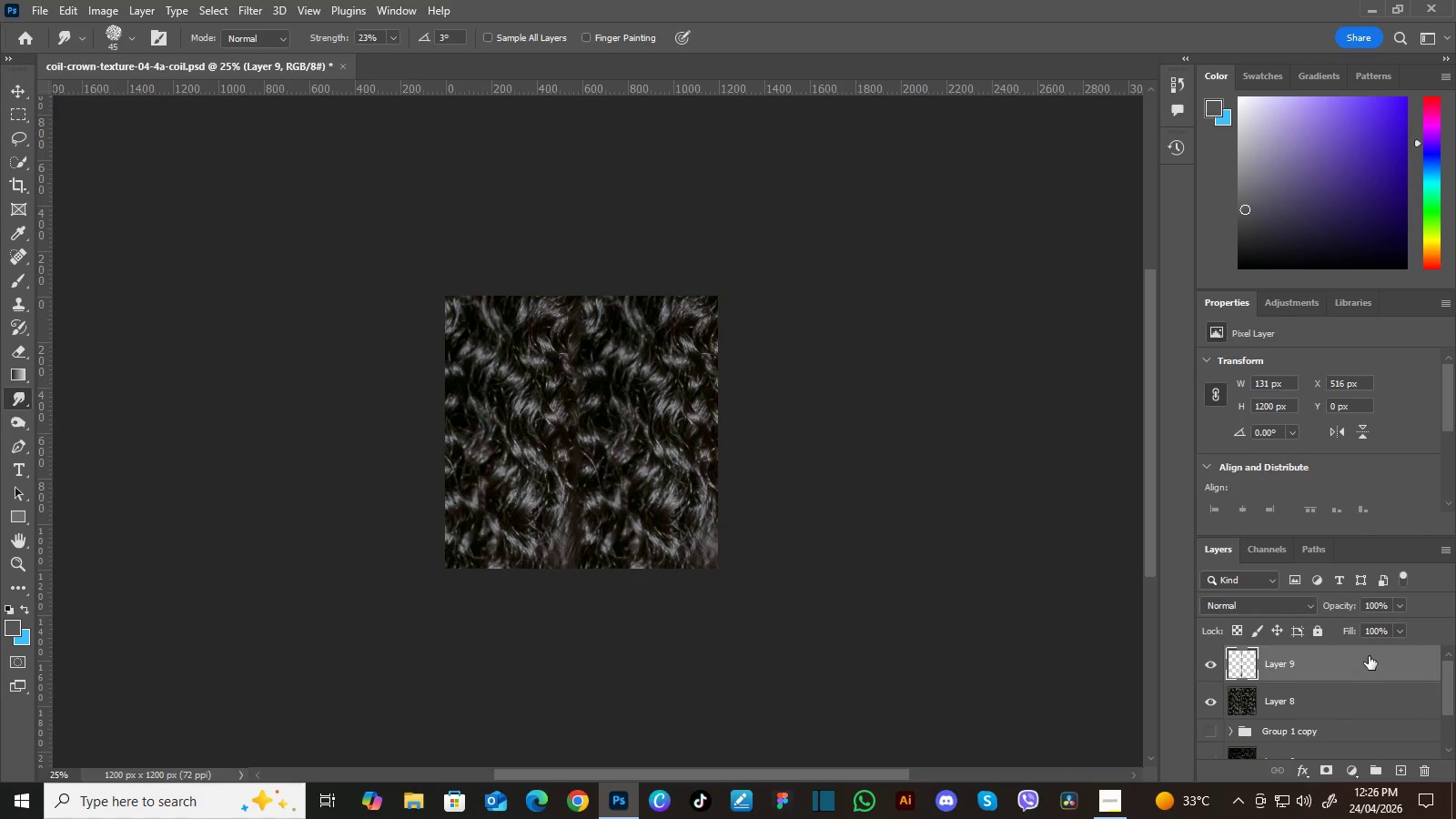 
key(Delete)
 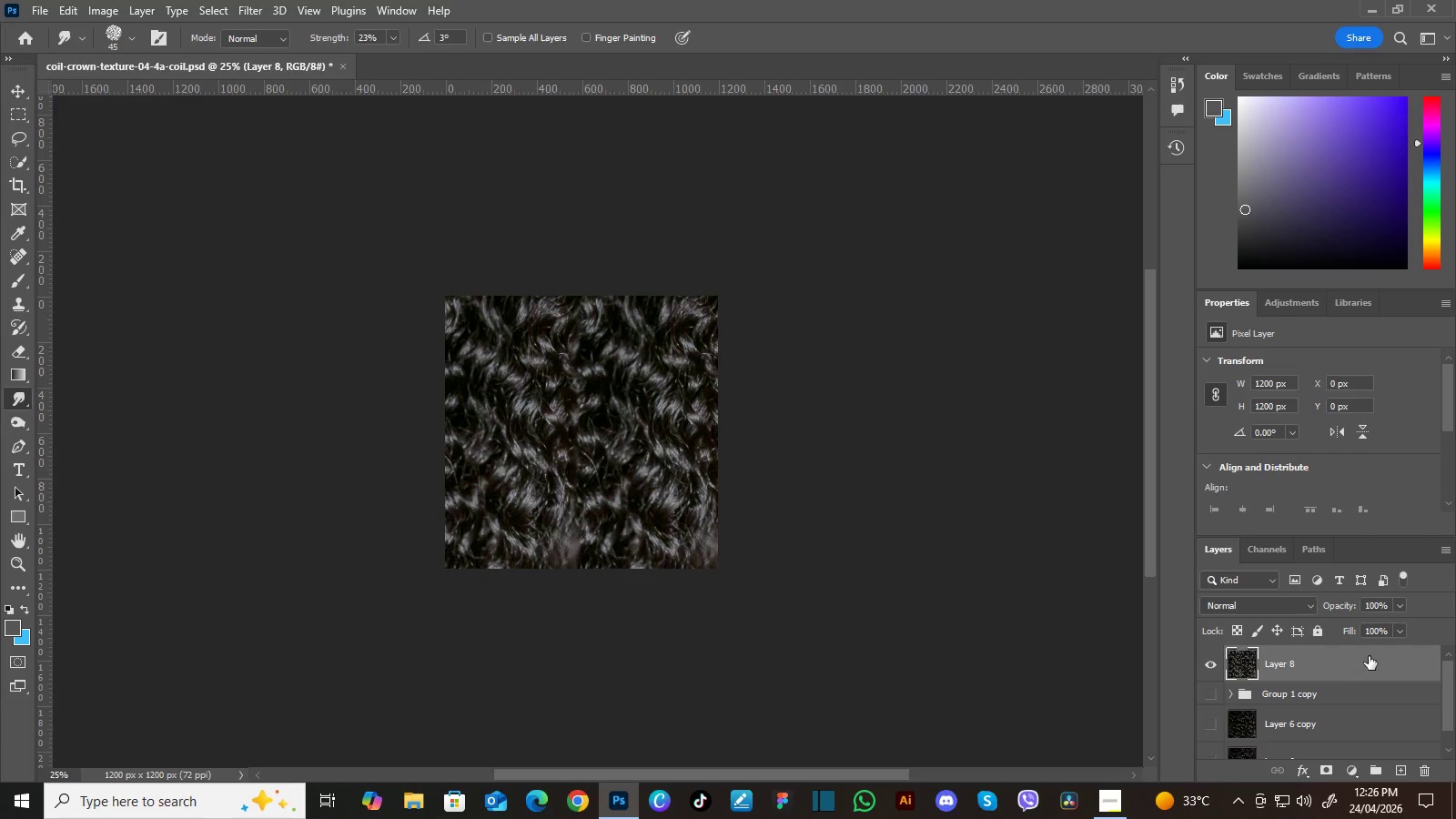 
key(Delete)
 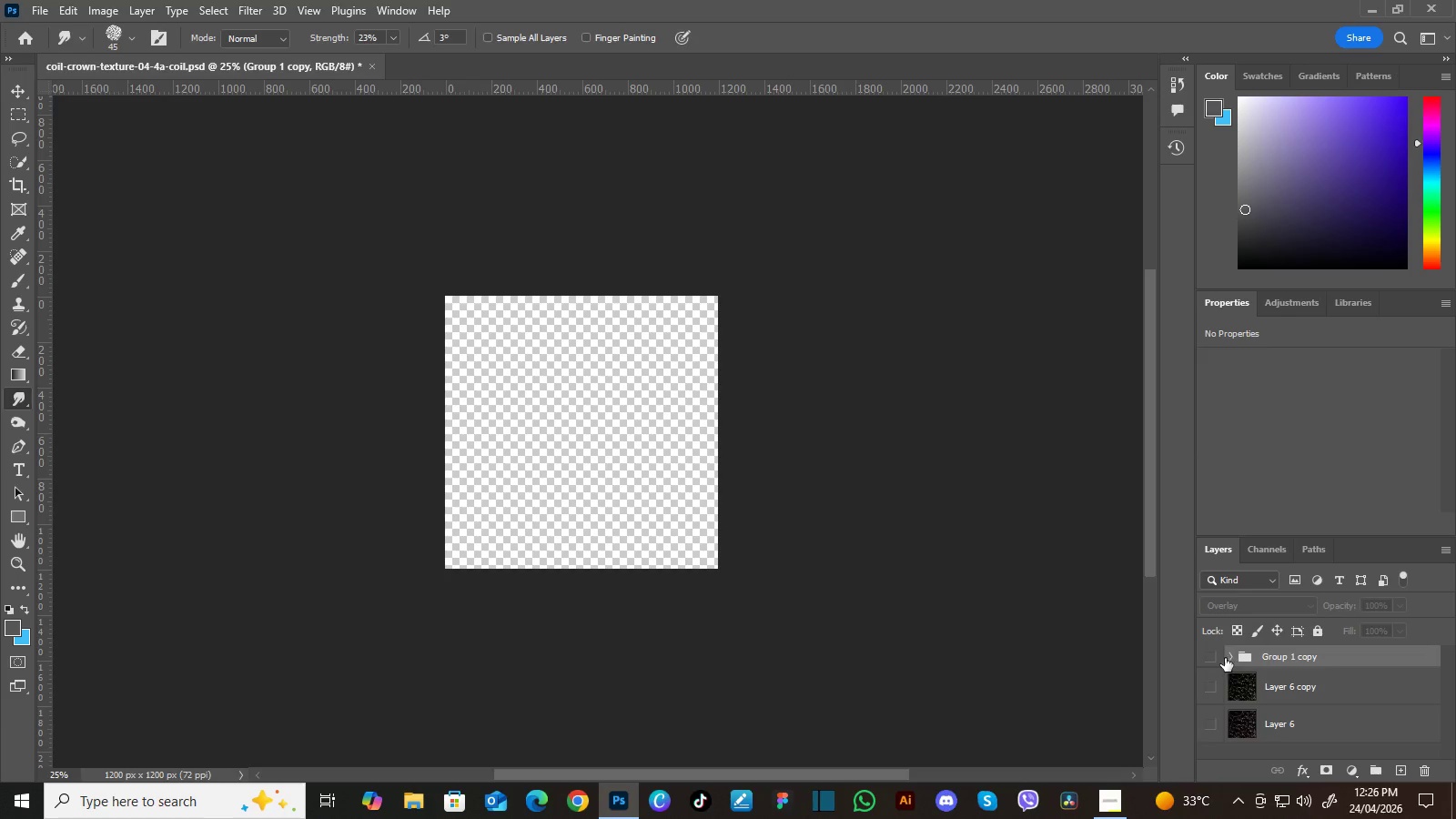 
left_click([1210, 658])
 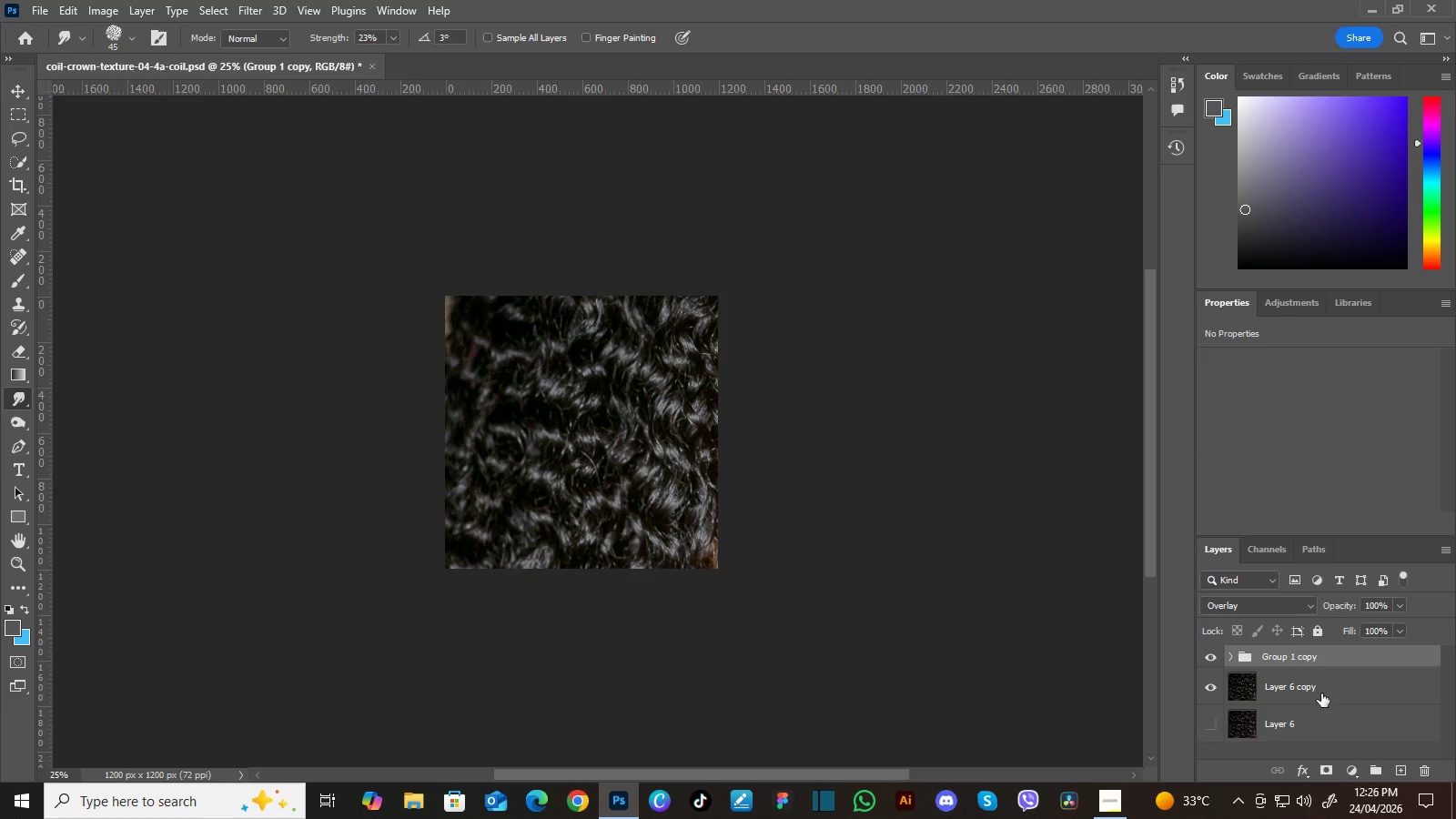 
wait(9.23)
 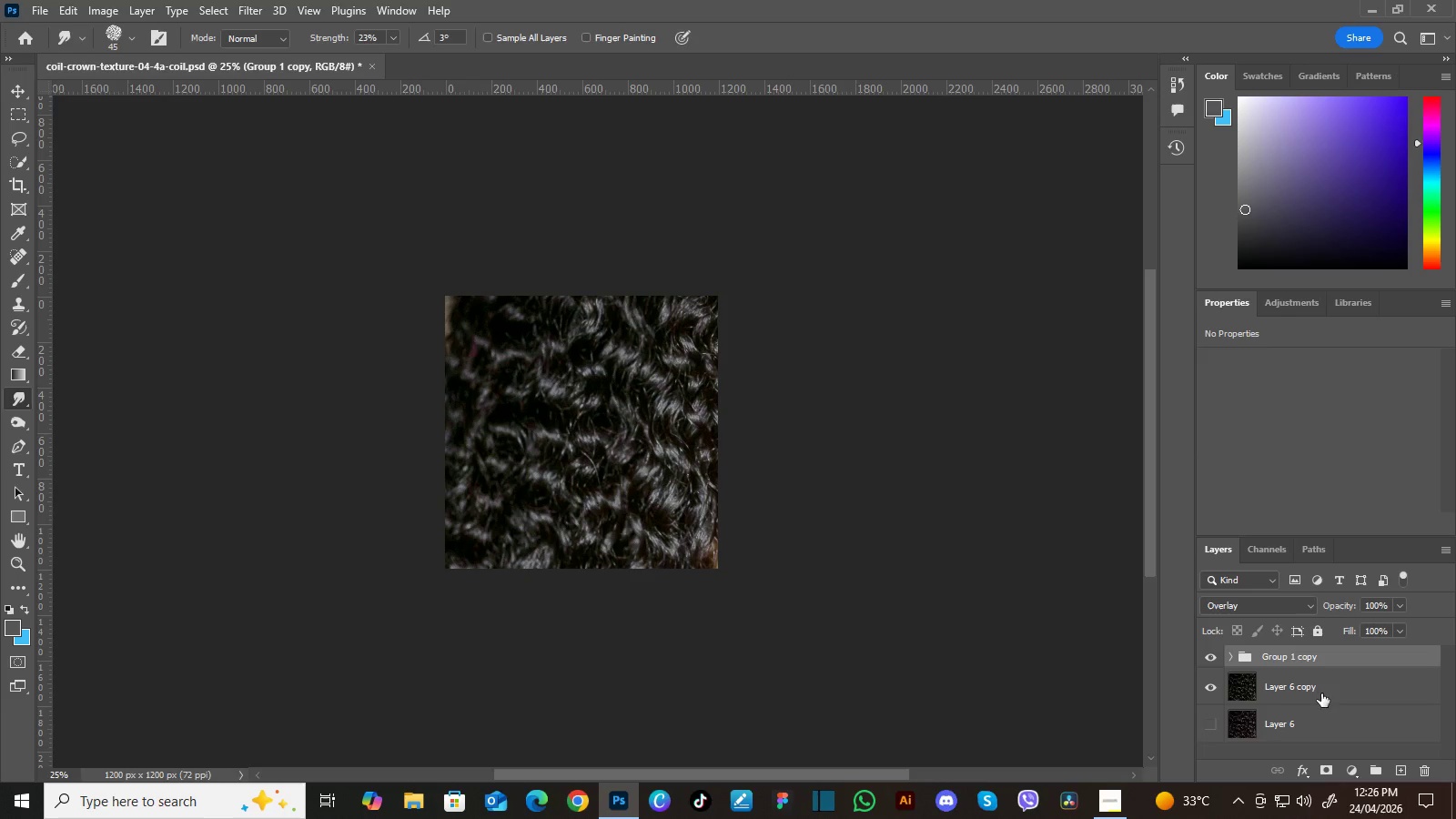 
left_click([1209, 657])
 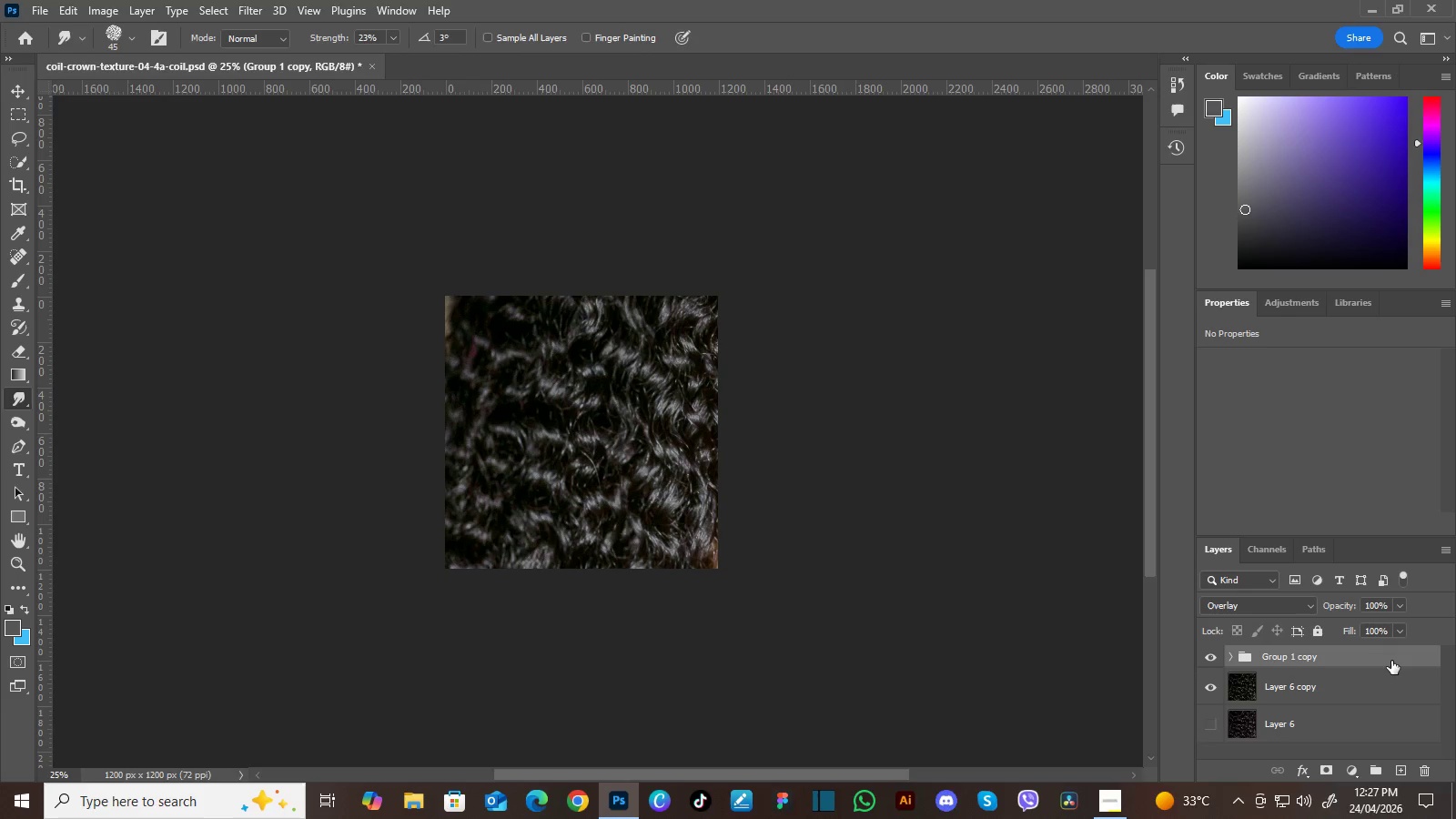 
left_click_drag(start_coordinate=[1402, 656], to_coordinate=[1405, 761])
 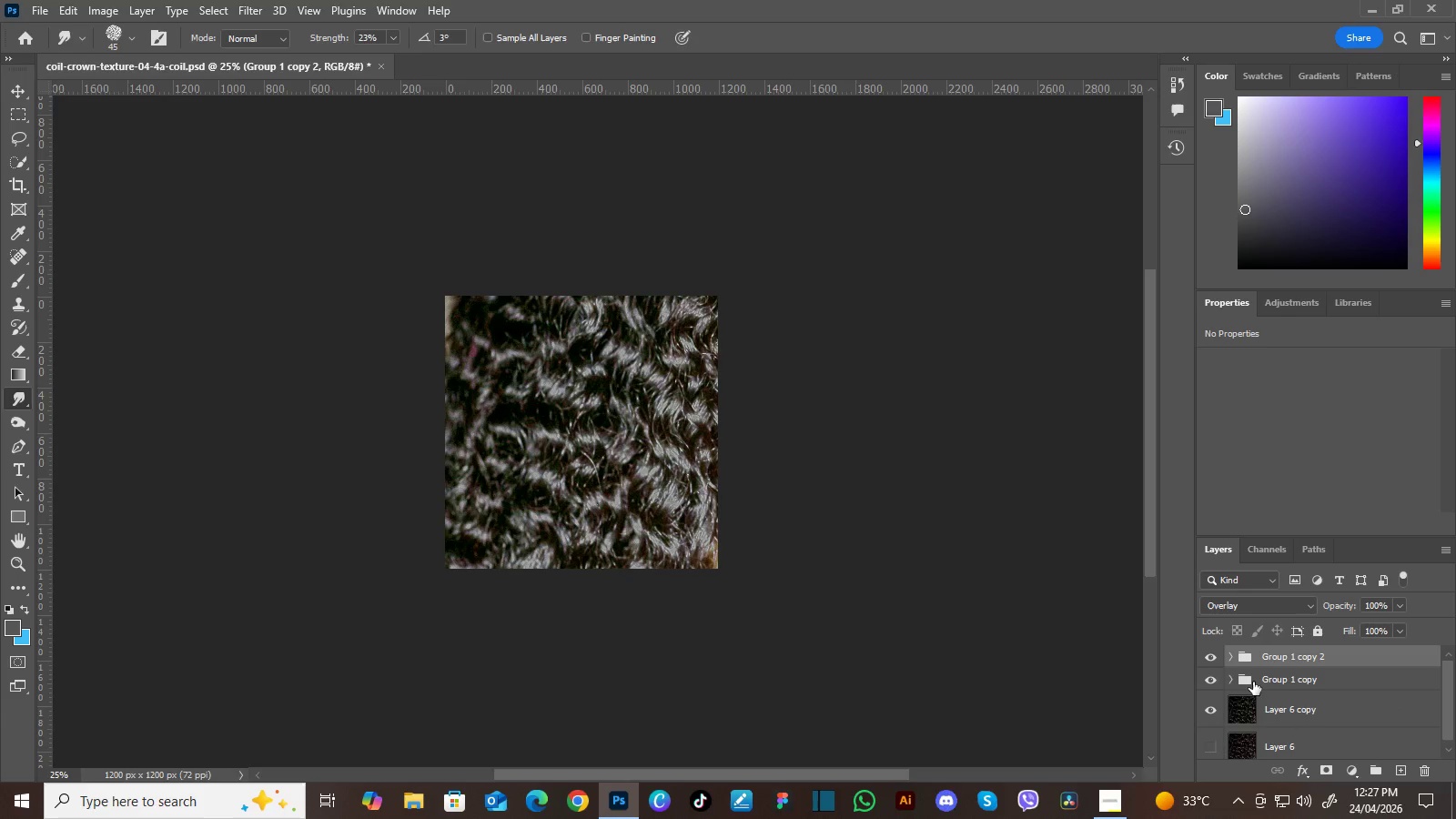 
left_click([1210, 678])
 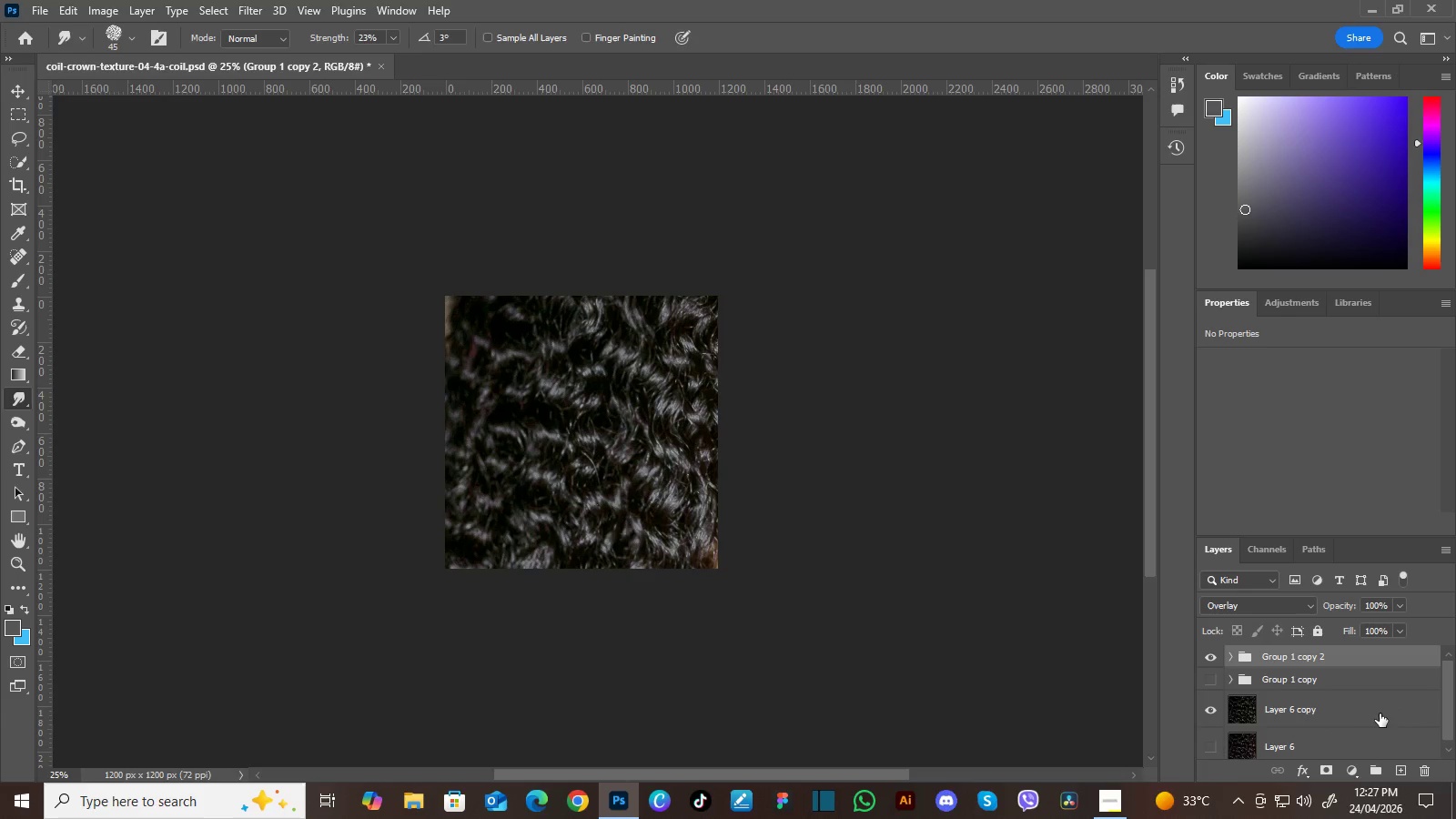 
left_click_drag(start_coordinate=[1382, 709], to_coordinate=[1398, 763])
 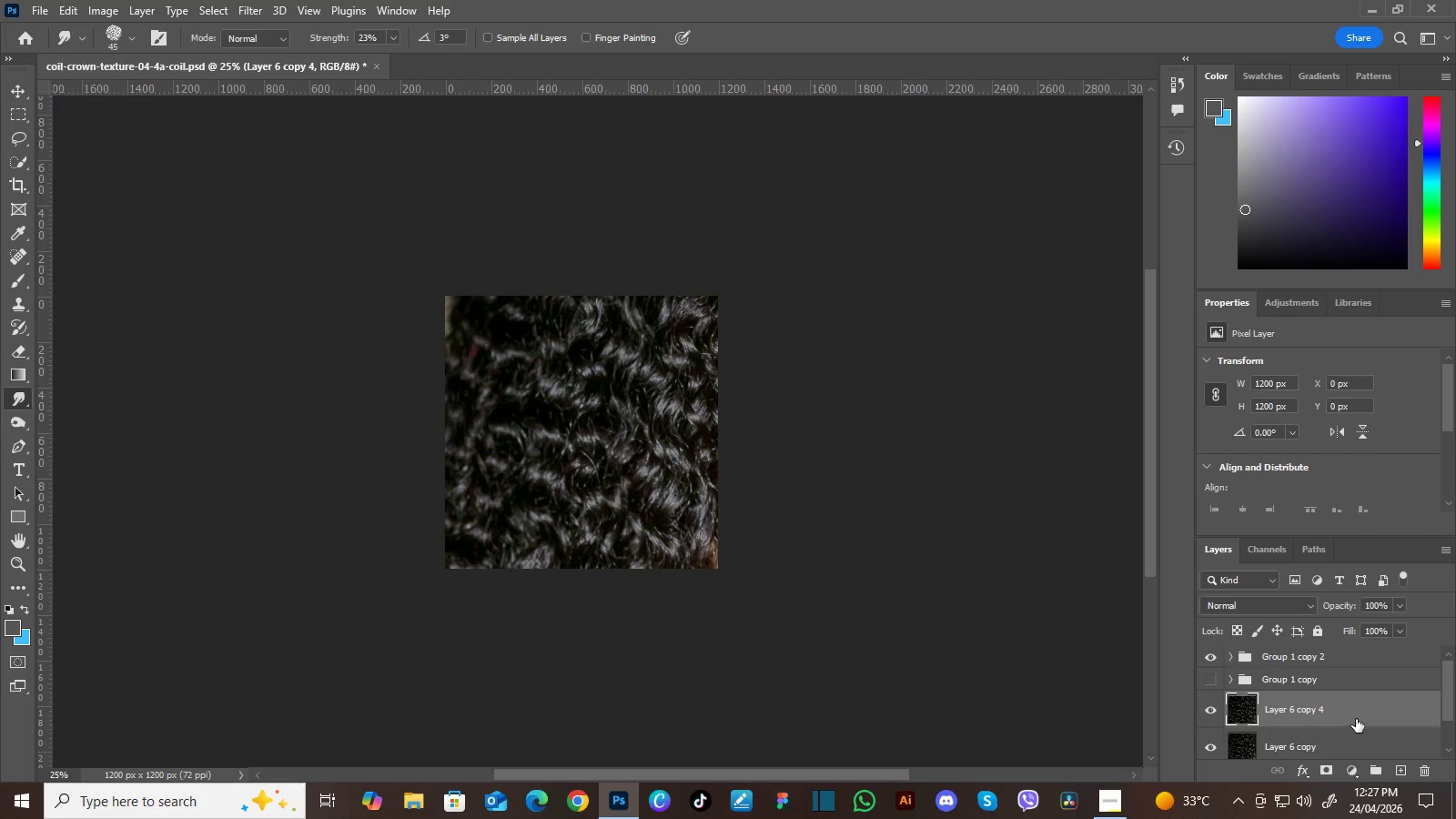 
left_click_drag(start_coordinate=[1356, 717], to_coordinate=[1356, 701])
 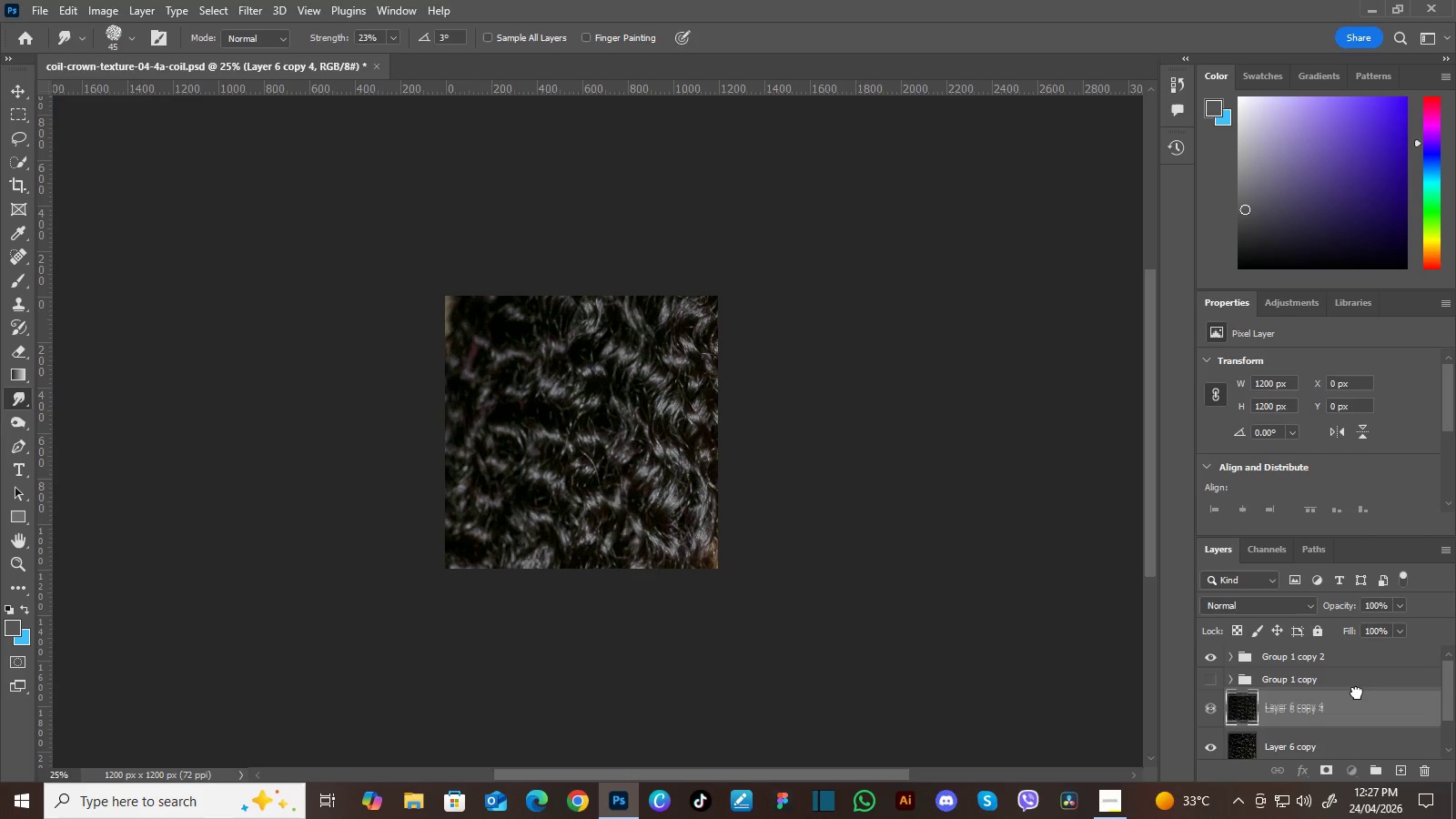 
left_click_drag(start_coordinate=[1356, 697], to_coordinate=[1360, 672])
 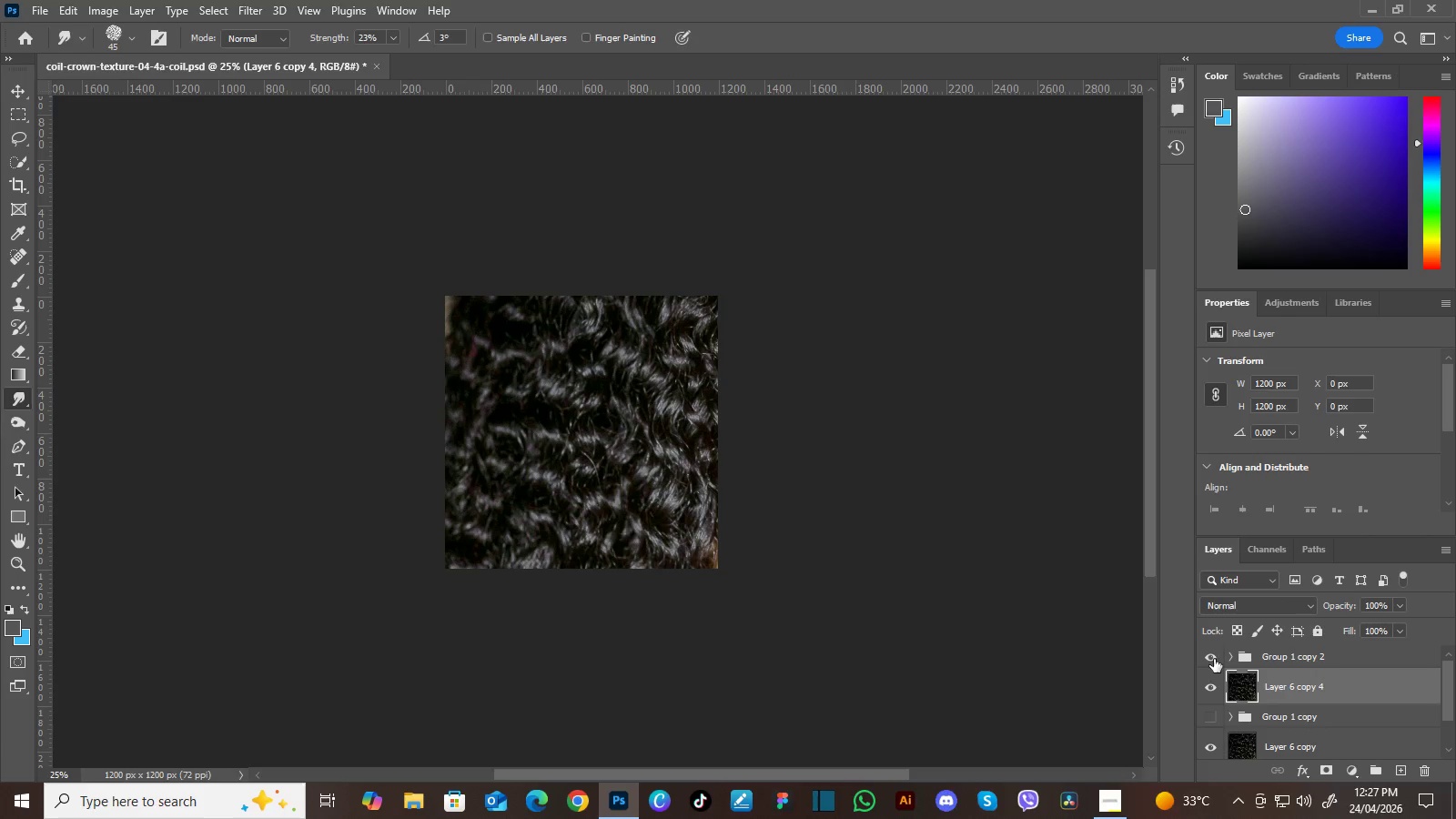 
left_click([1210, 743])
 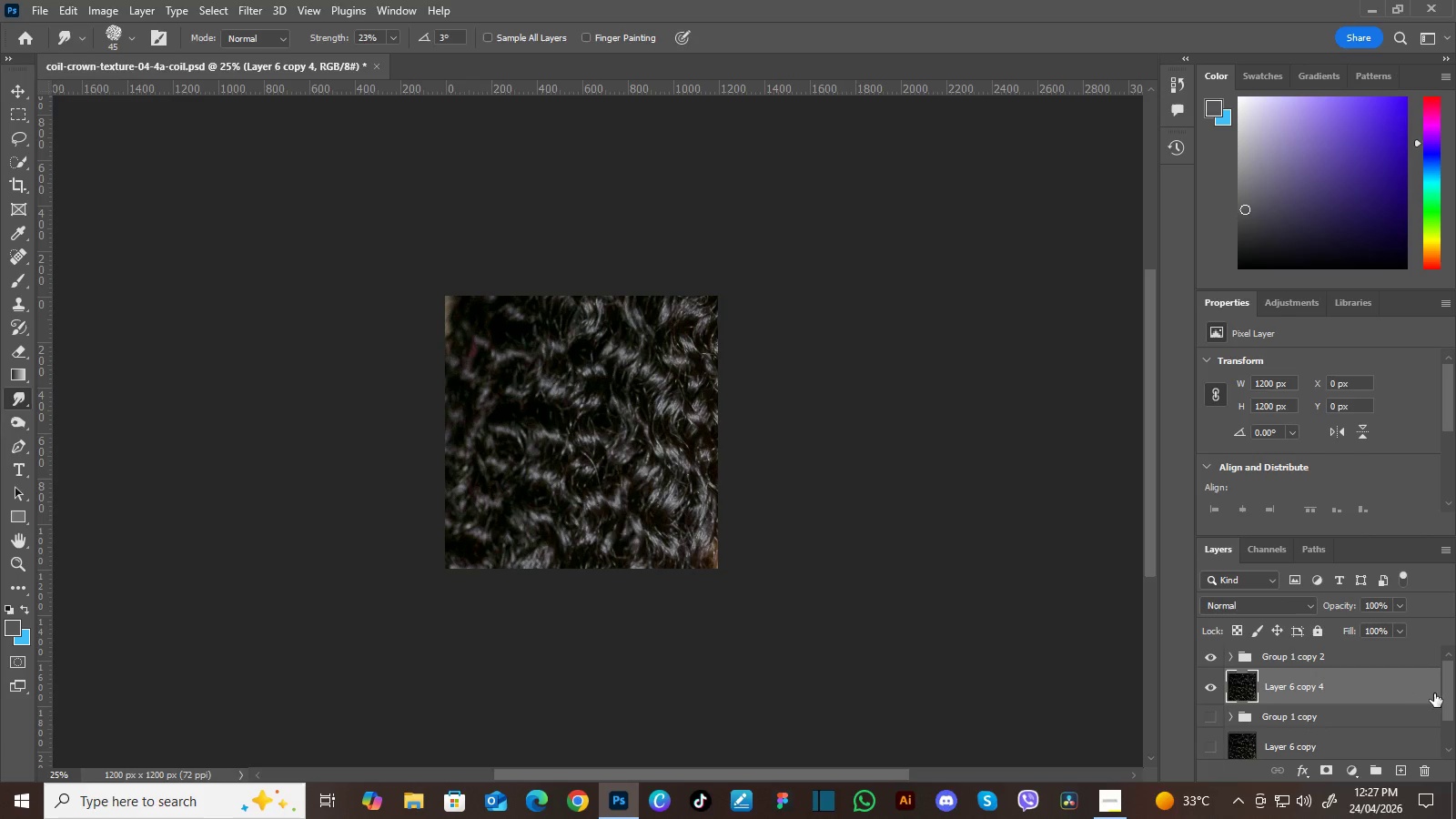 
left_click_drag(start_coordinate=[1447, 690], to_coordinate=[1448, 682])
 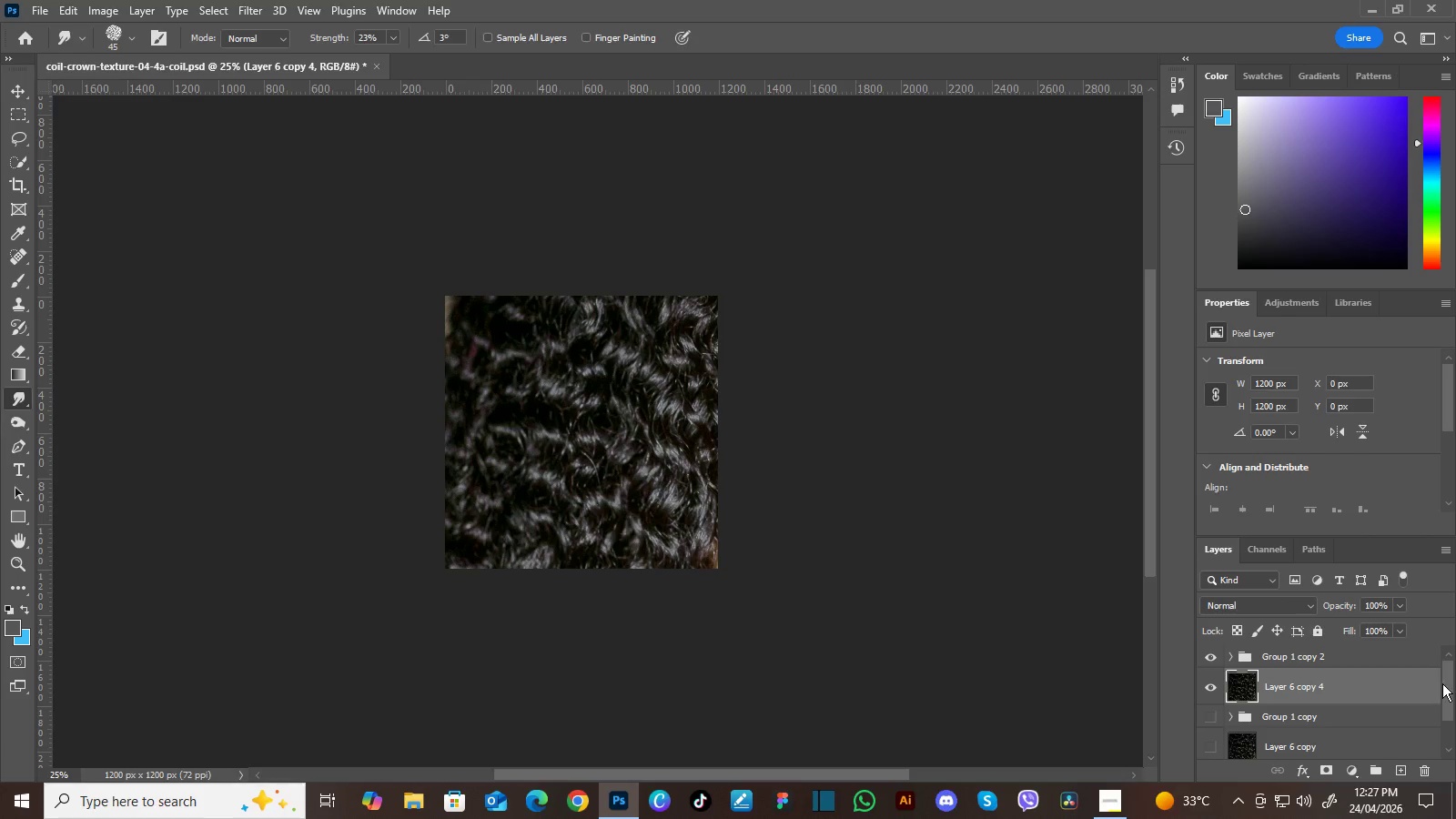 
left_click_drag(start_coordinate=[1447, 681], to_coordinate=[1447, 668])
 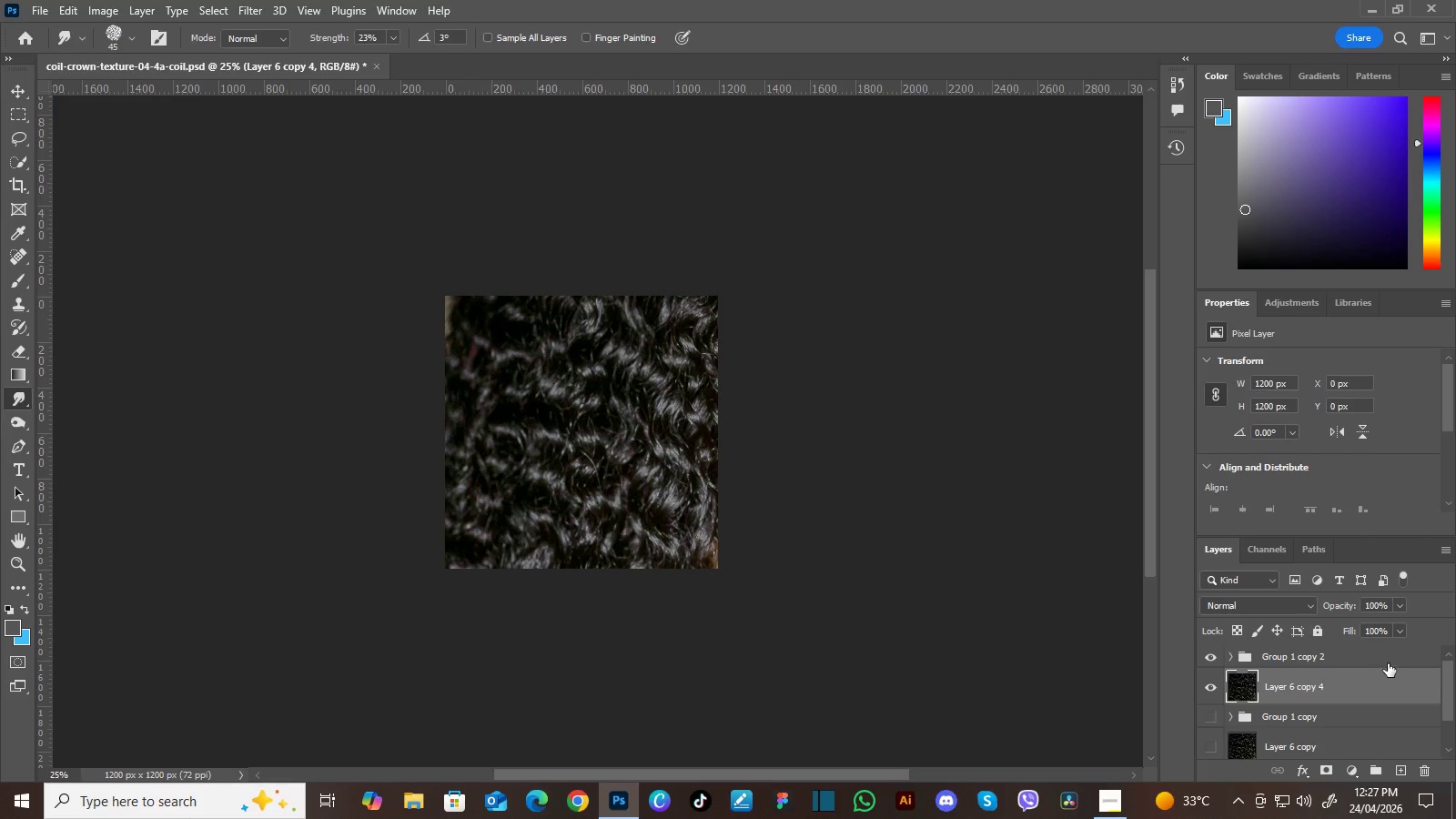 
hold_key(key=ControlLeft, duration=0.53)
left_click([1387, 659])
 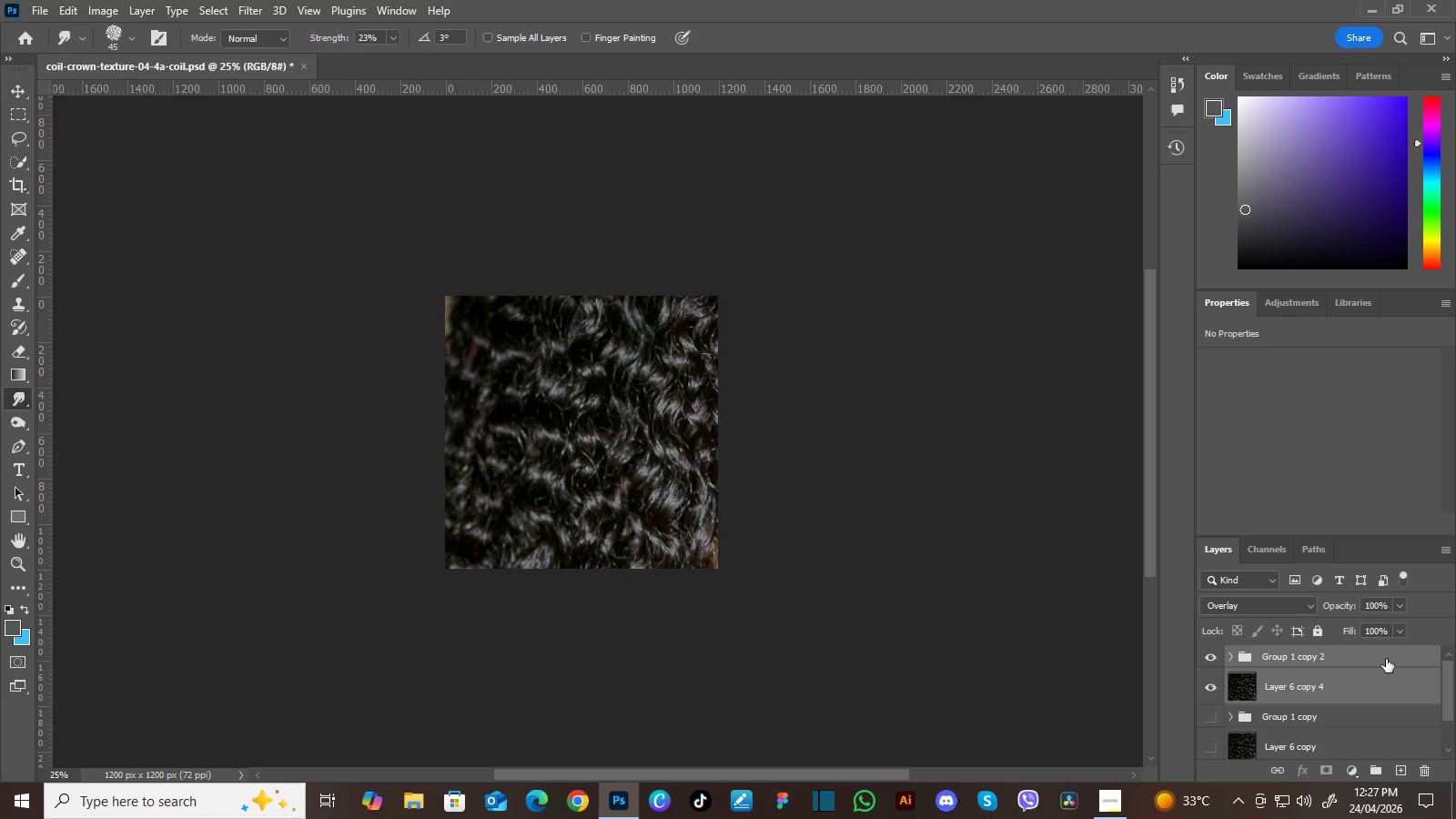 
key(Control+E)
 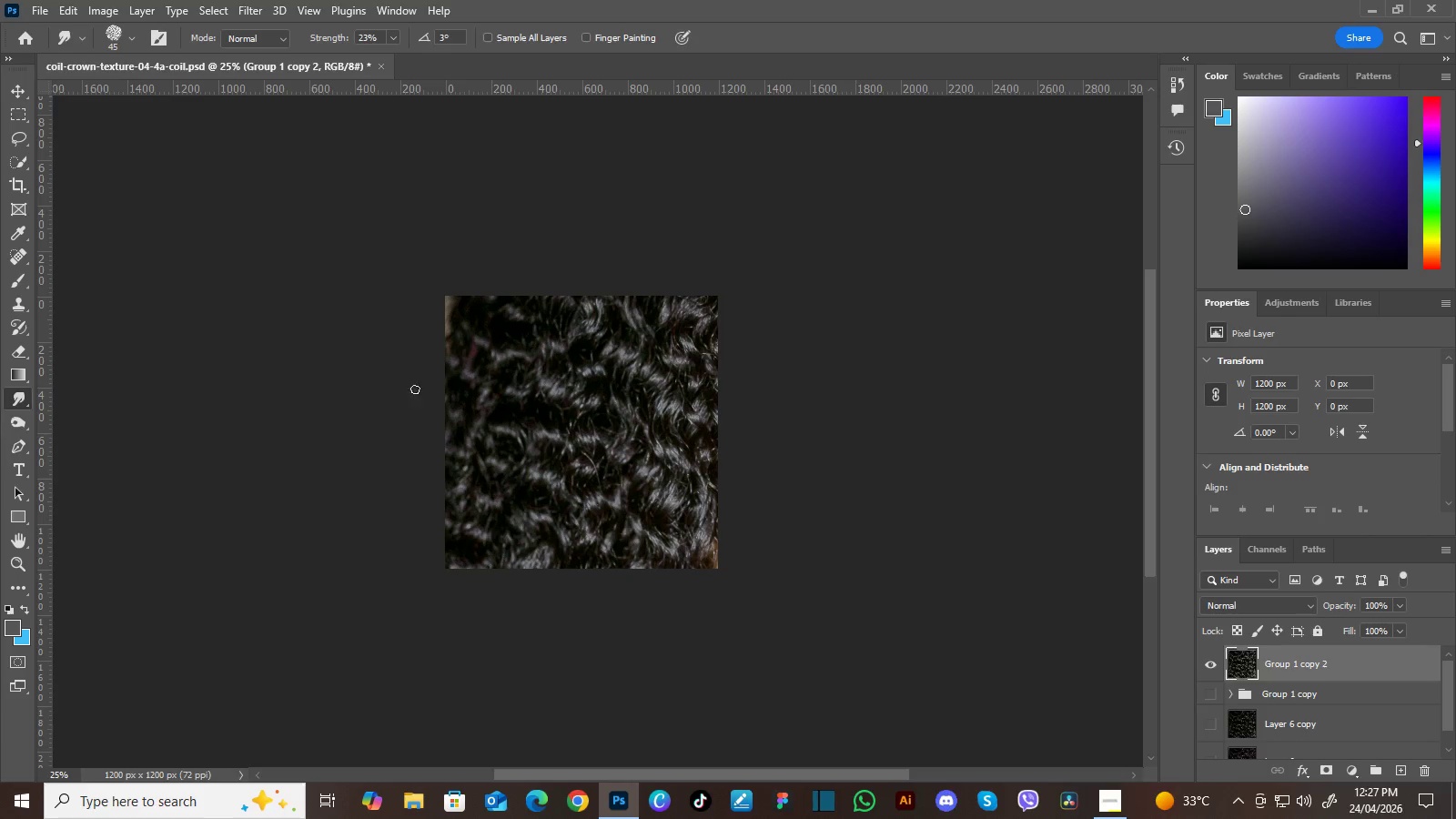 
key(S)
 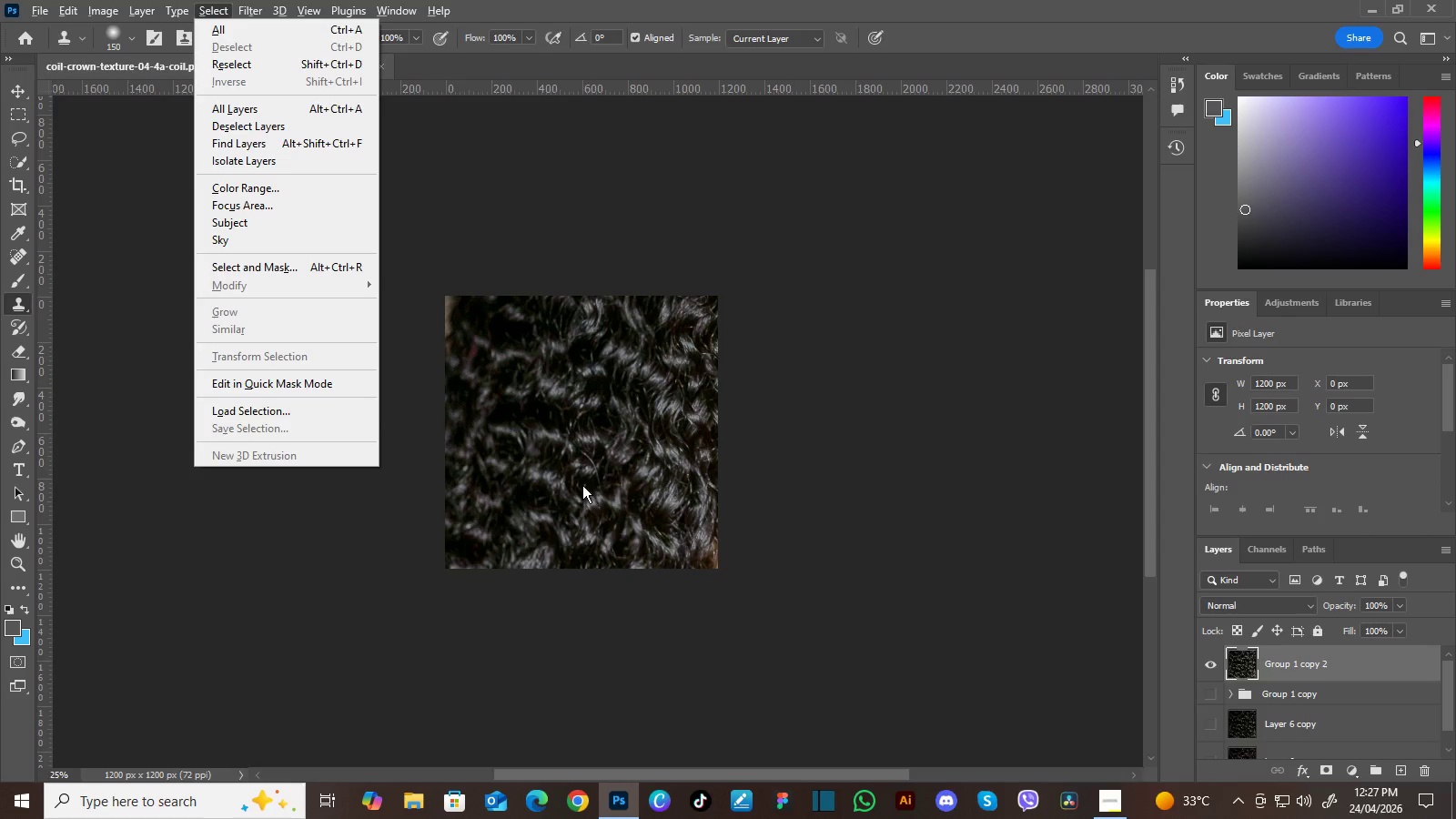 
left_click([601, 470])
 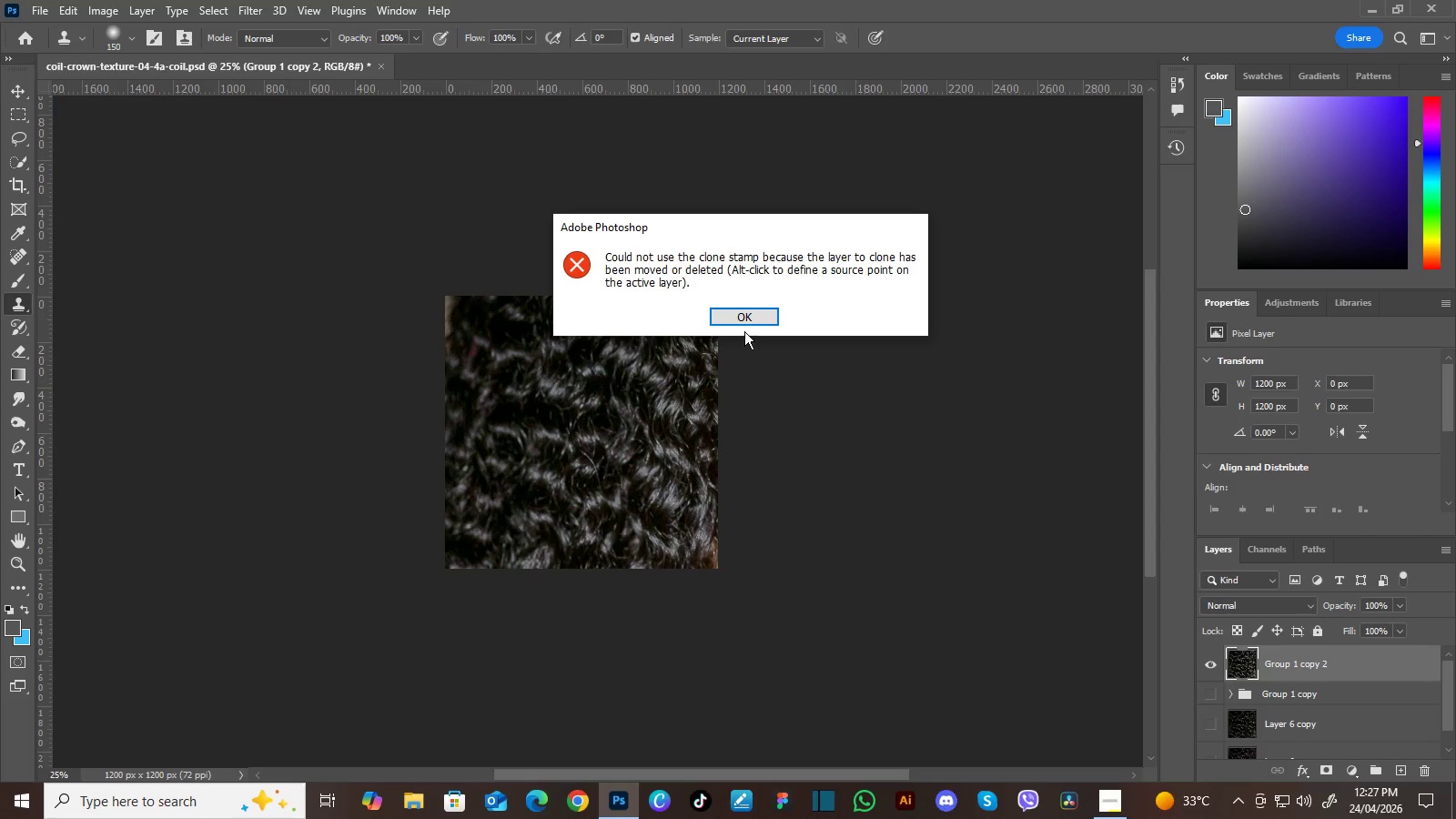 
left_click([750, 317])
 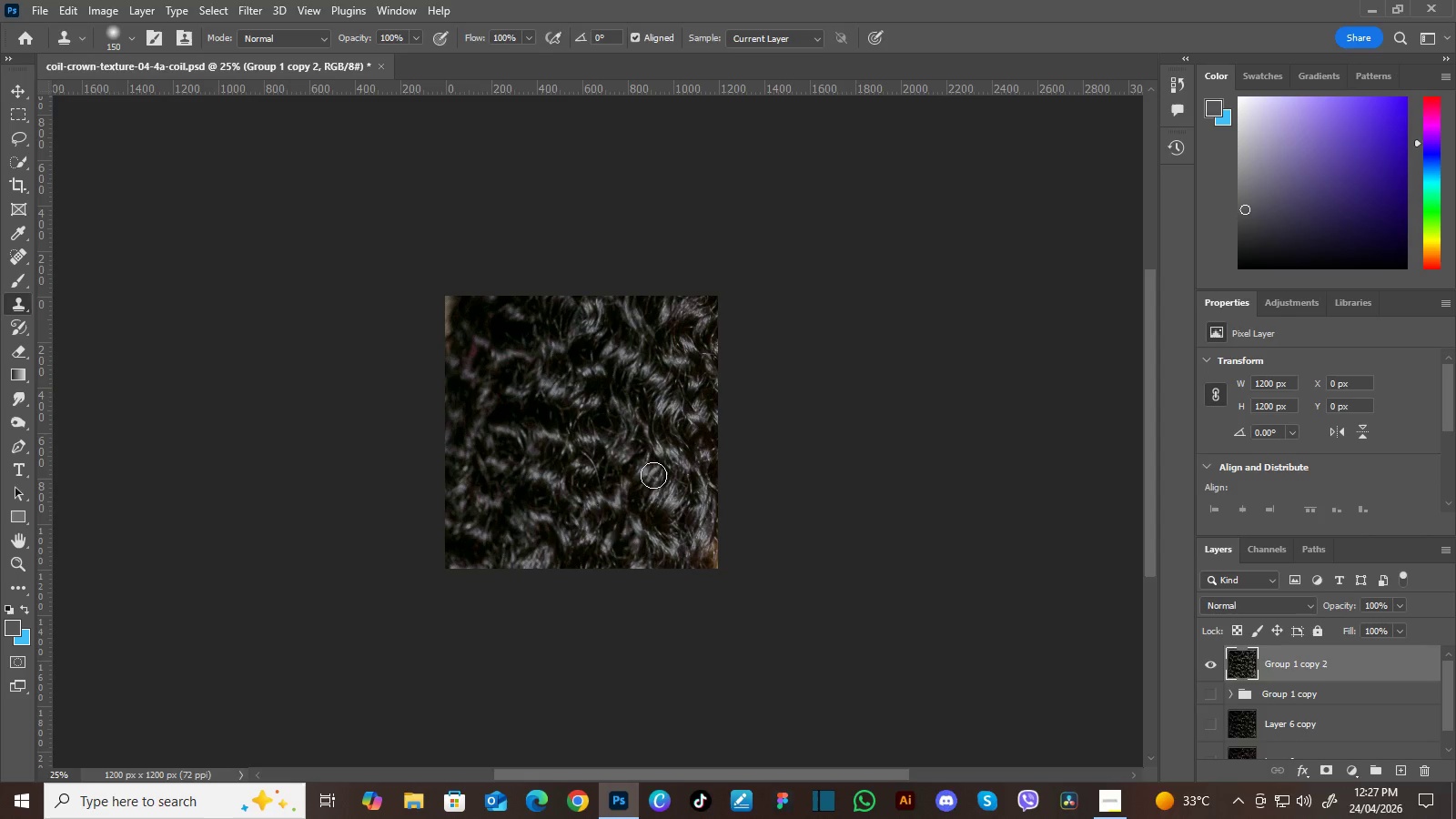 
type(ss]])
 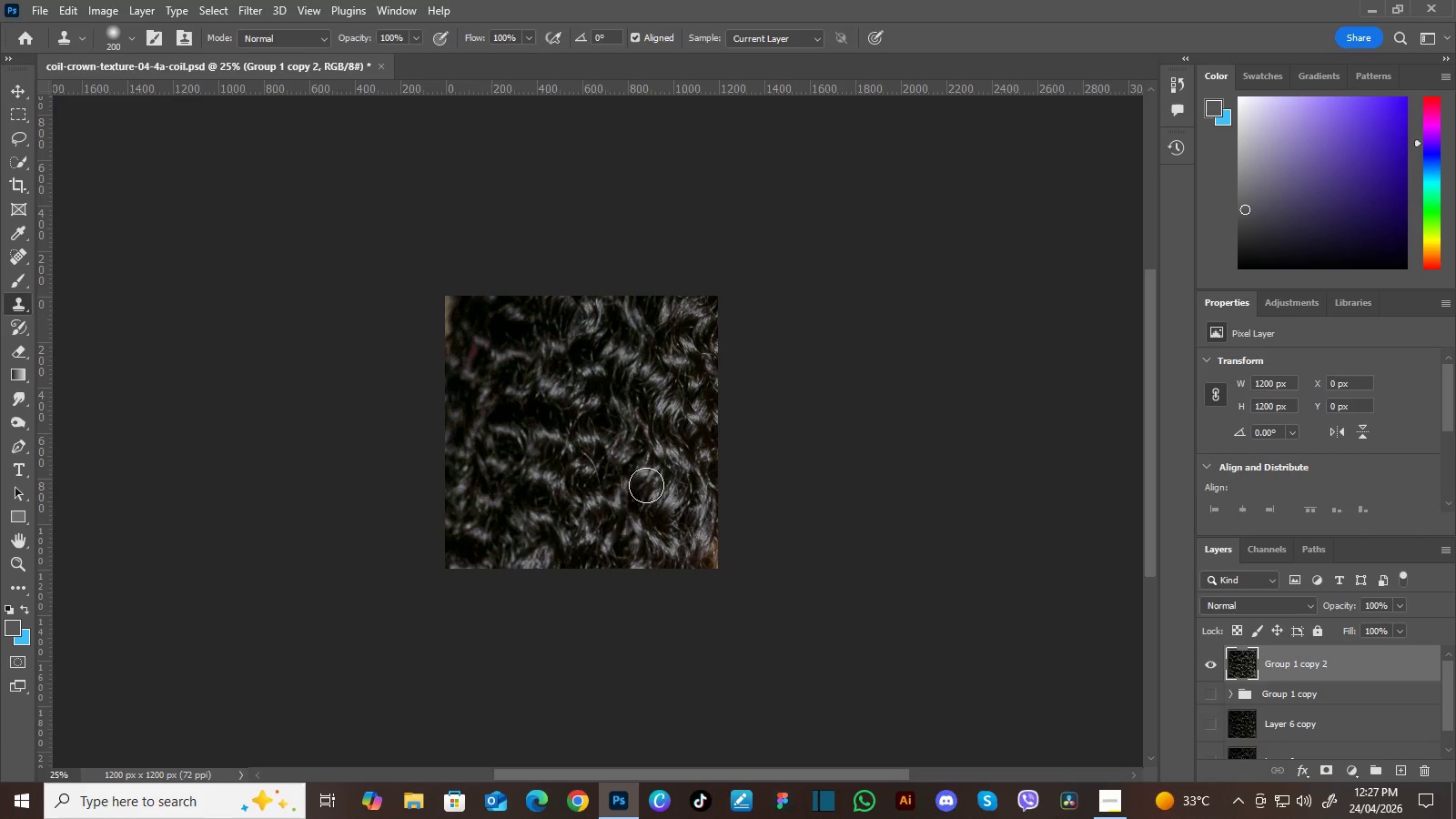 
key(Control+Equal)
 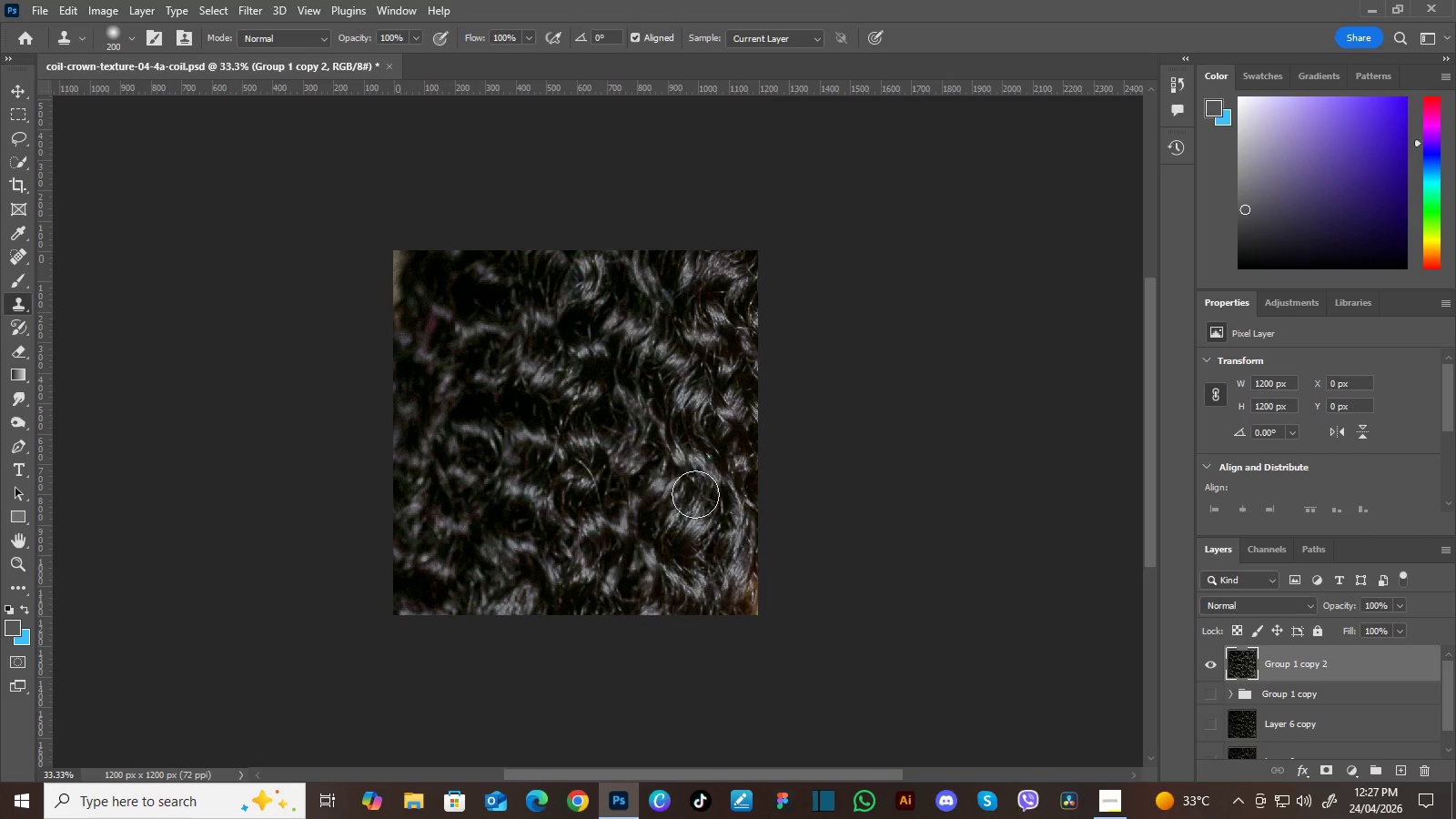 
hold_key(key=Space, duration=0.56)
 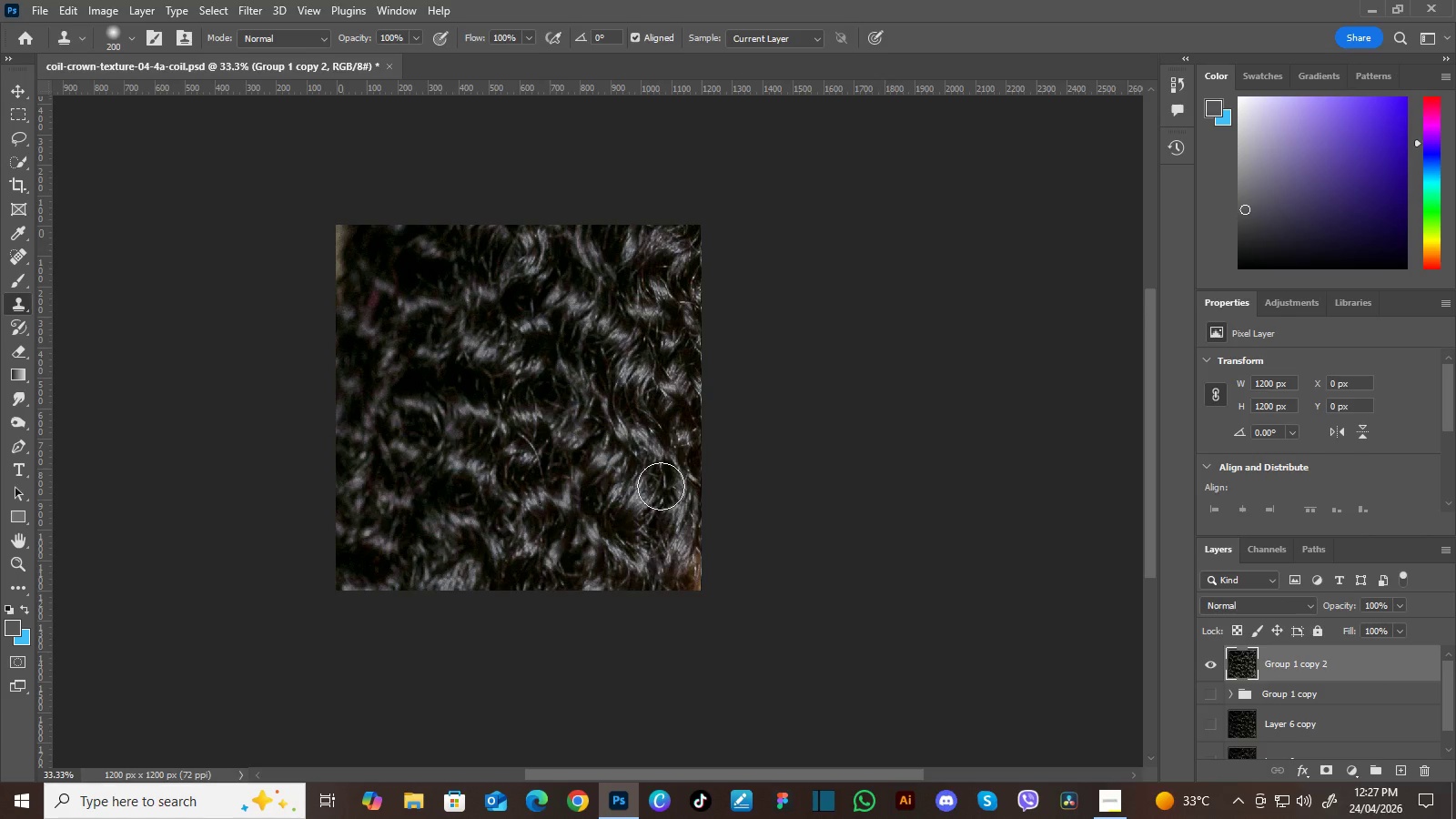 
left_click_drag(start_coordinate=[708, 501], to_coordinate=[651, 476])
 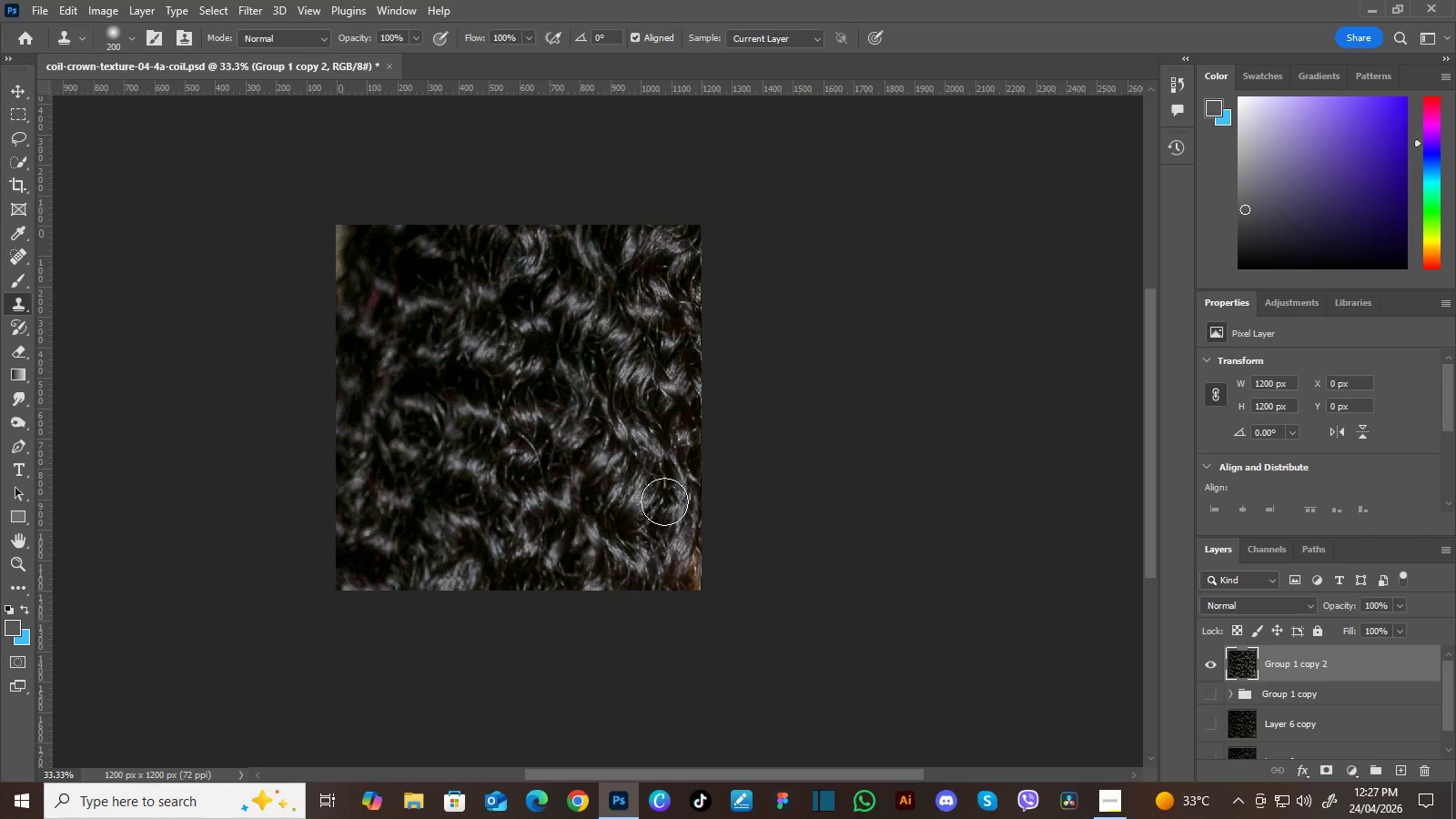 
hold_key(key=AltLeft, duration=1.47)
left_click([678, 524])
 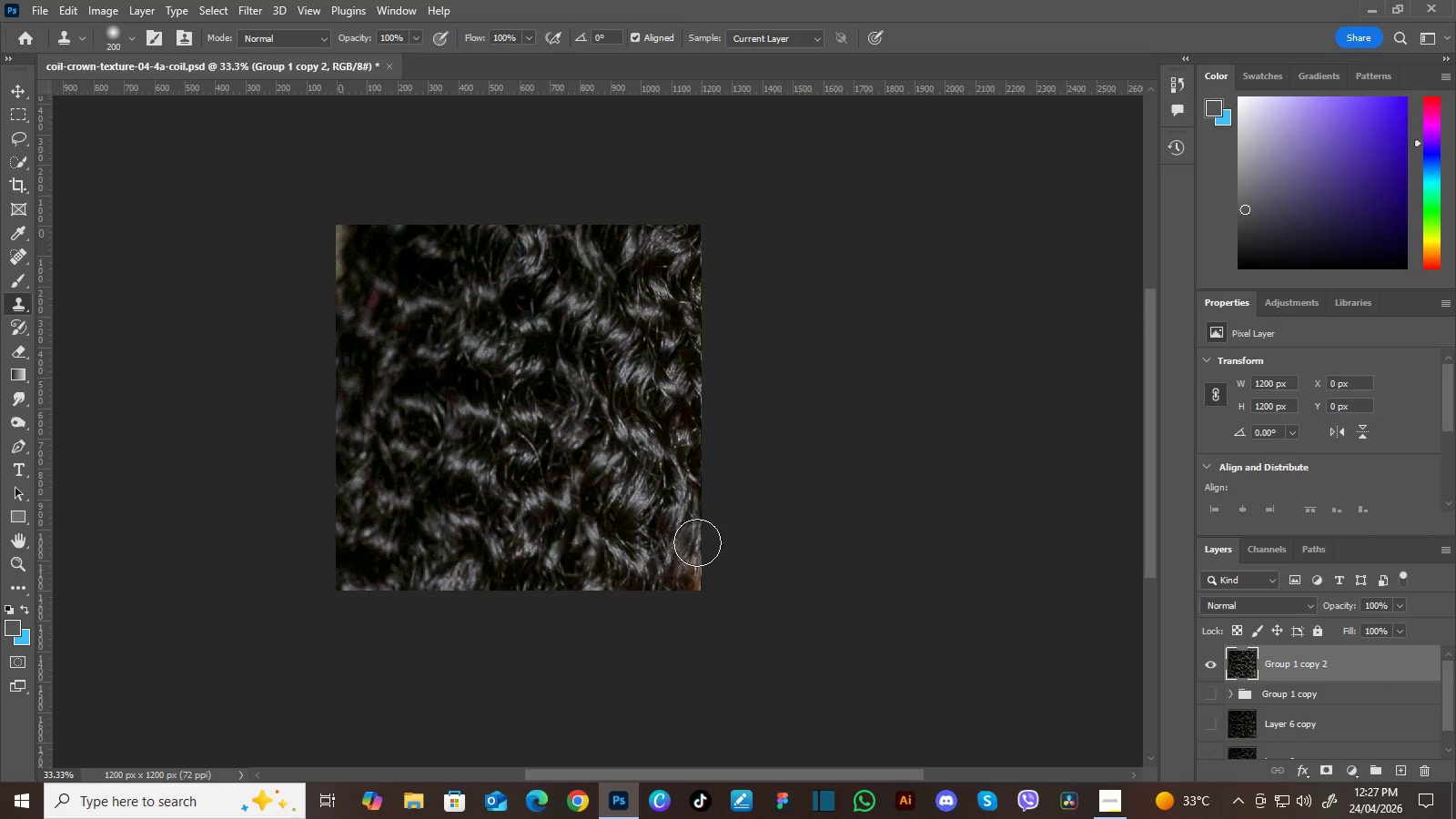 
left_click([697, 542])
 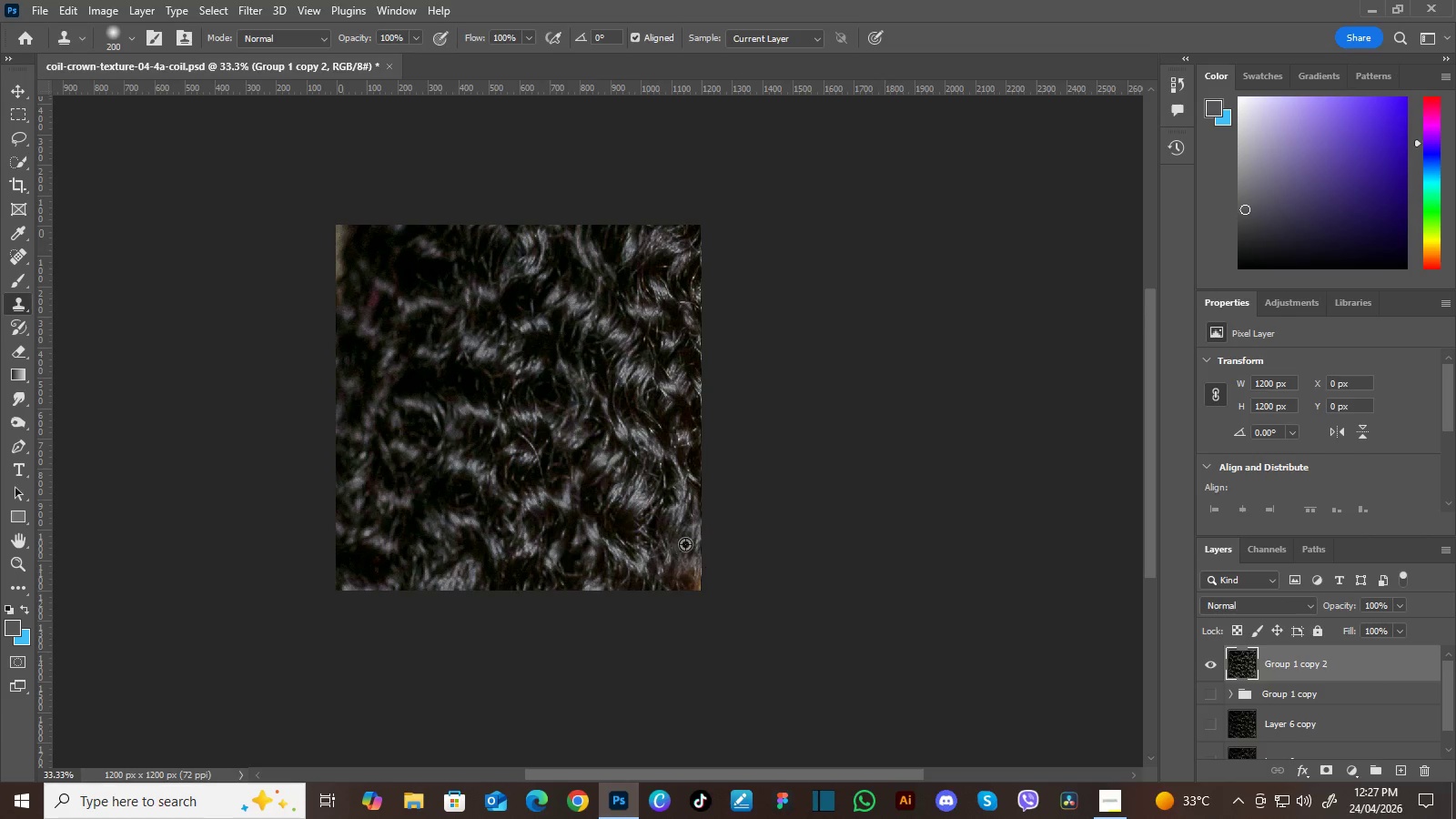 
hold_key(key=AltLeft, duration=1.01)
left_click([664, 546])
 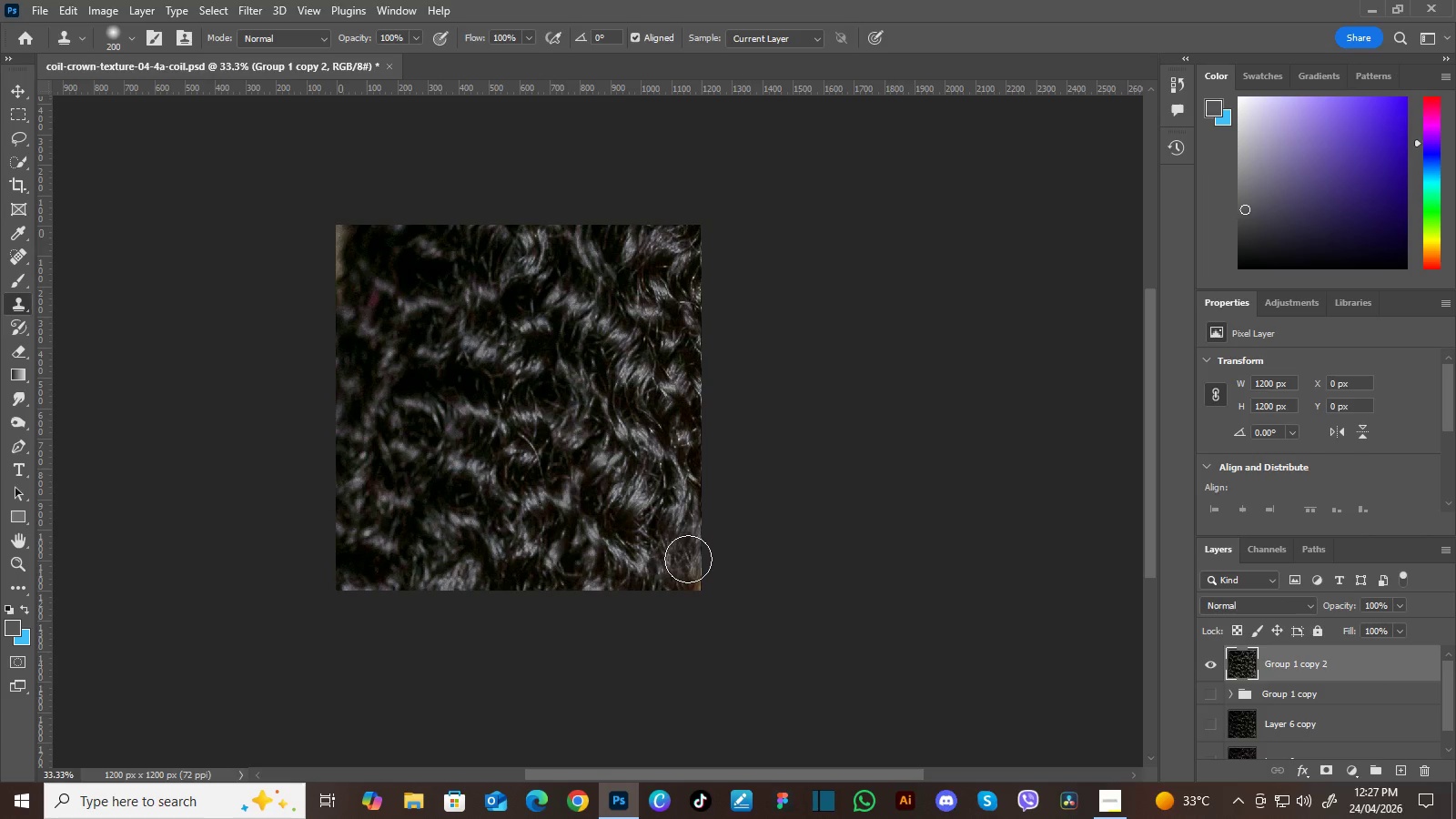 
left_click([688, 559])
 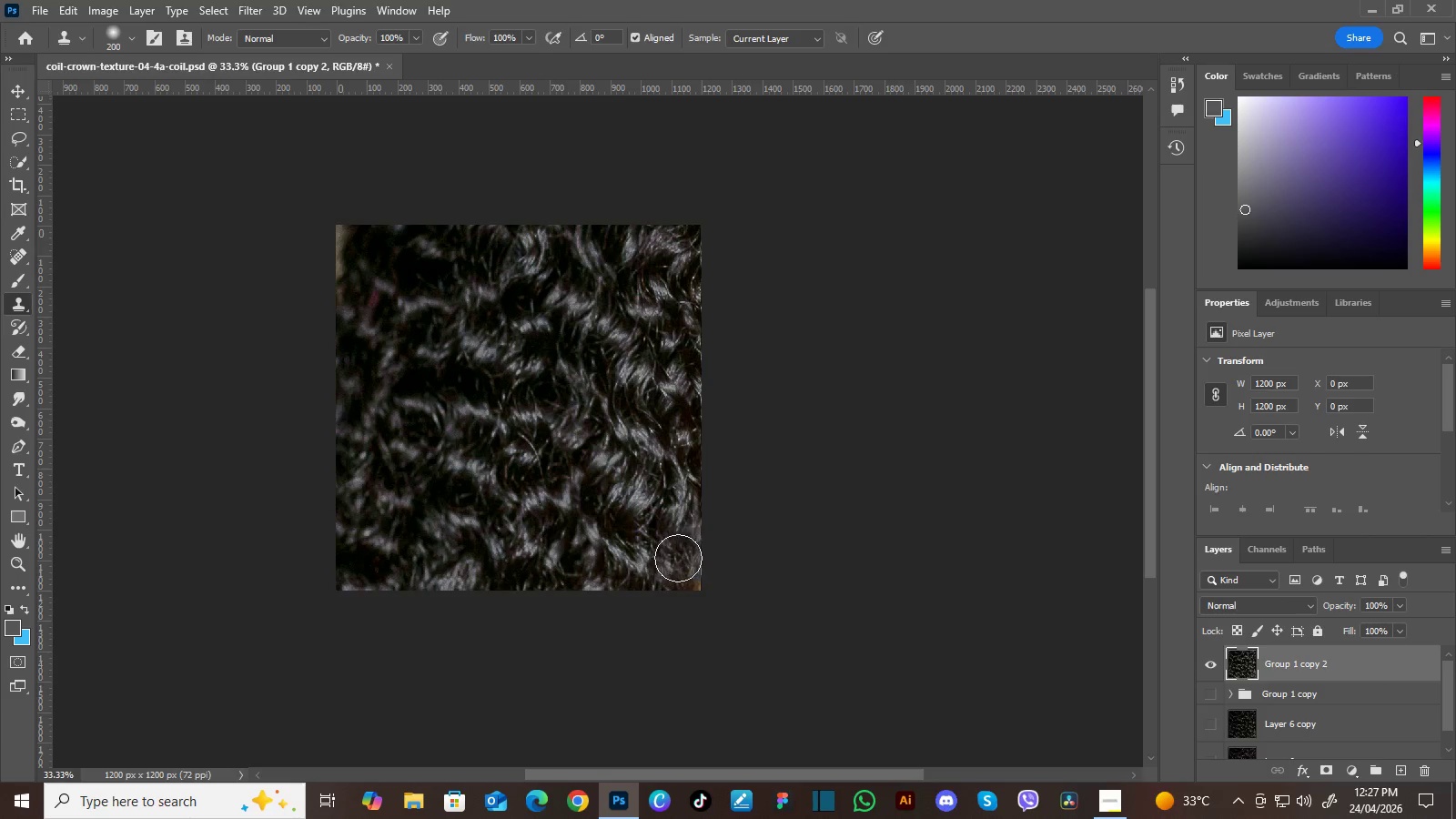 
hold_key(key=AltLeft, duration=0.59)
left_click([656, 554])
 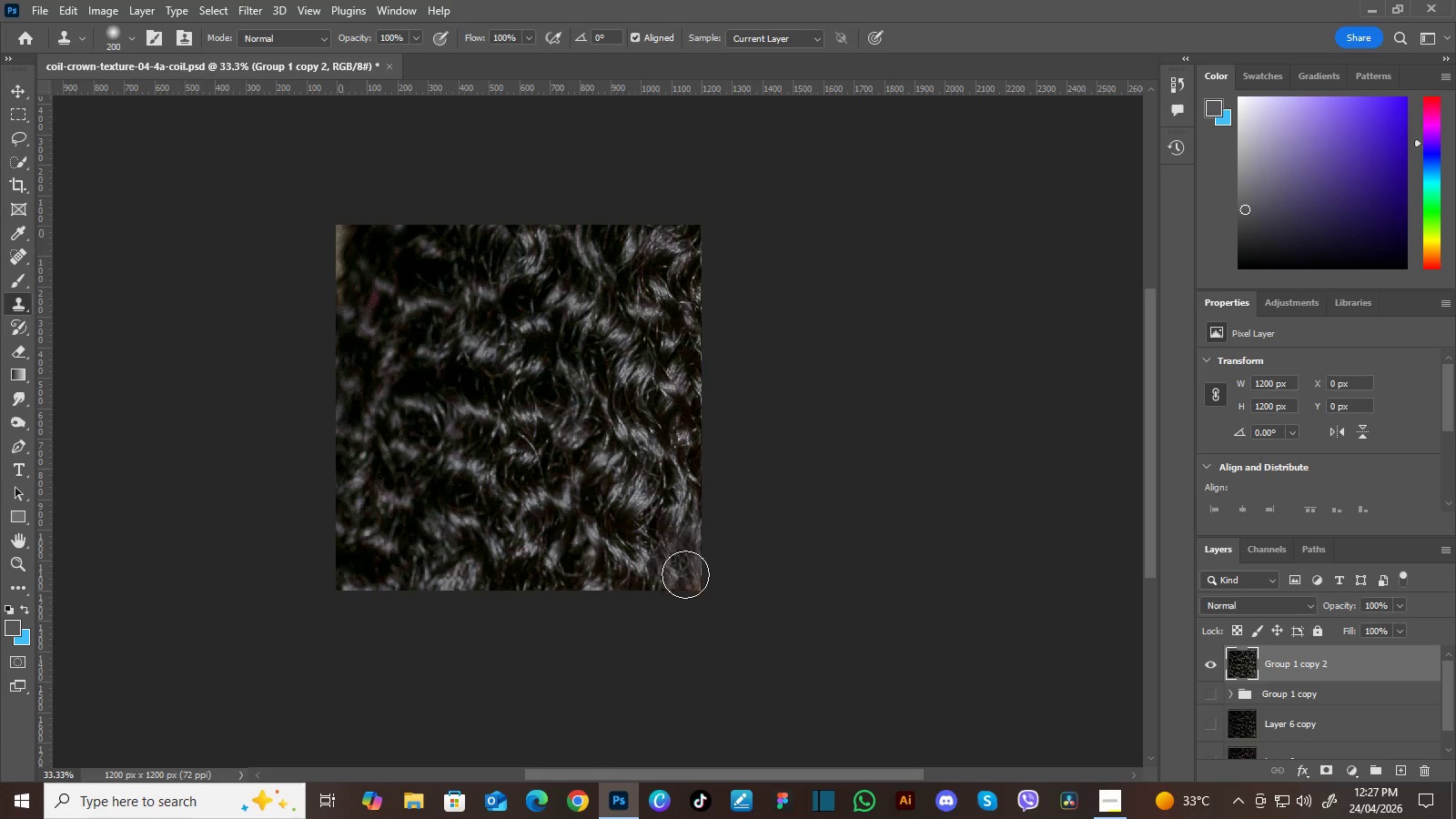 
left_click([685, 574])
 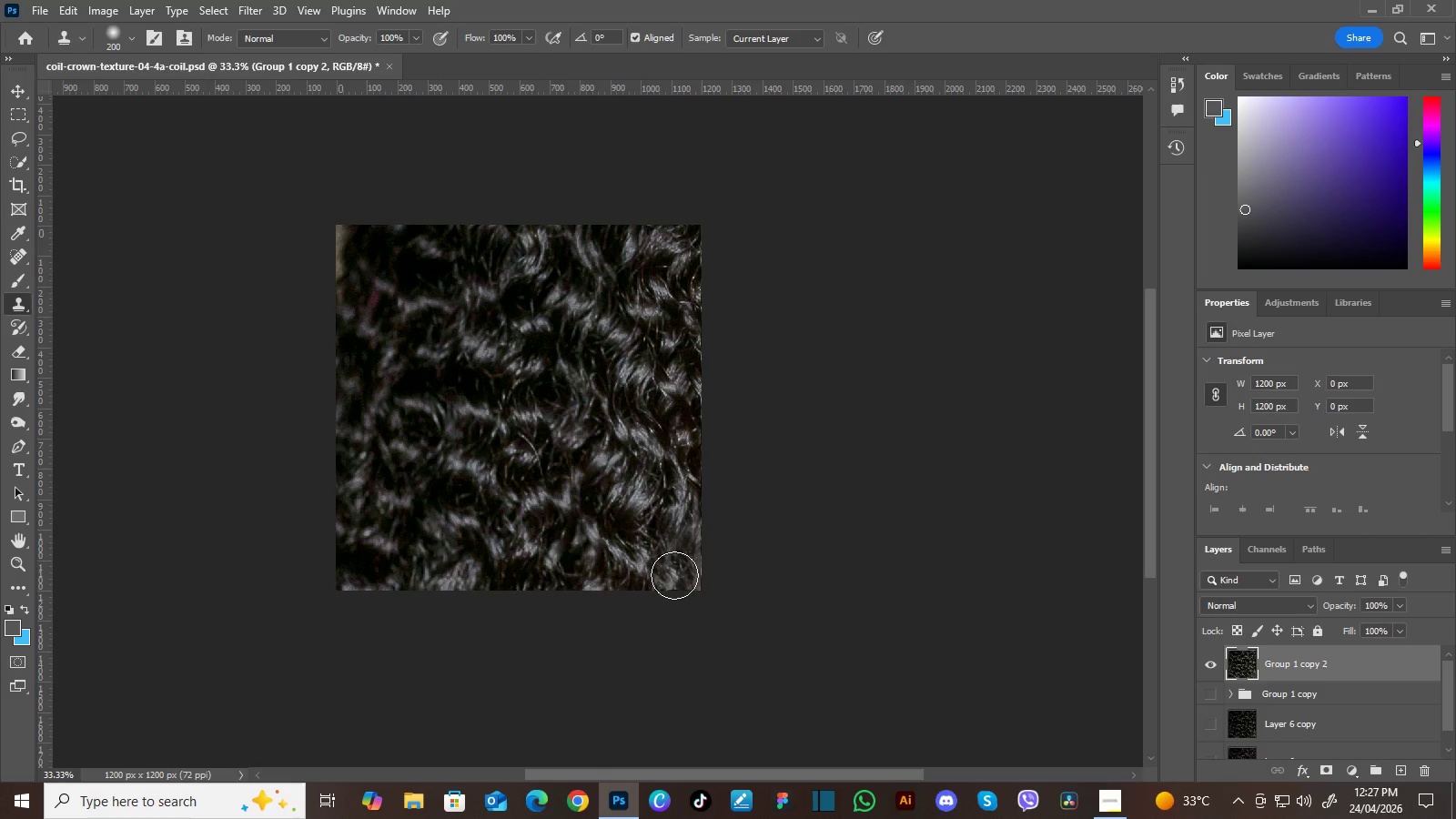 
hold_key(key=AltLeft, duration=0.47)
left_click([666, 572])
 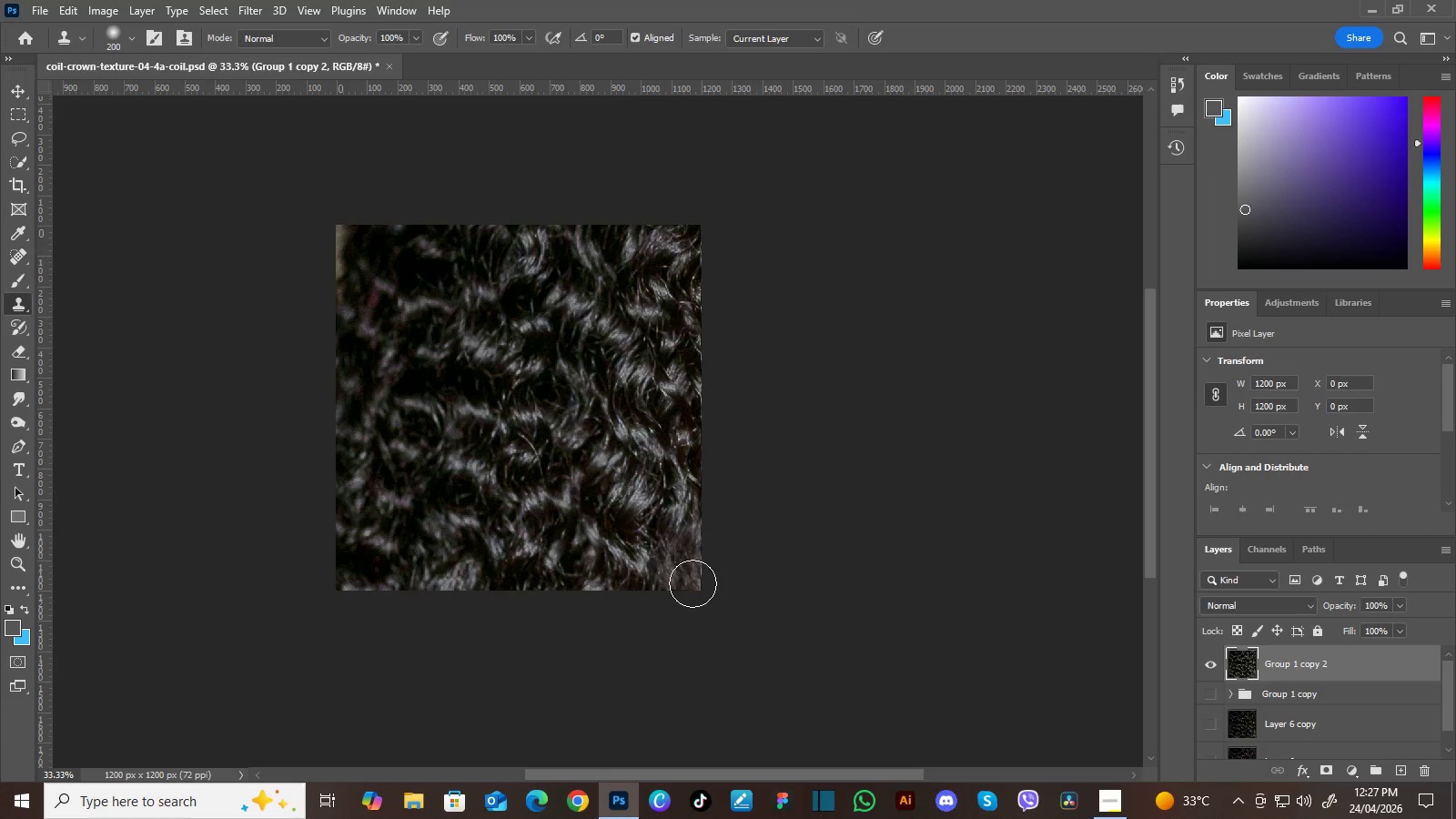 
left_click([693, 584])
 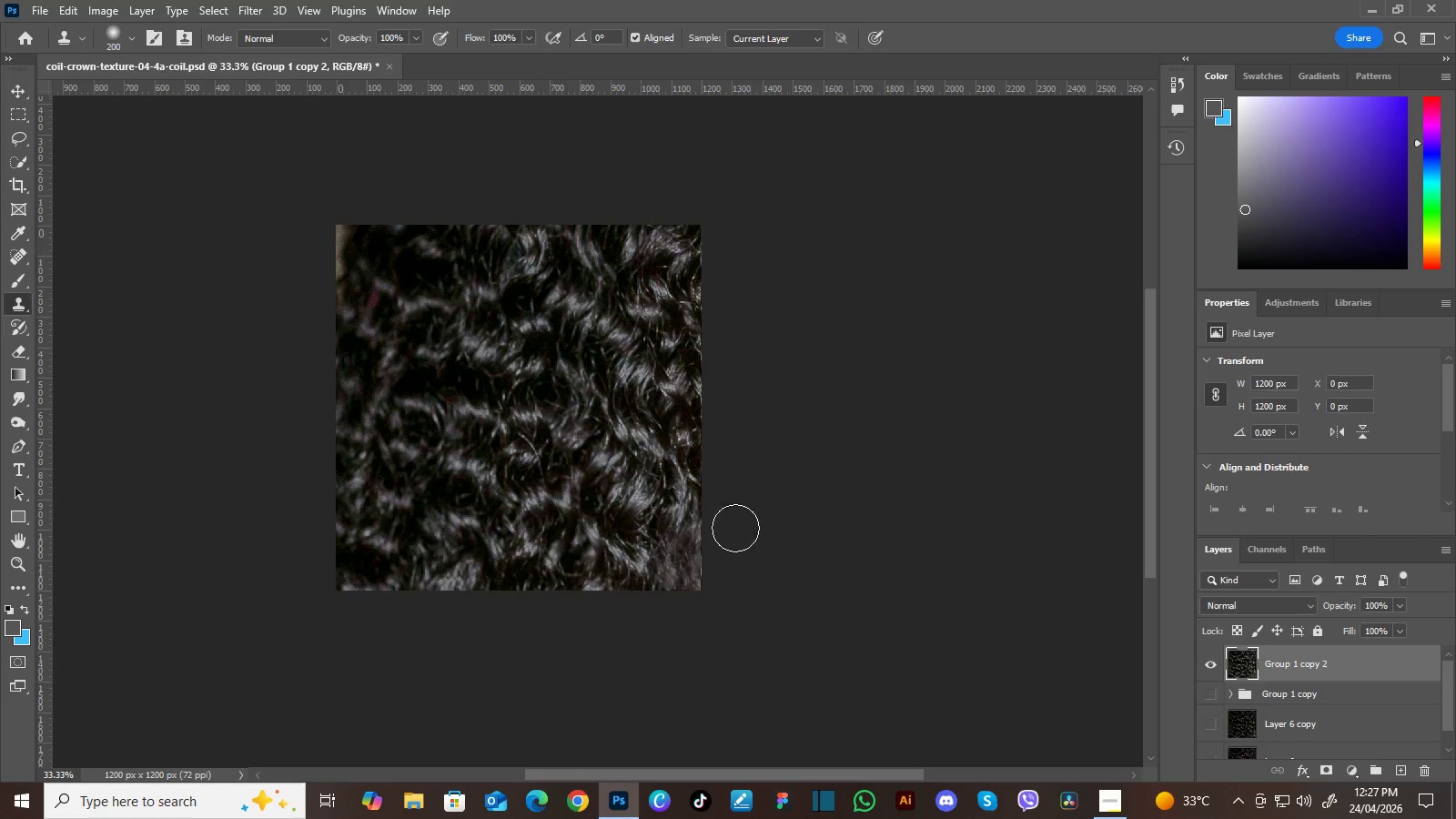 
wait(6.5)
 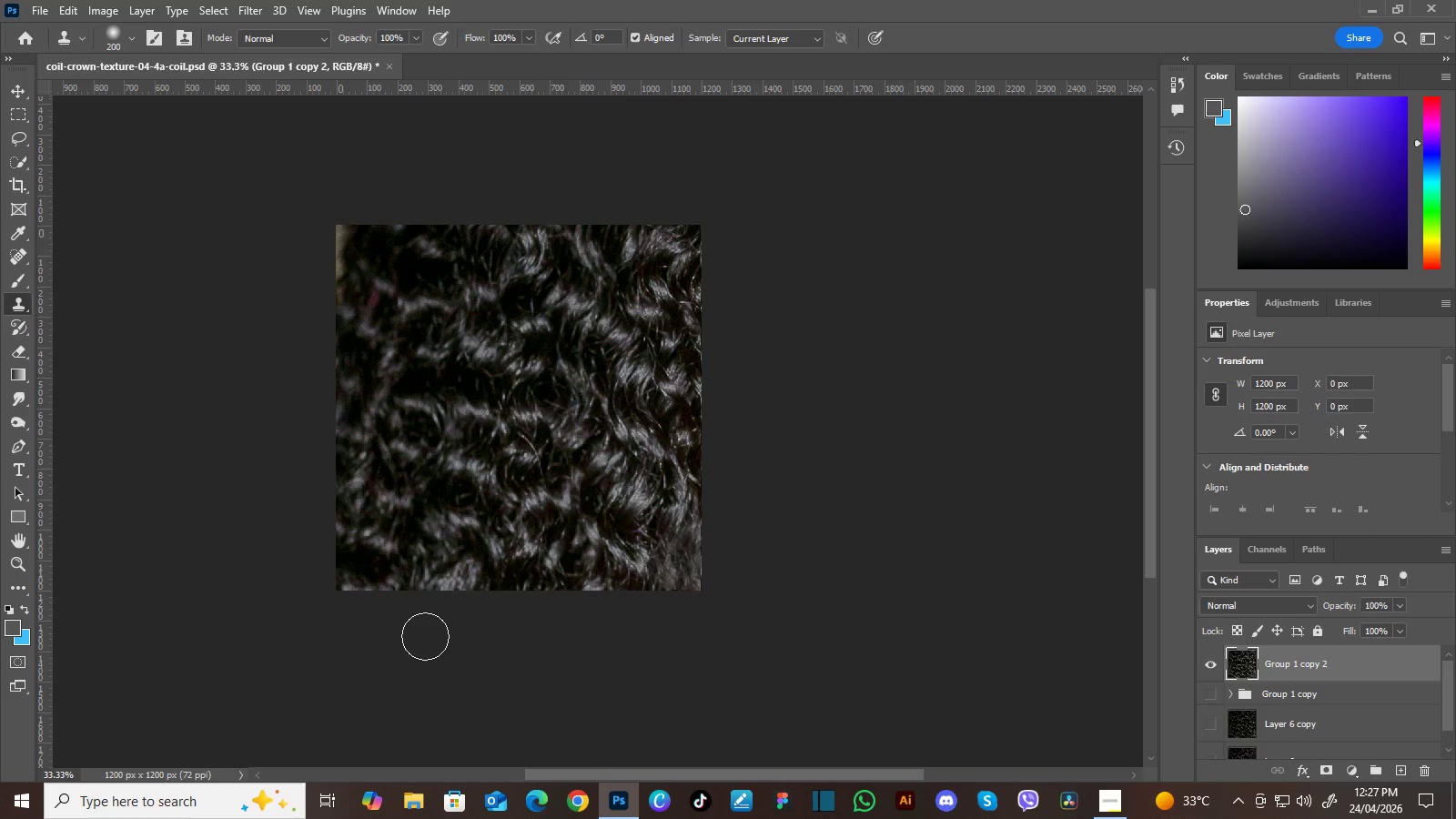 
left_click([22, 118])
 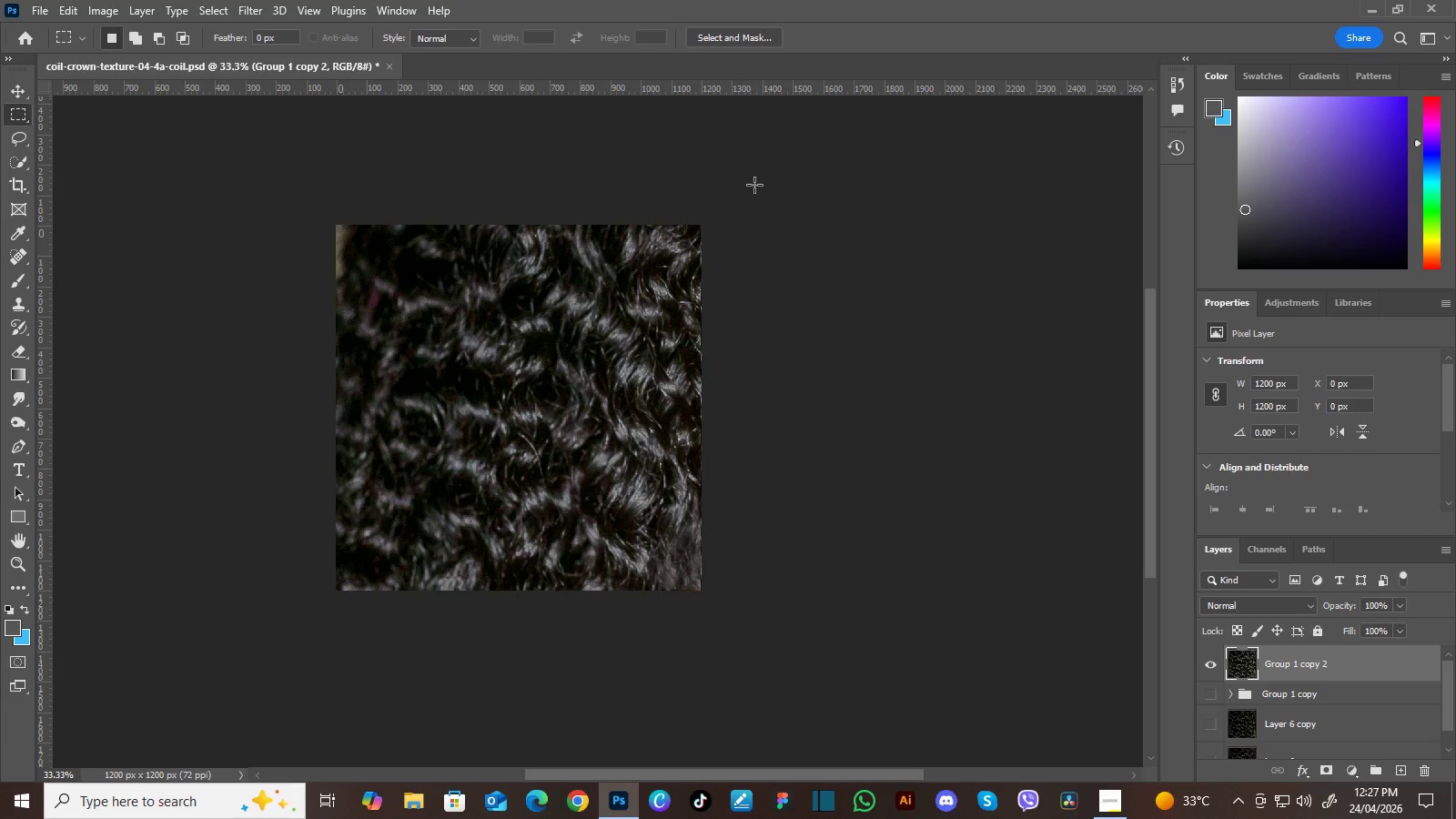 
left_click_drag(start_coordinate=[757, 172], to_coordinate=[494, 654])
 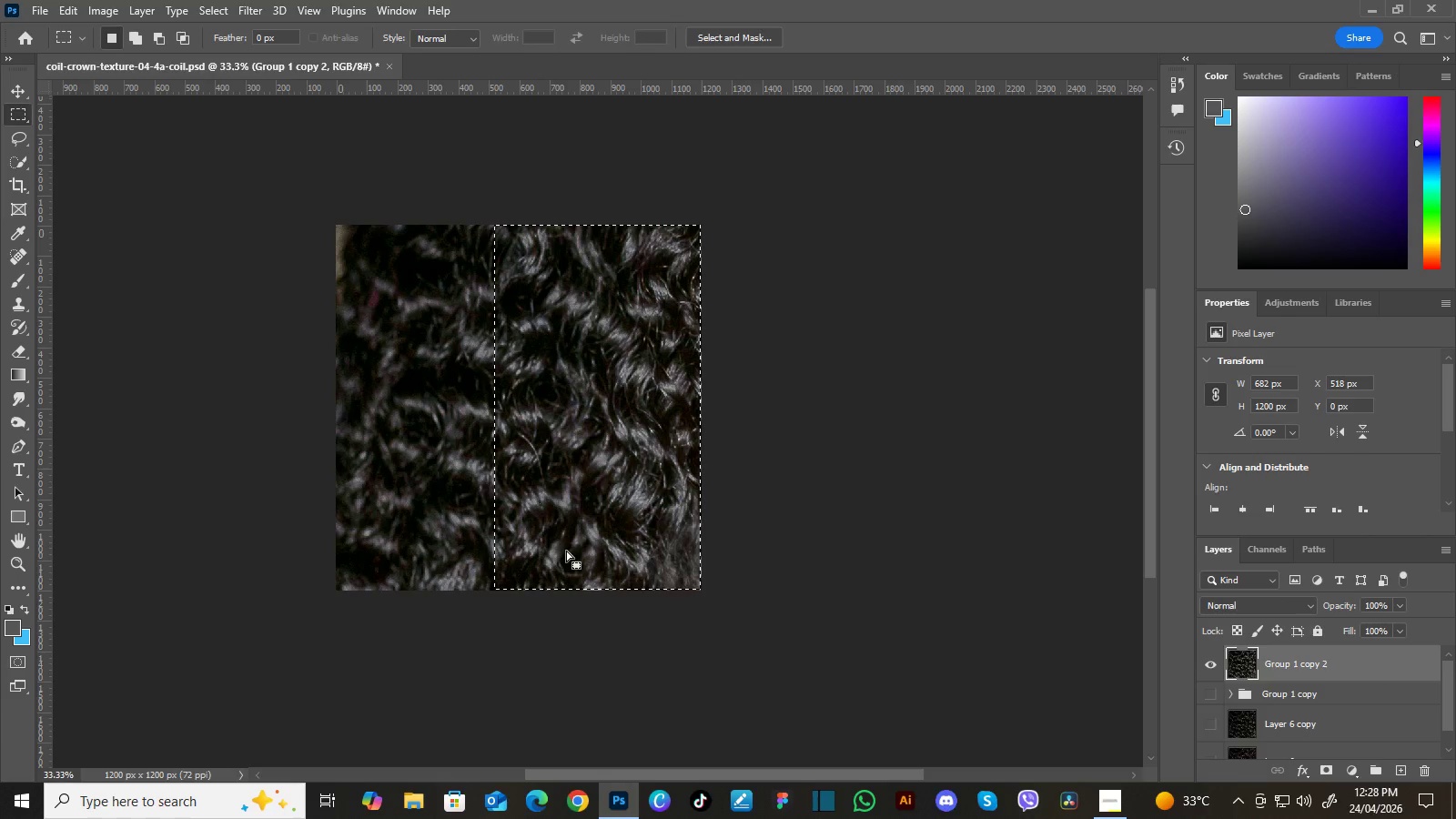 
key(V)
 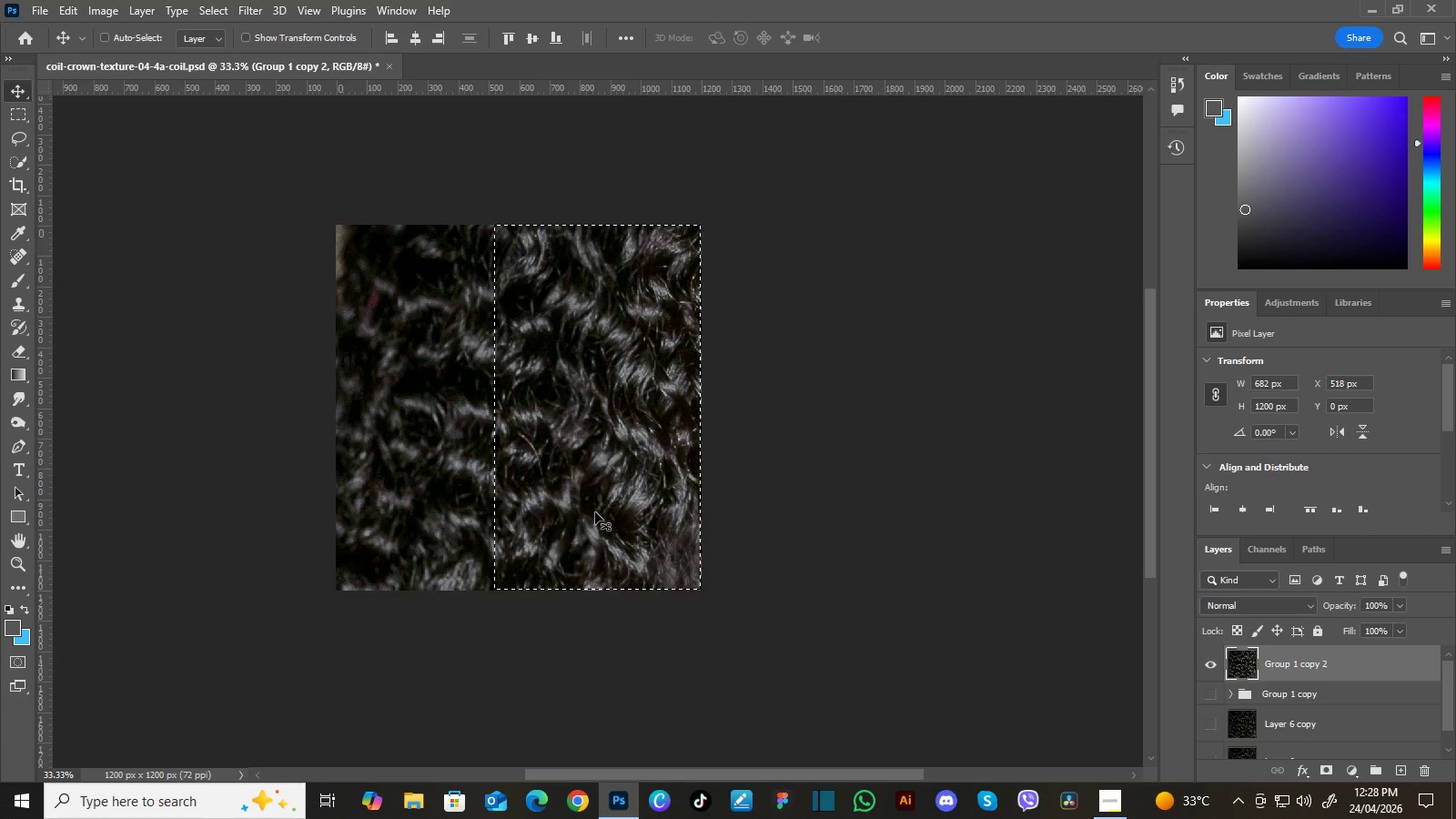 
key(Control+C)
 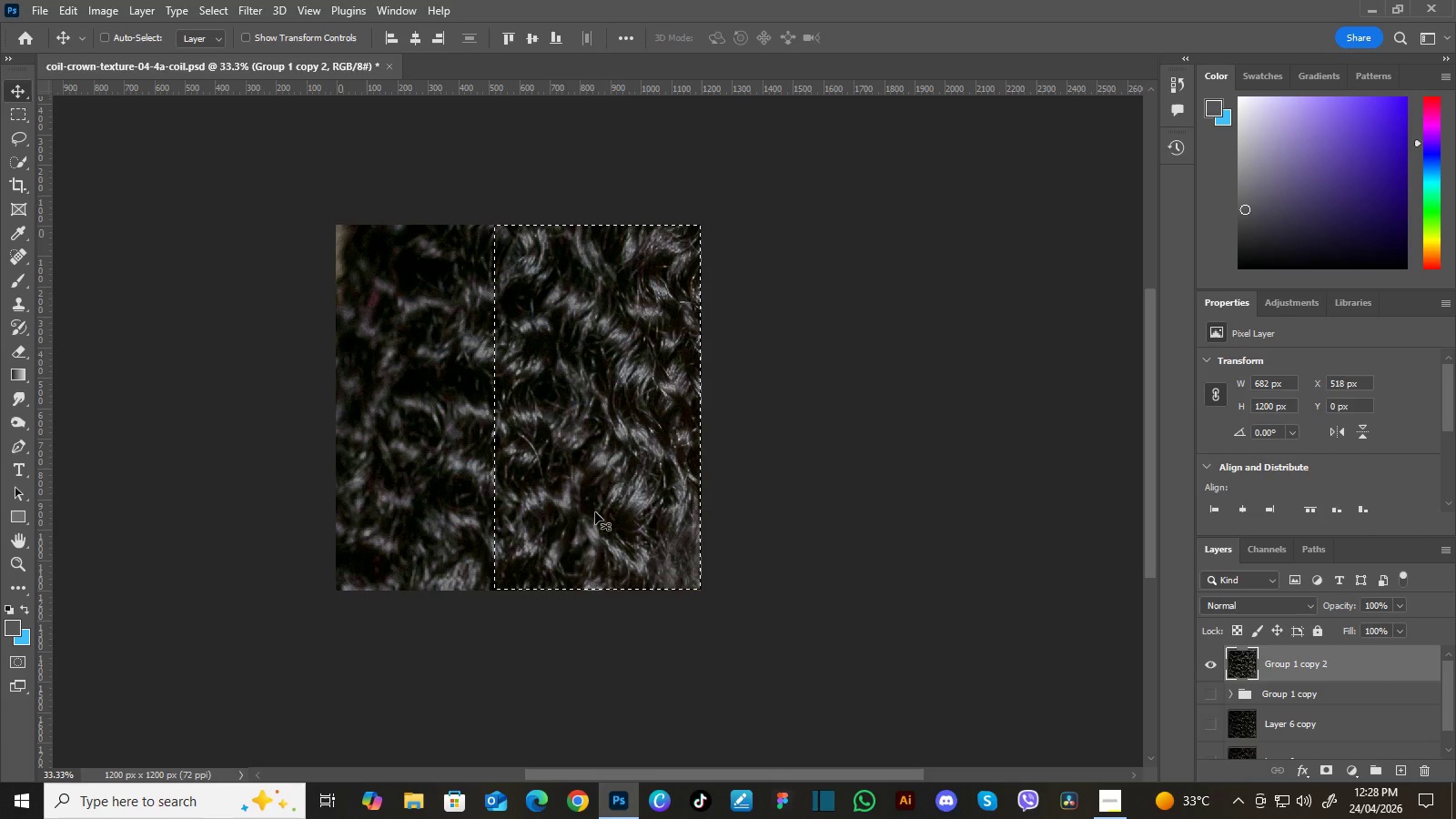 
key(Control+V)
 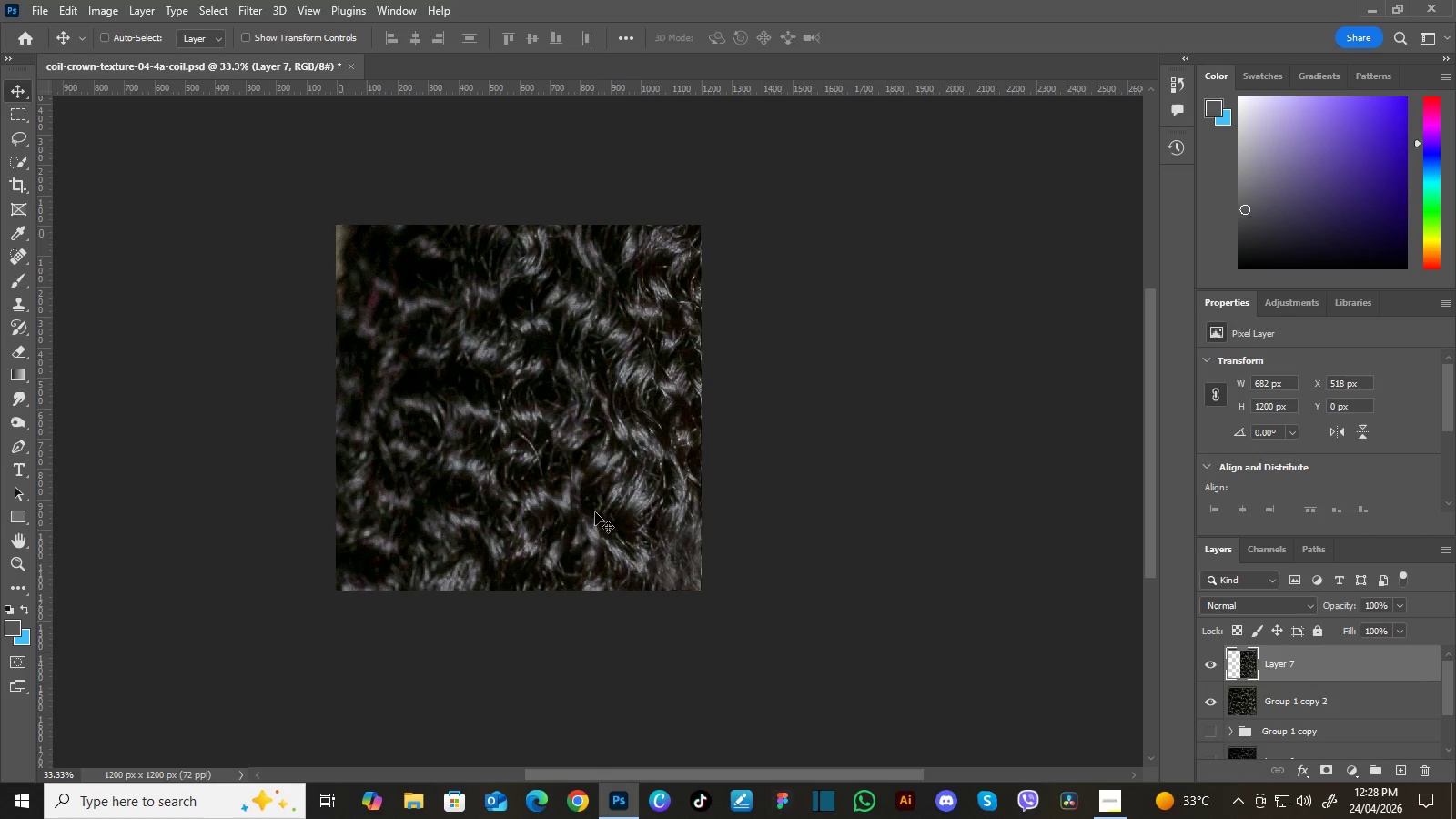 
key(Control+T)
 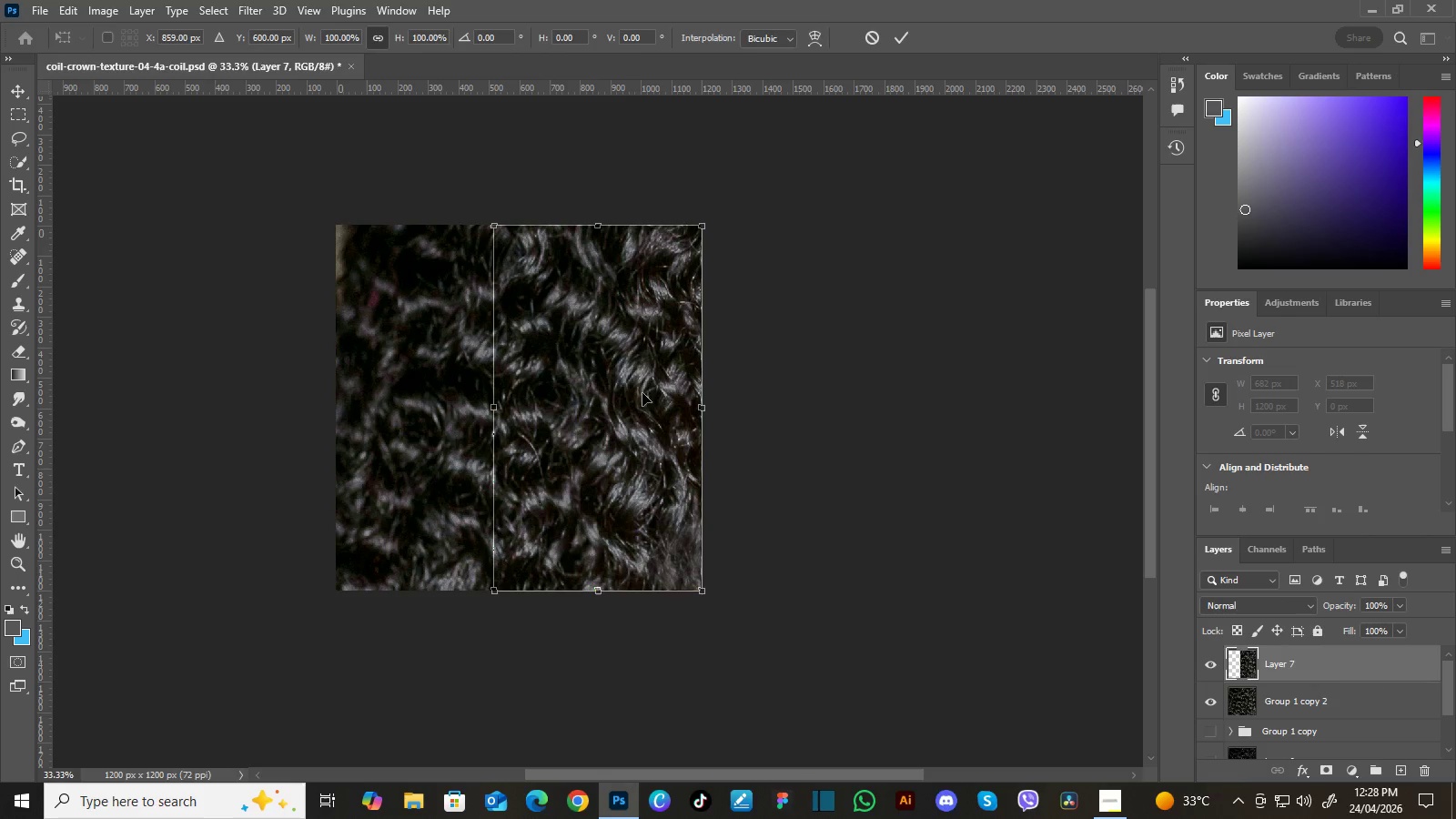 
right_click([622, 379])
 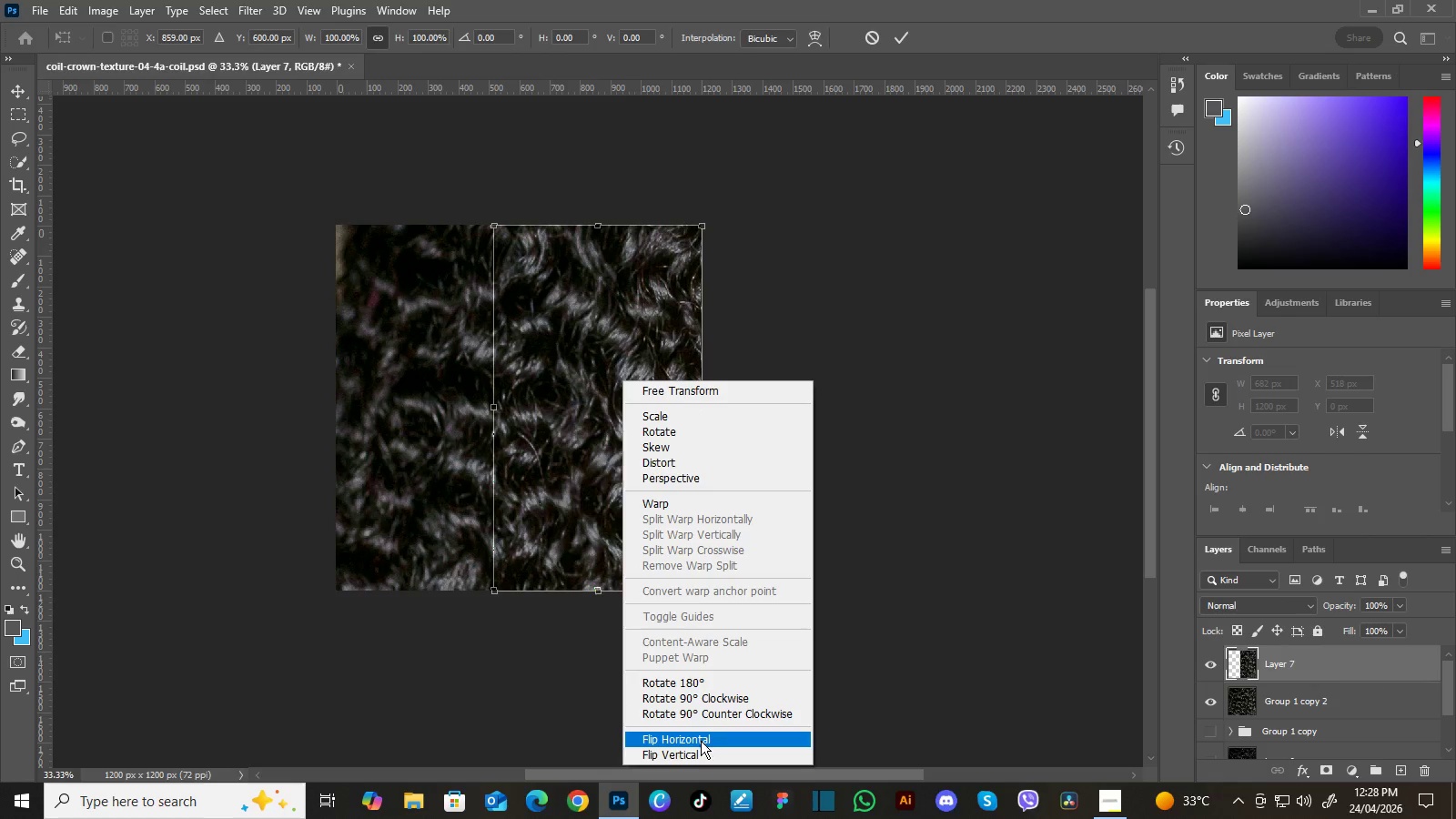 
left_click([708, 741])
 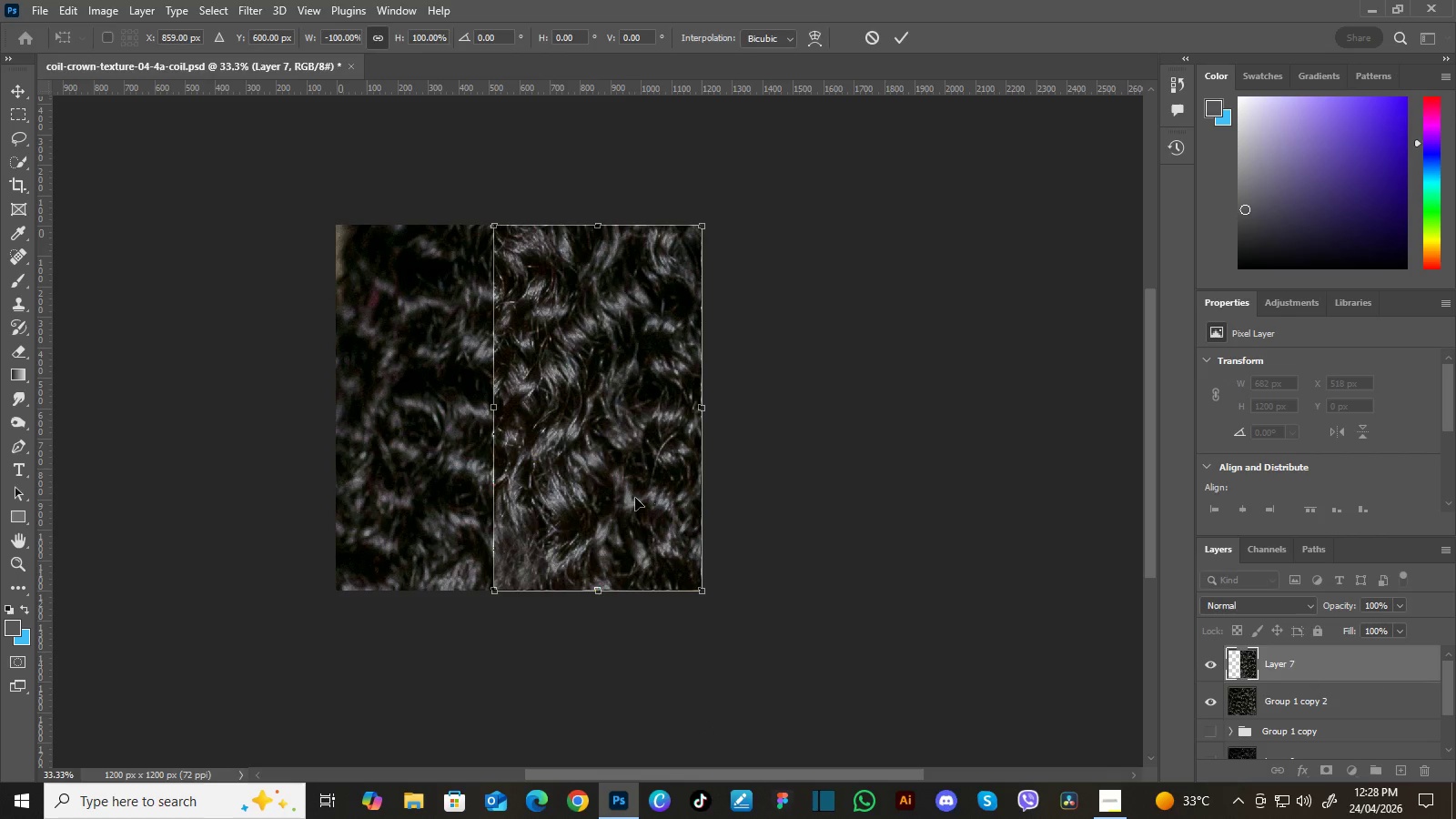 
left_click_drag(start_coordinate=[635, 498], to_coordinate=[425, 484])
 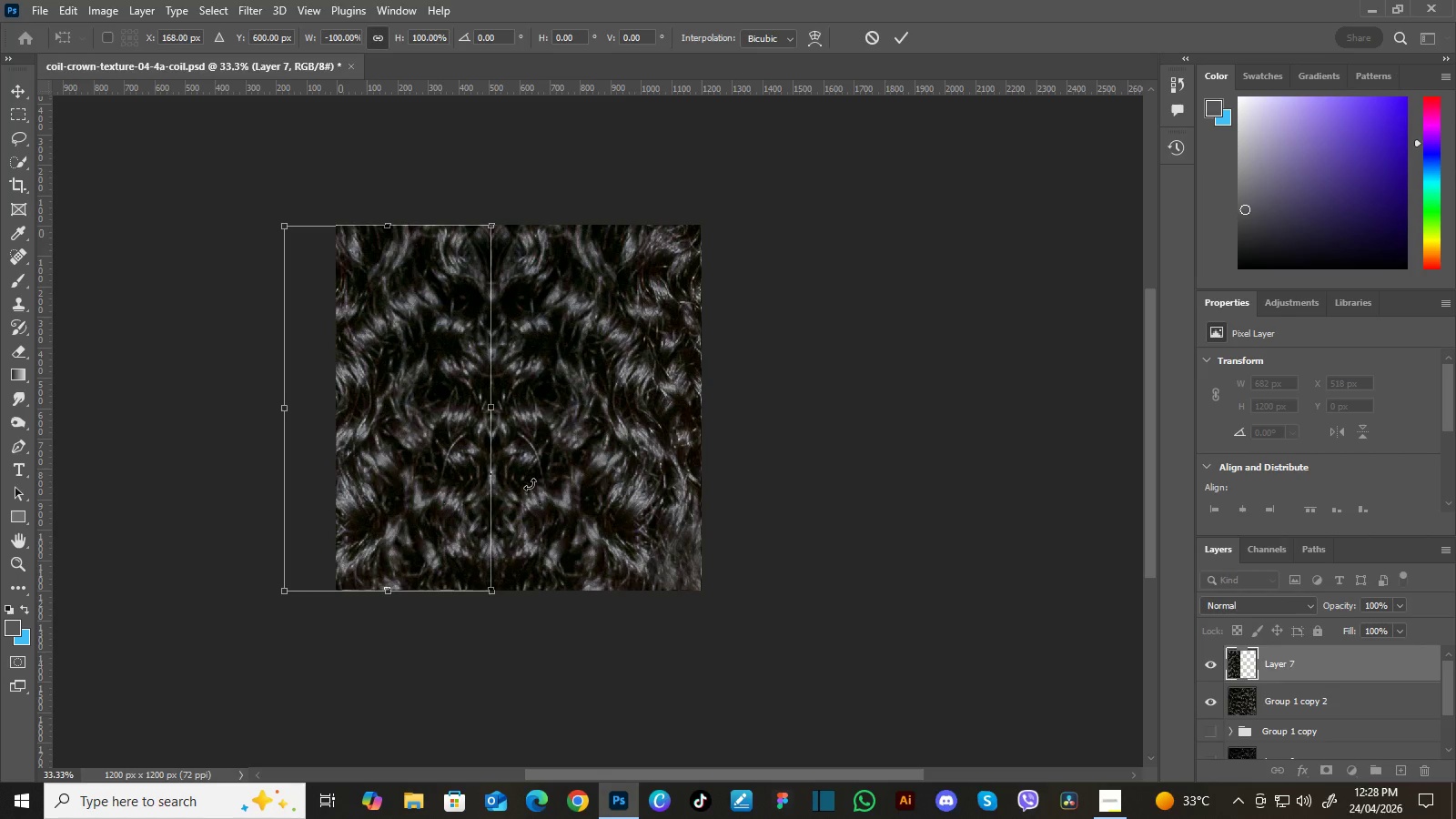 
hold_key(key=ShiftLeft, duration=1.52)
 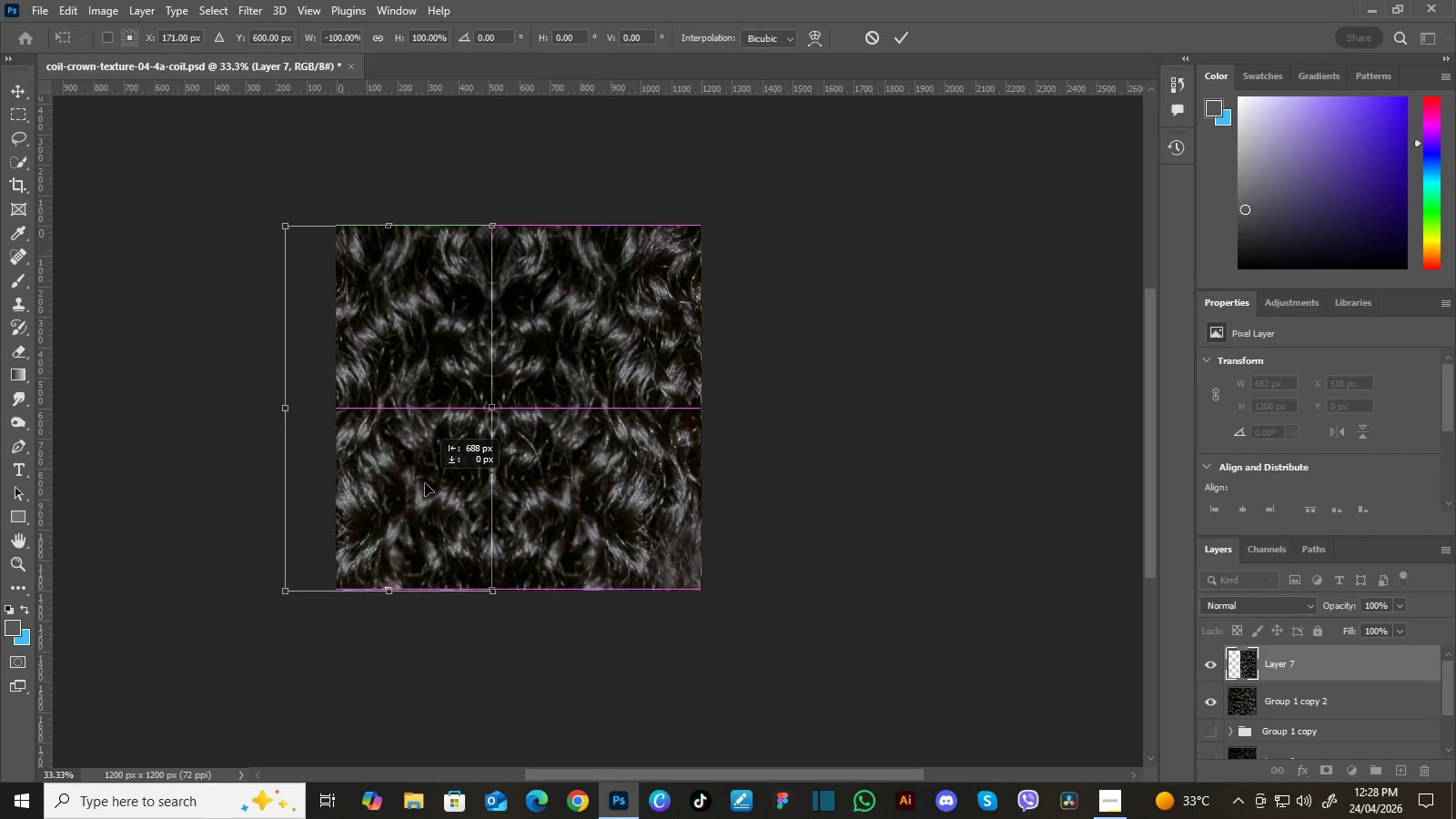 
hold_key(key=ShiftLeft, duration=1.5)
 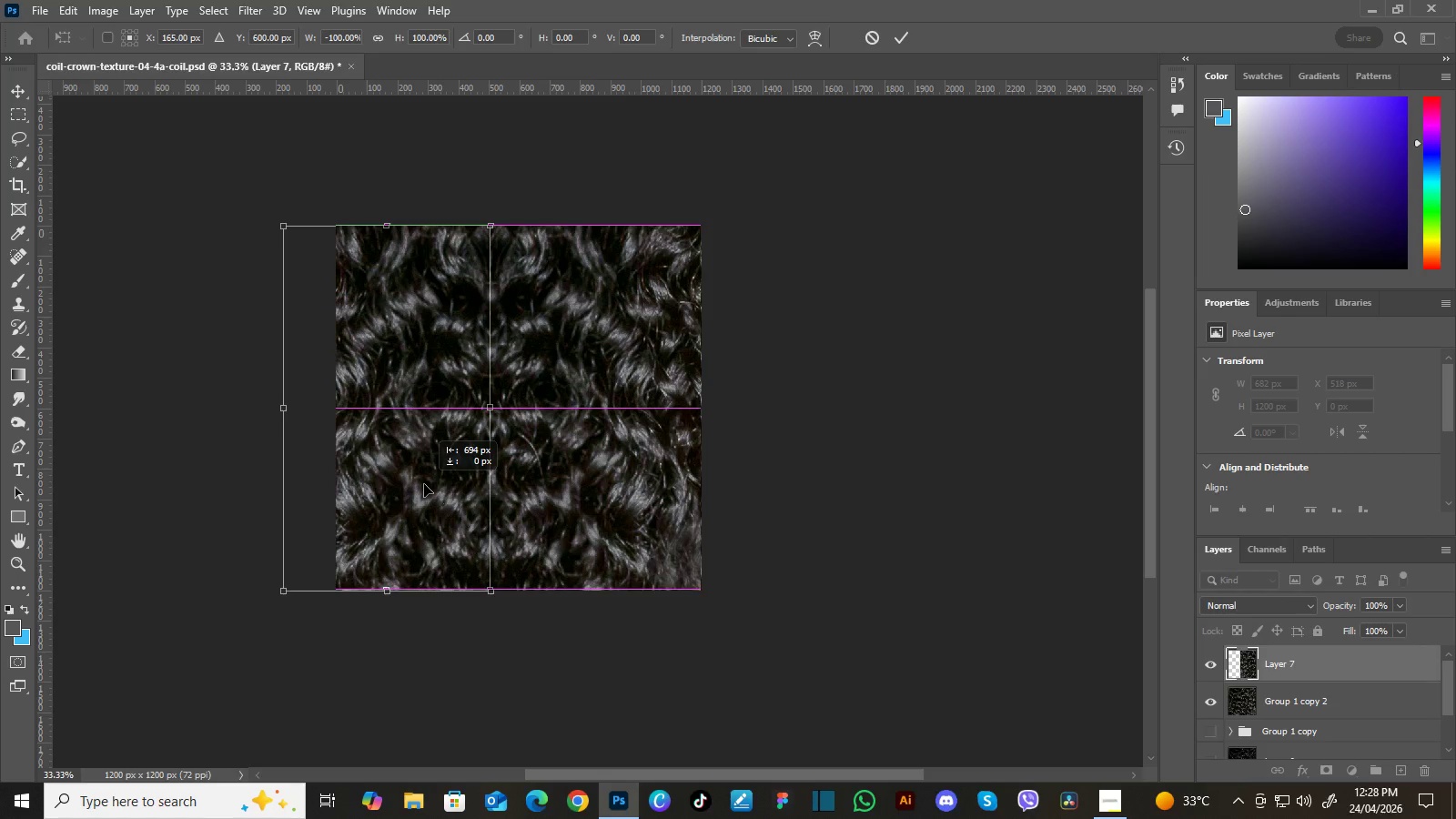 
hold_key(key=ShiftLeft, duration=1.51)
 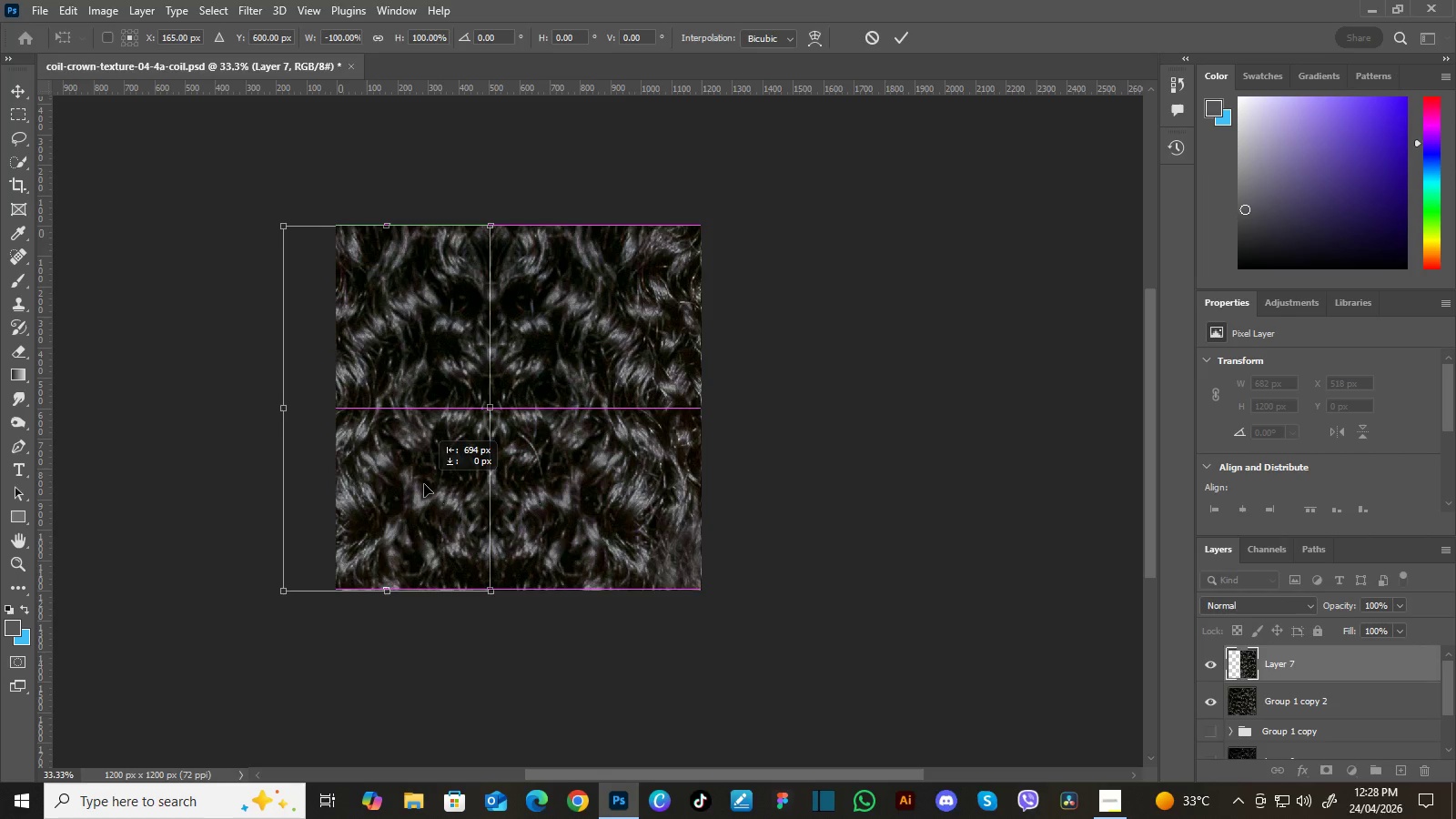 
hold_key(key=ShiftLeft, duration=1.45)
 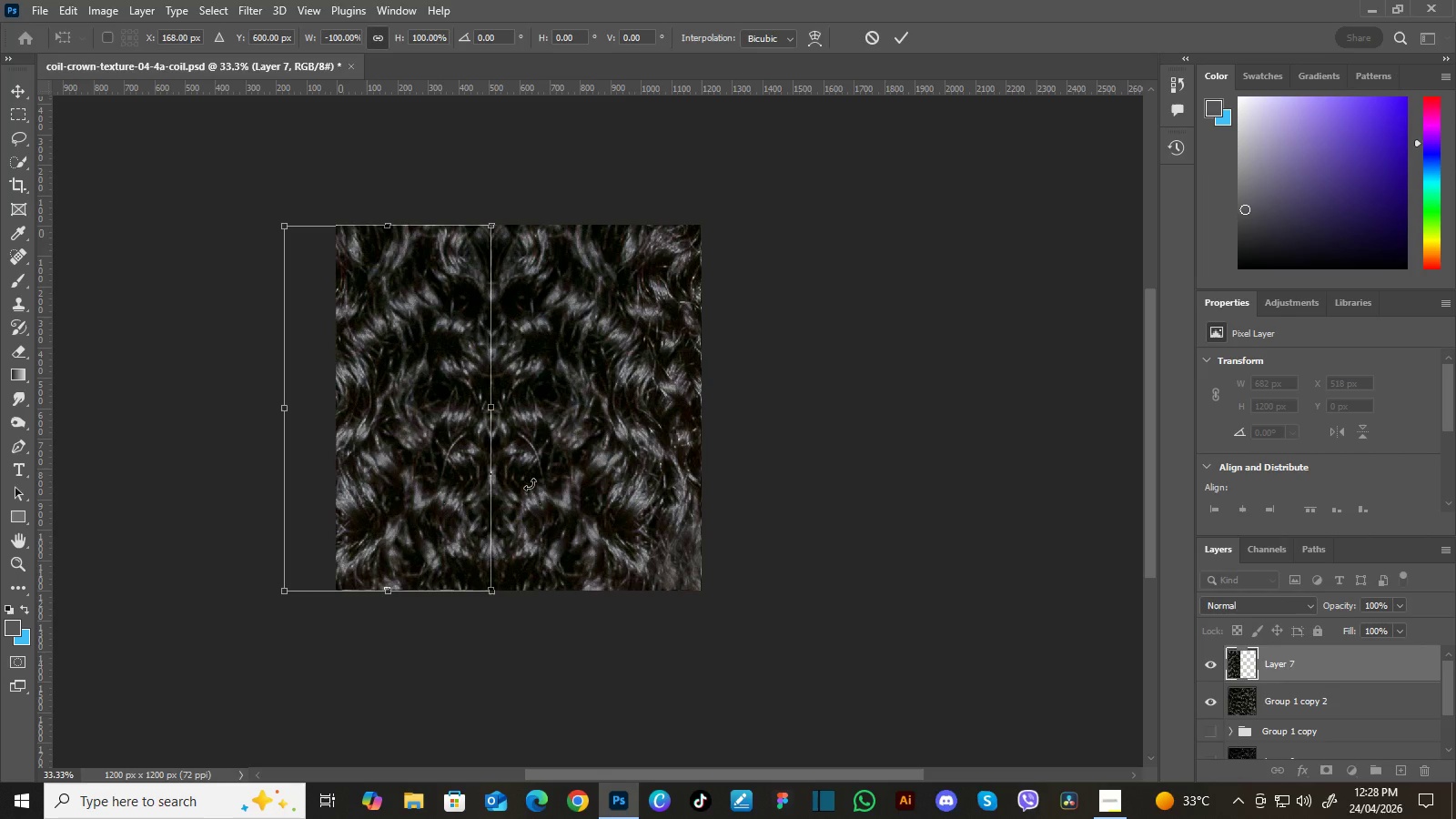 
key(Enter)
 